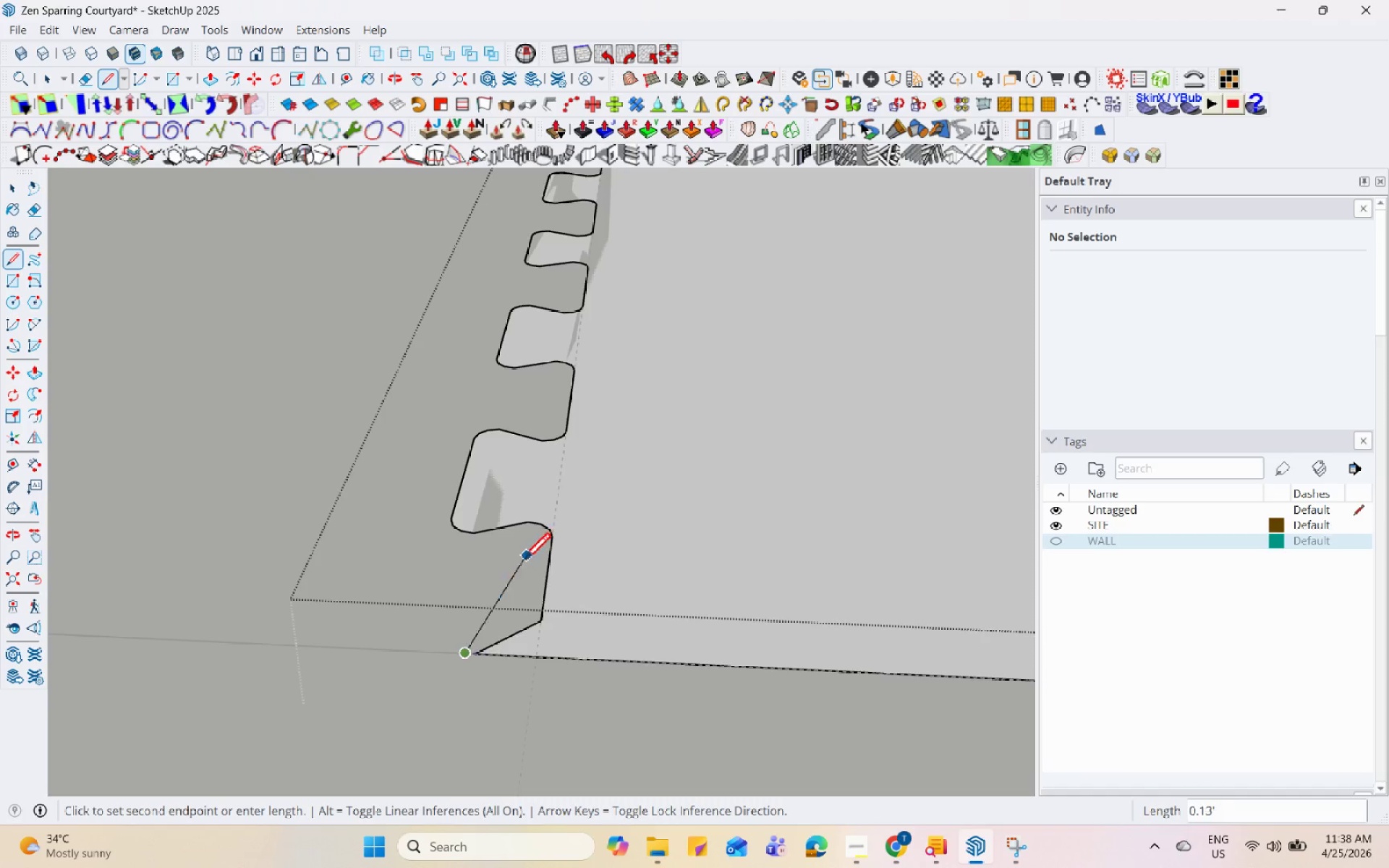 
key(Space)
 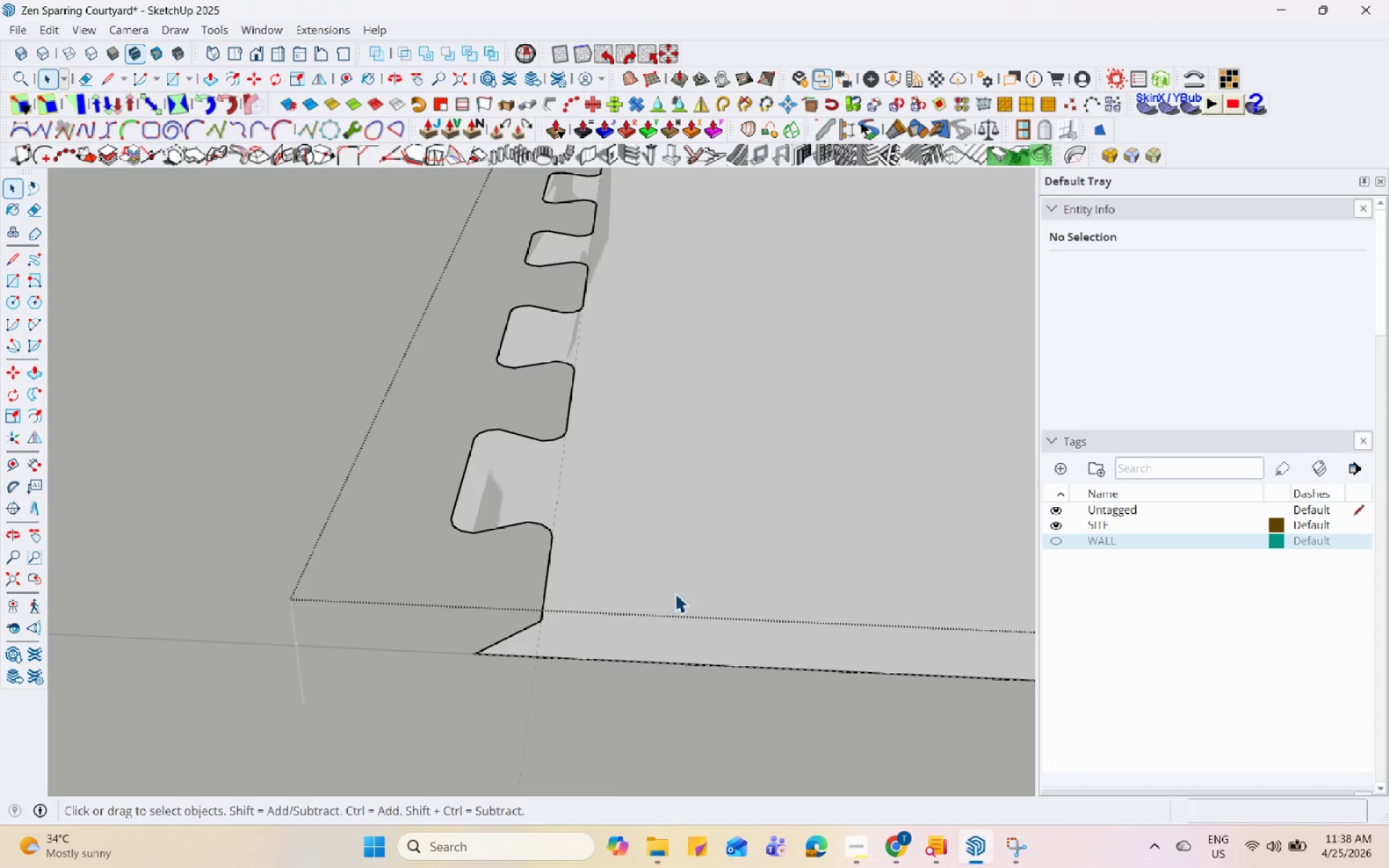 
left_click([679, 593])
 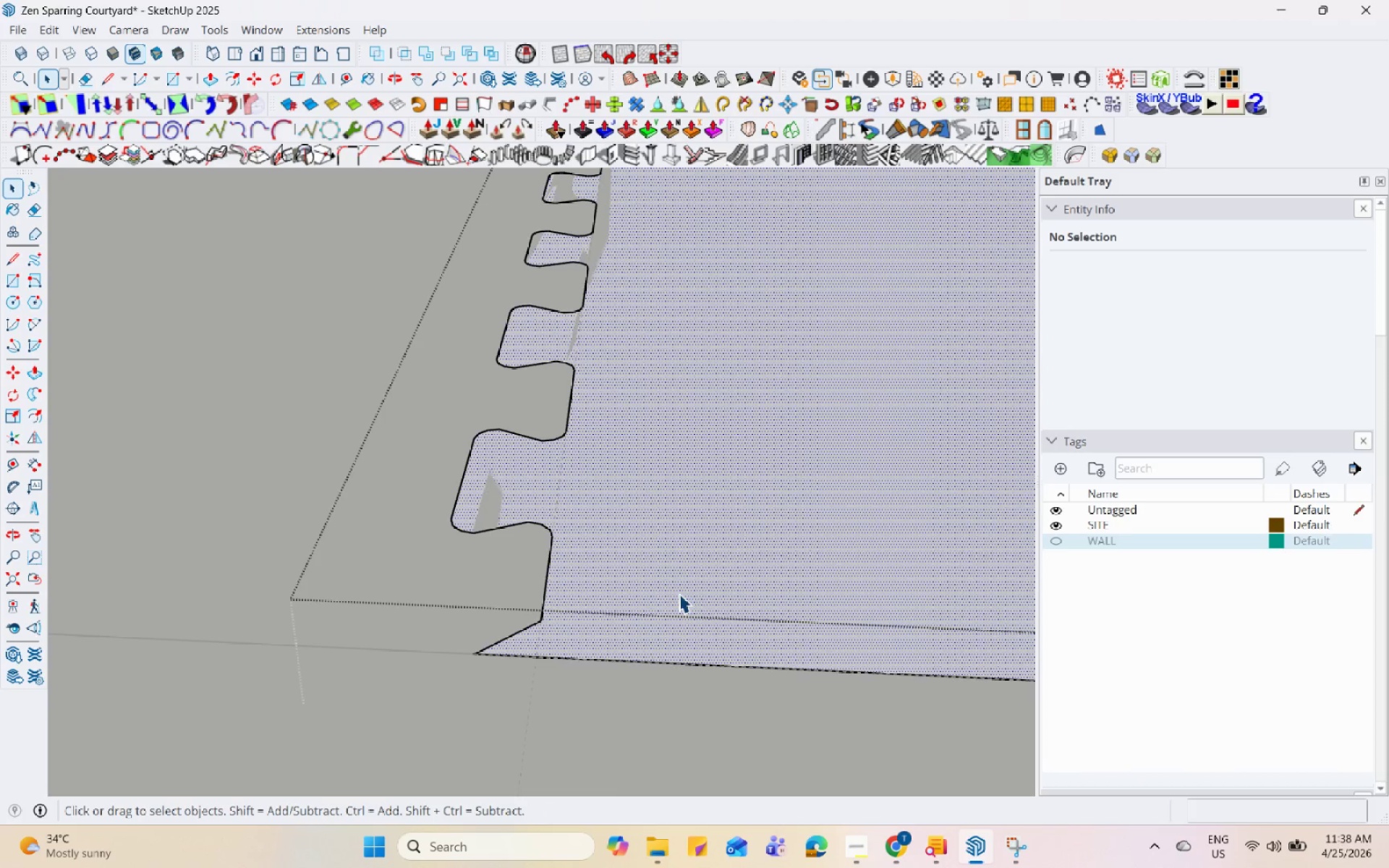 
key(P)
 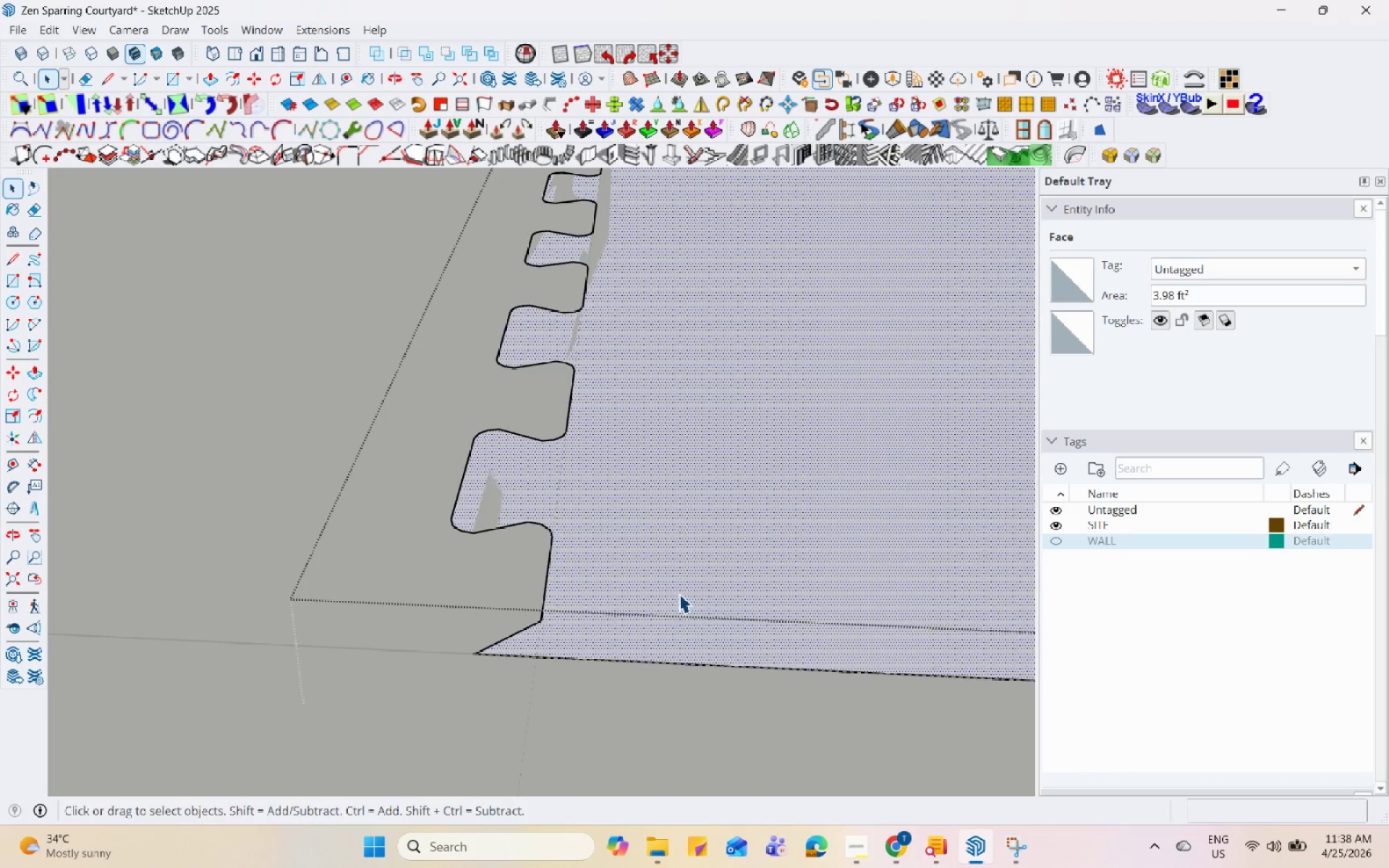 
left_click([679, 593])
 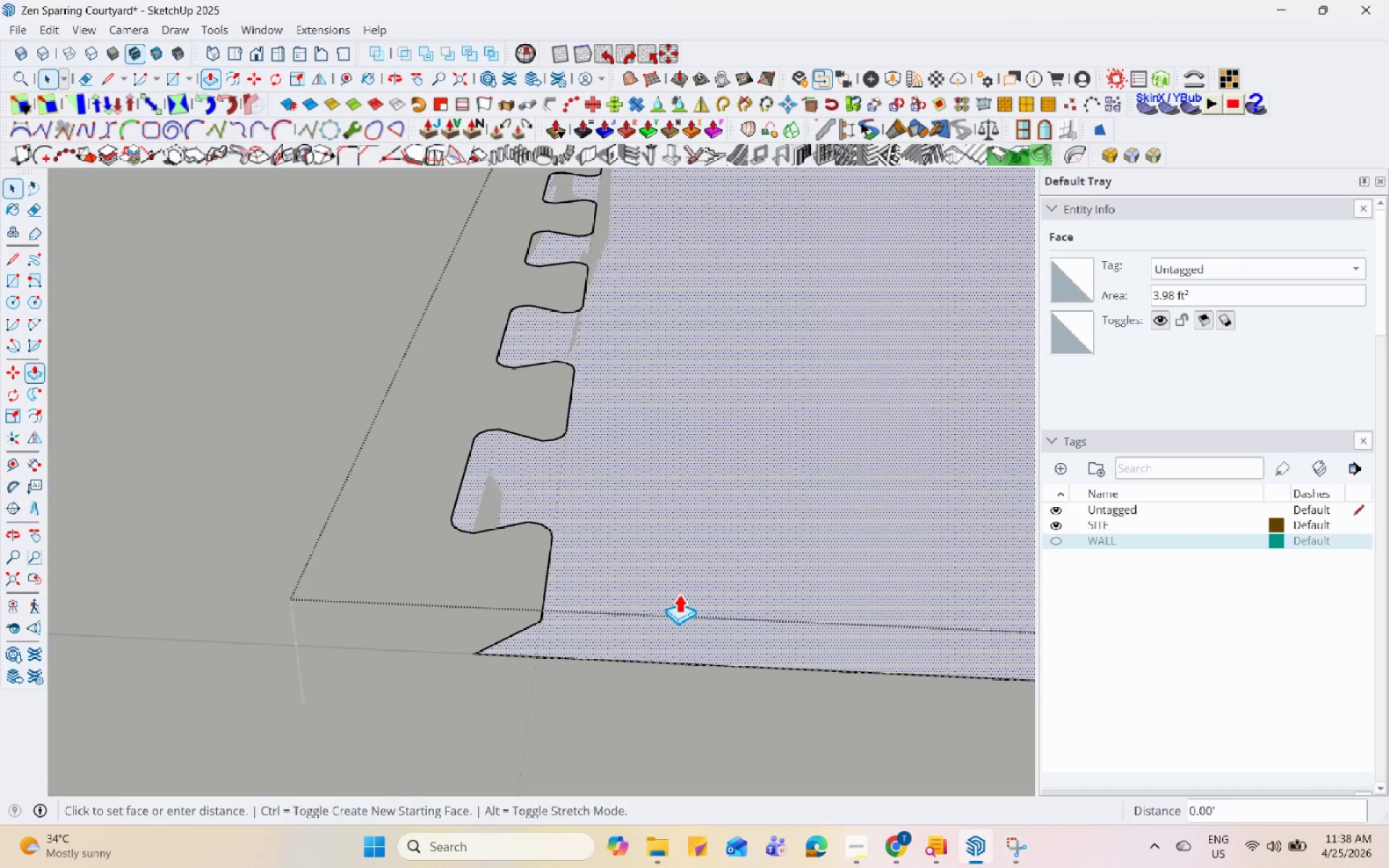 
double_click([679, 593])
 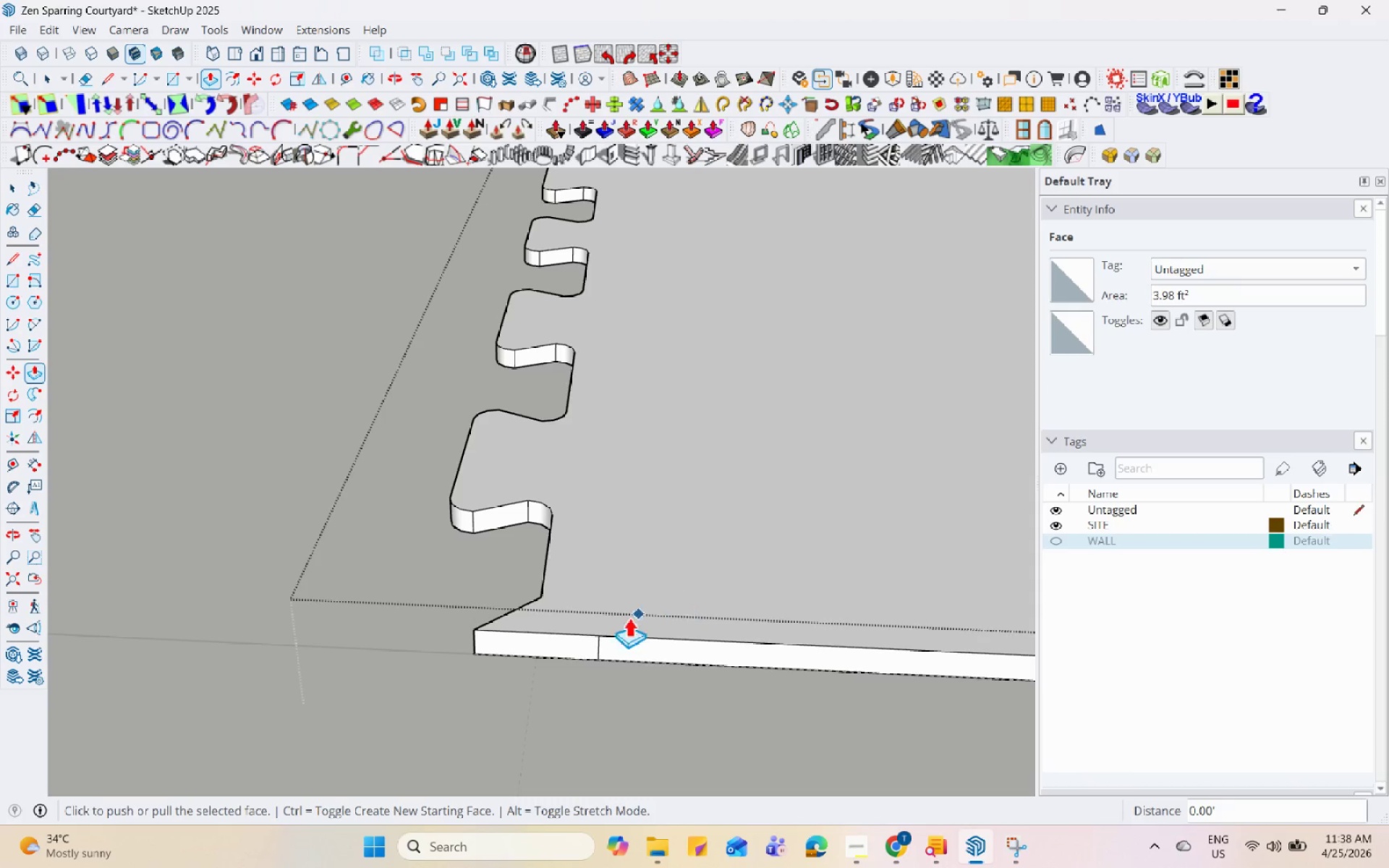 
key(Space)
 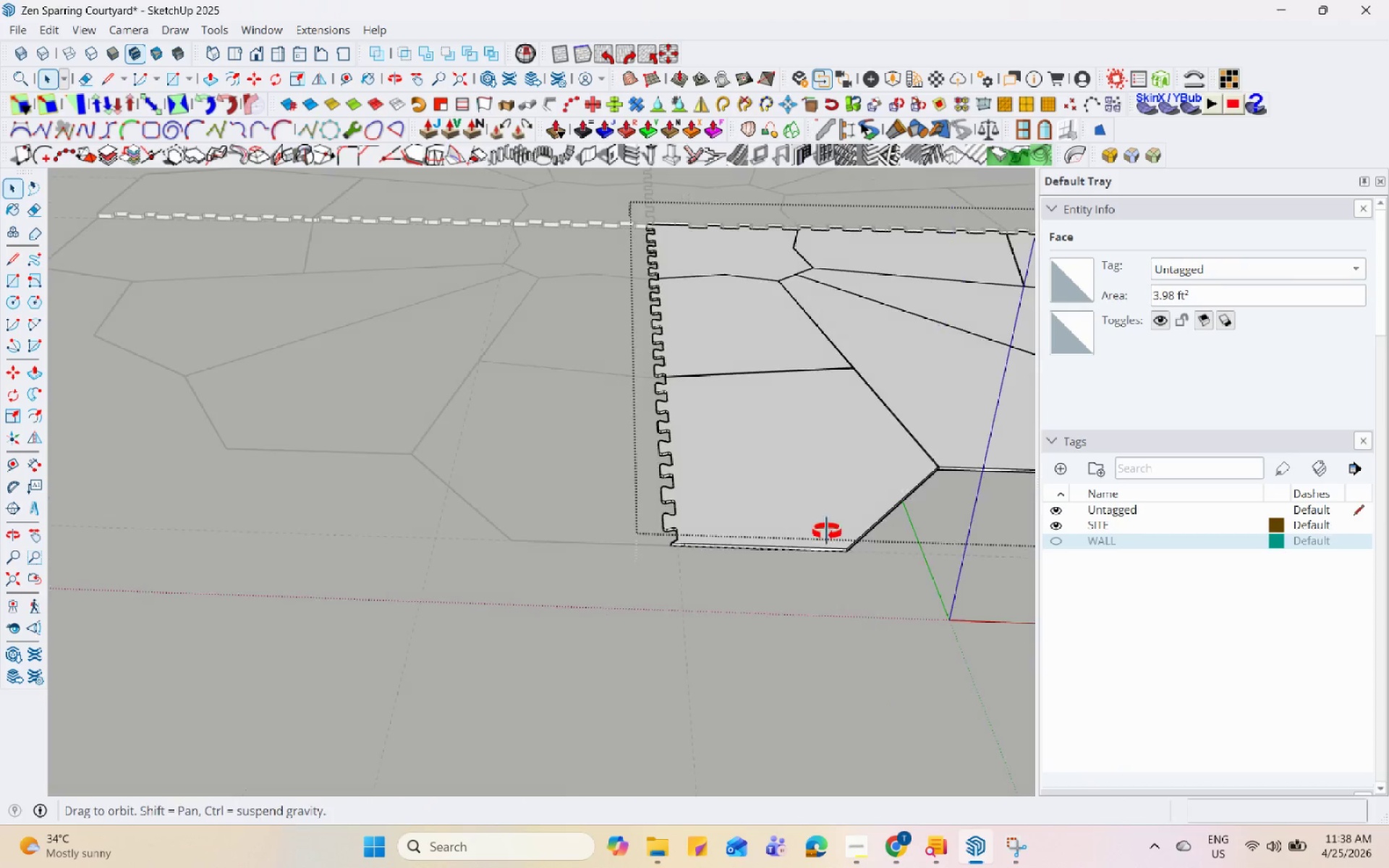 
scroll: coordinate [743, 502], scroll_direction: down, amount: 21.0
 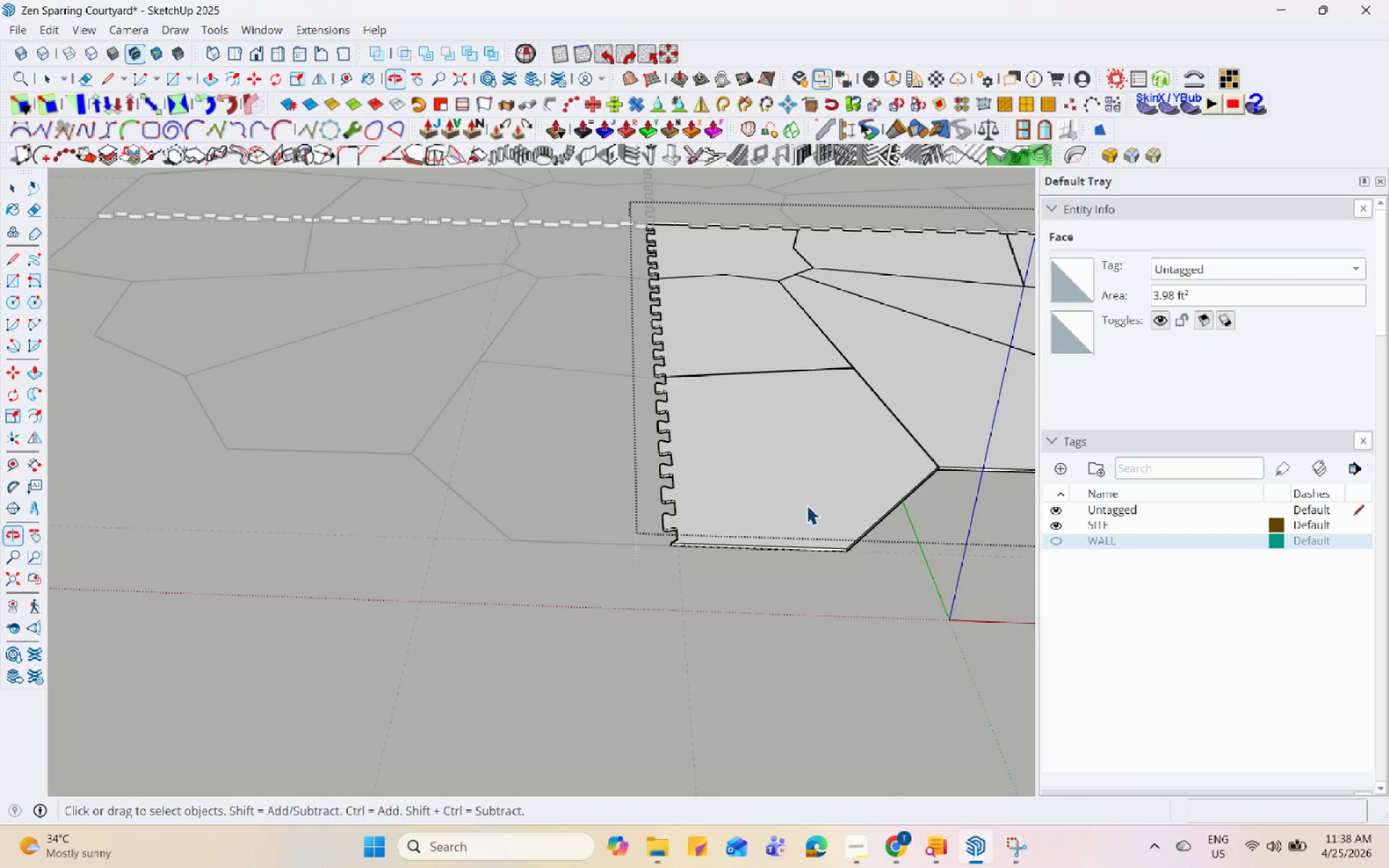 
key(Escape)
 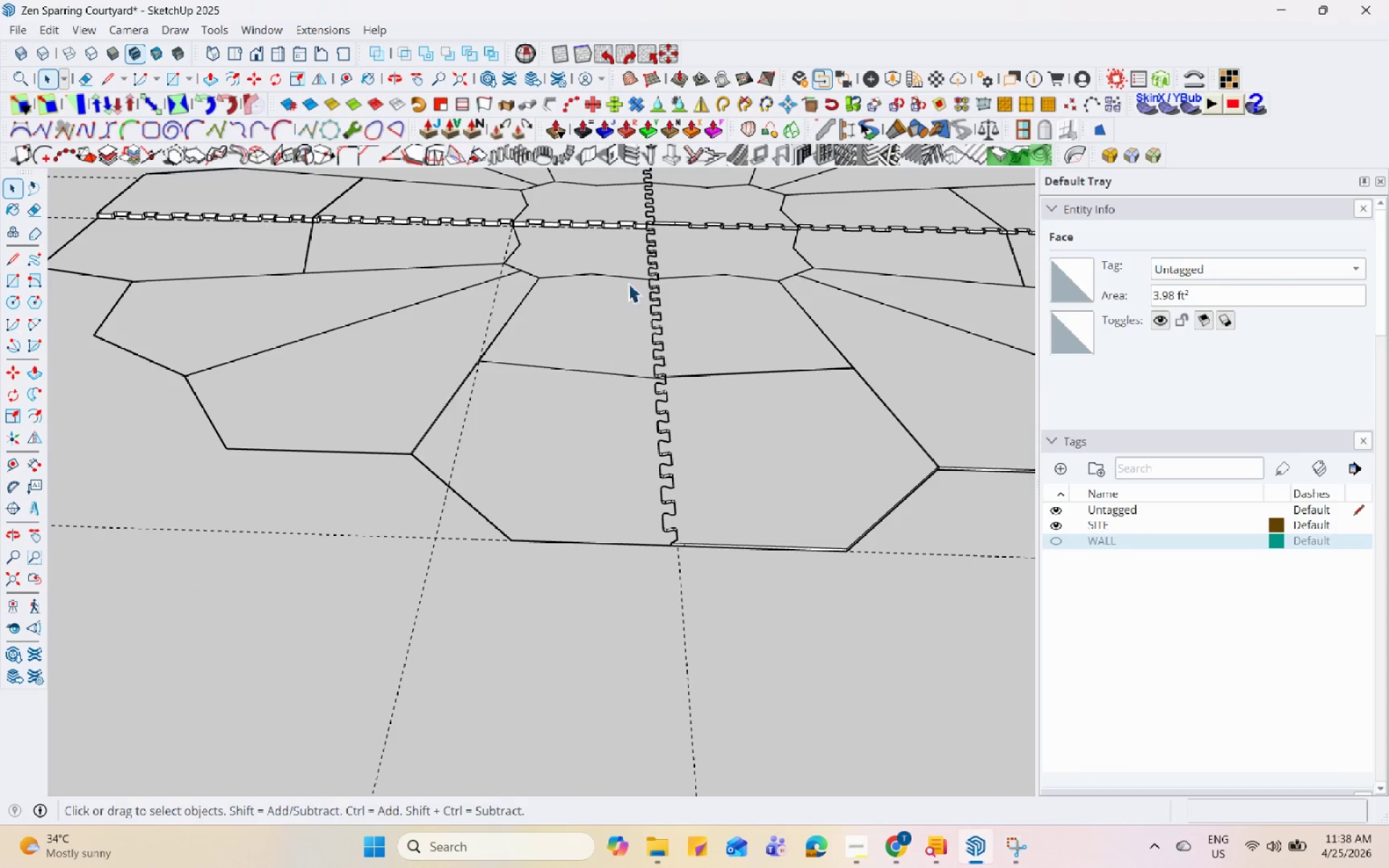 
scroll: coordinate [674, 219], scroll_direction: up, amount: 4.0
 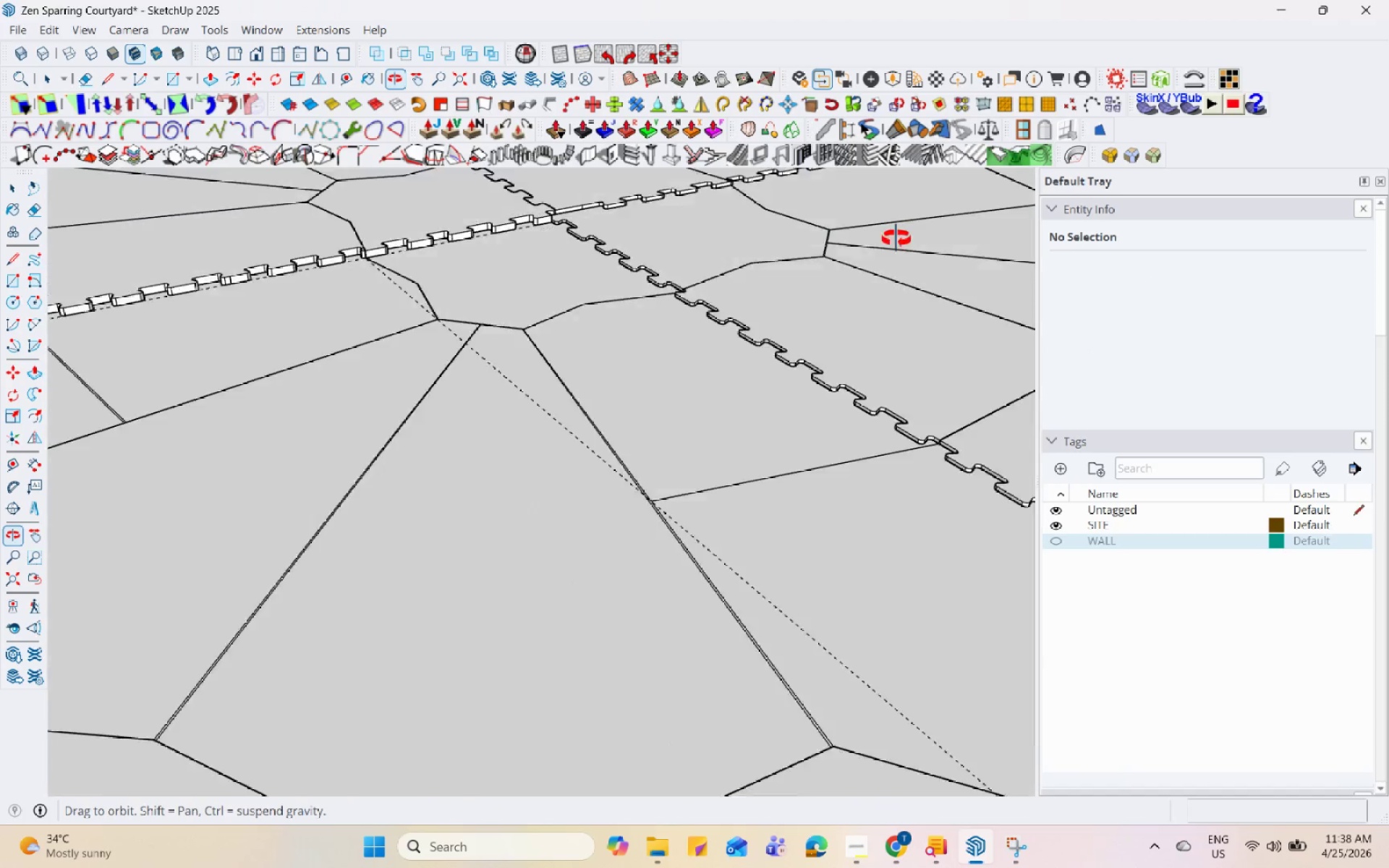 
double_click([632, 262])
 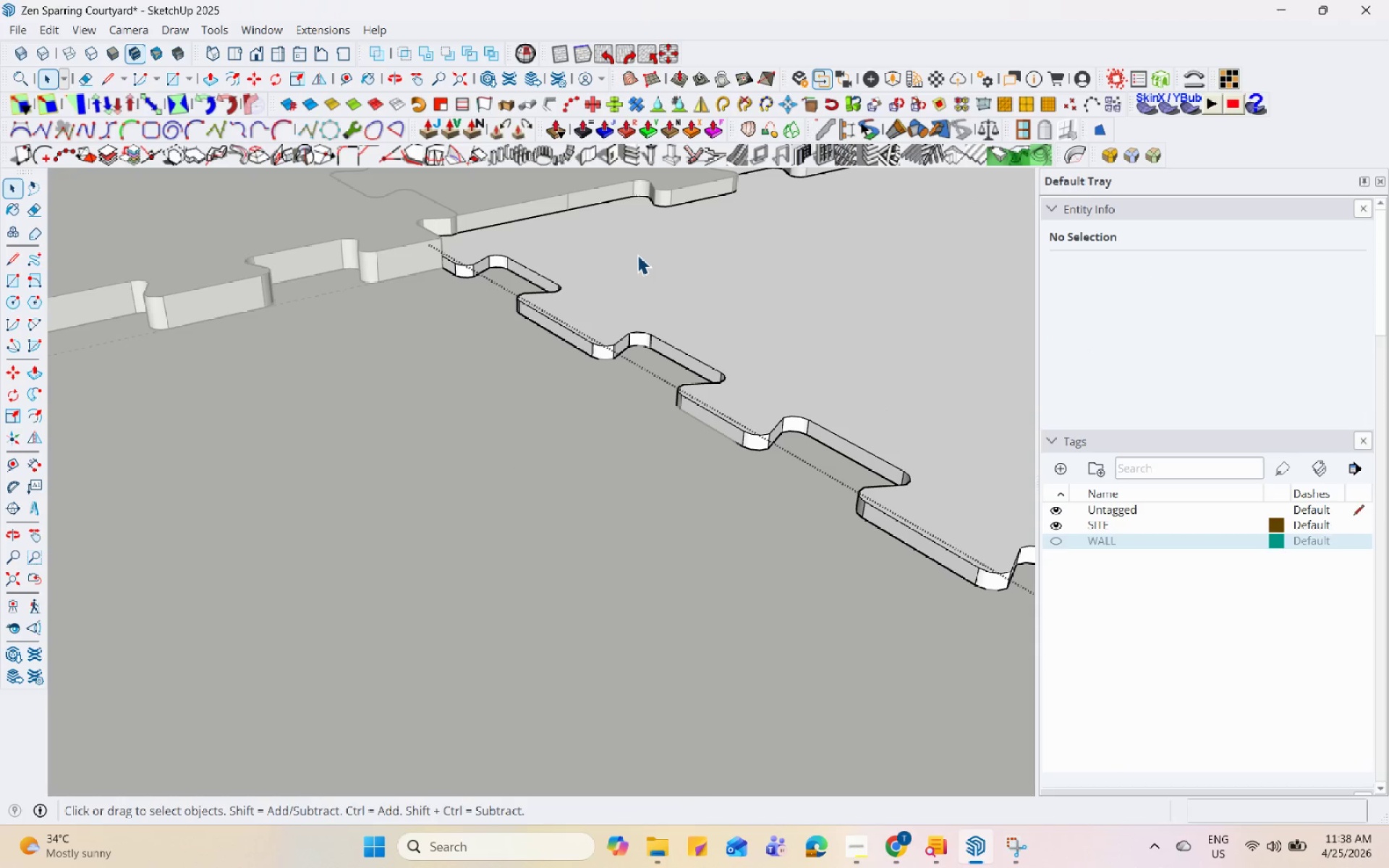 
scroll: coordinate [569, 301], scroll_direction: up, amount: 14.0
 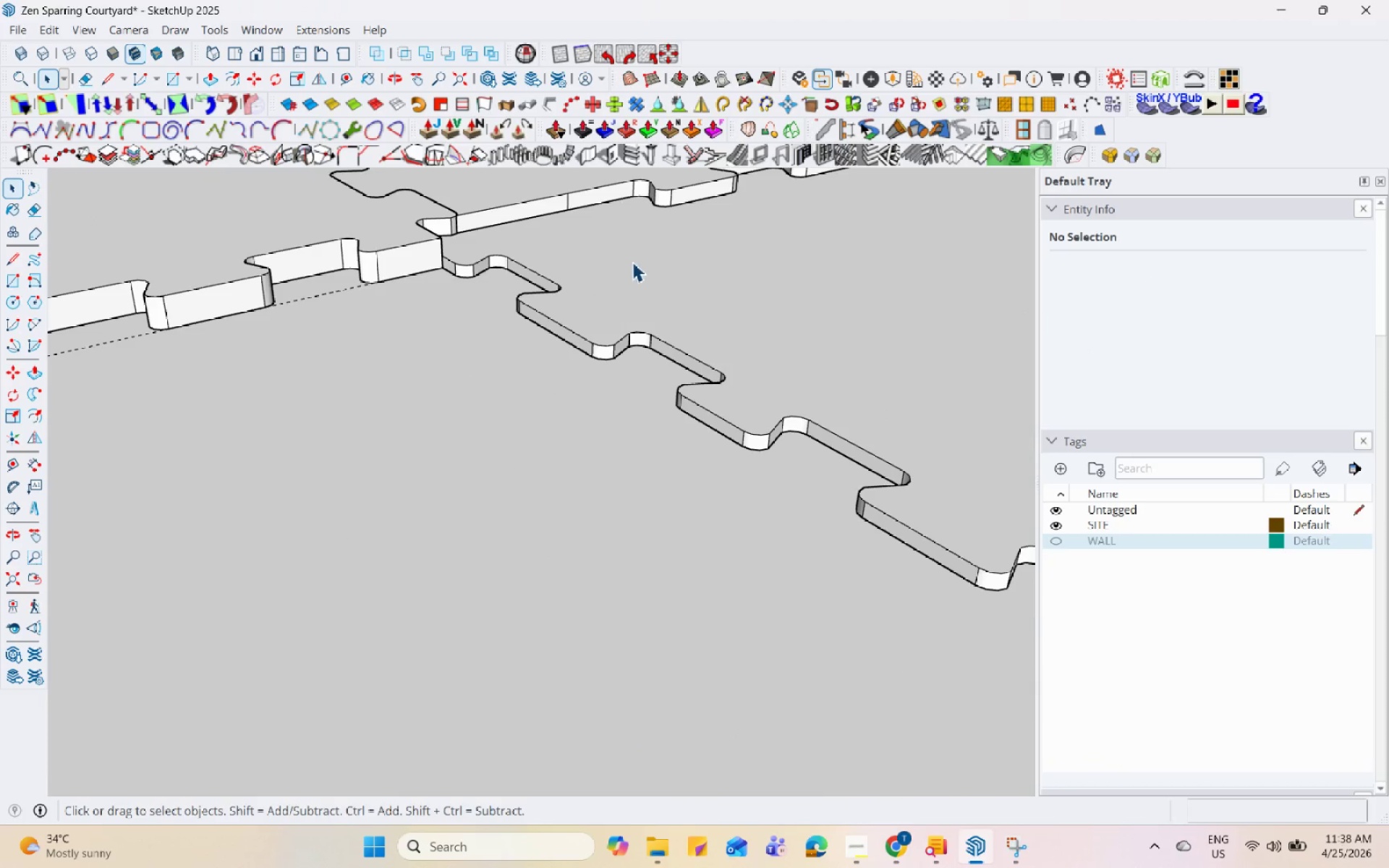 
triple_click([641, 250])
 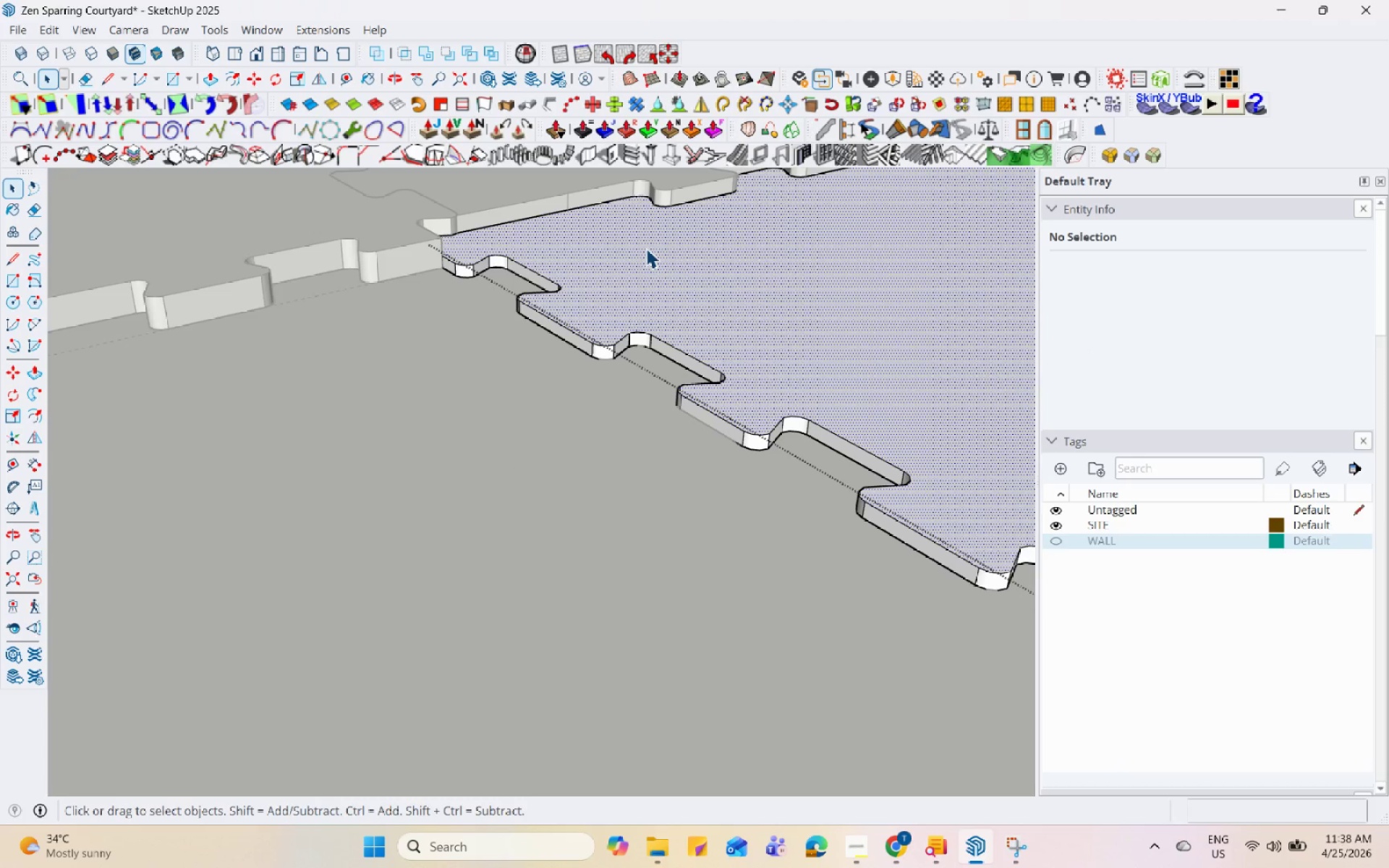 
key(P)
 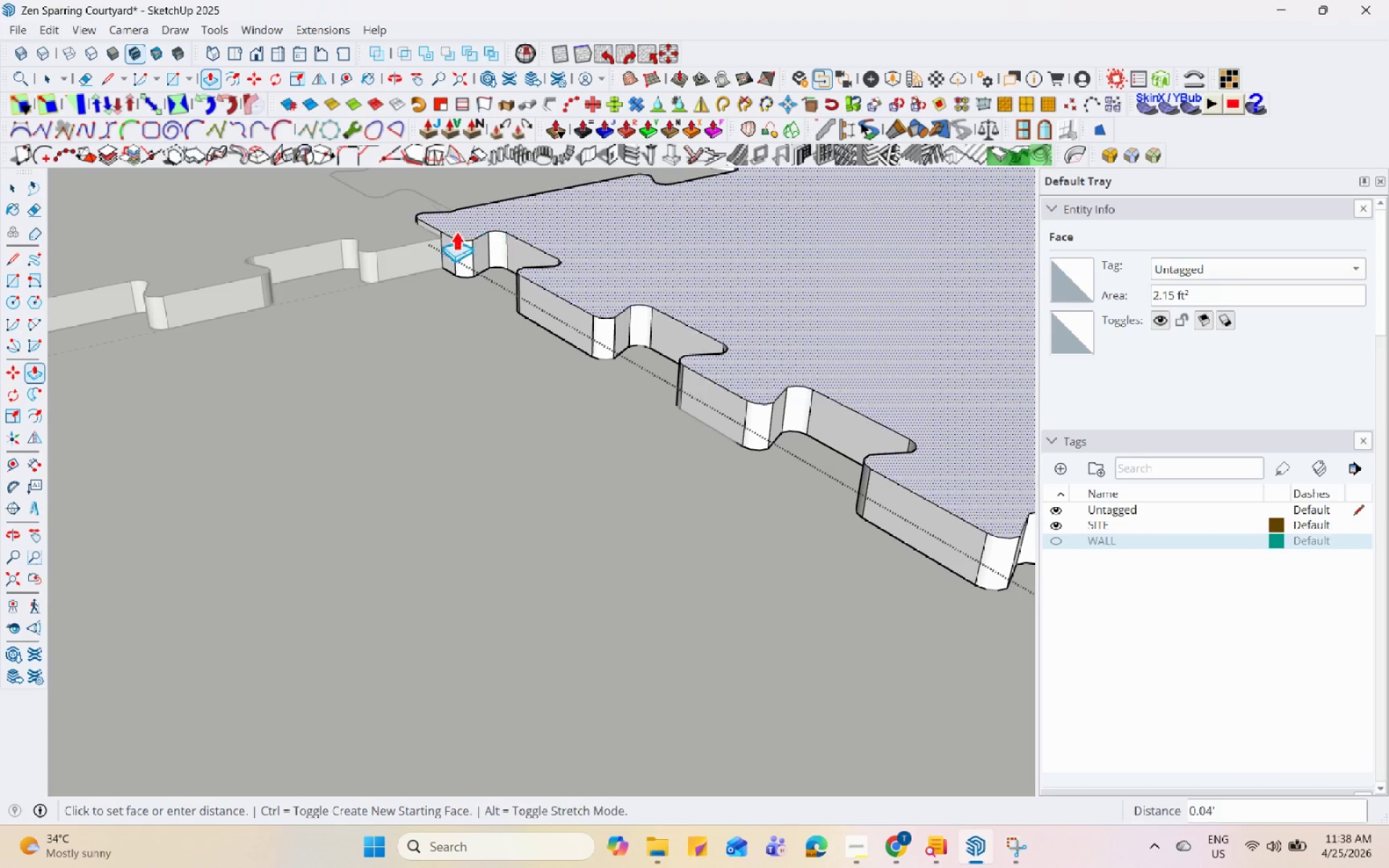 
left_click([425, 240])
 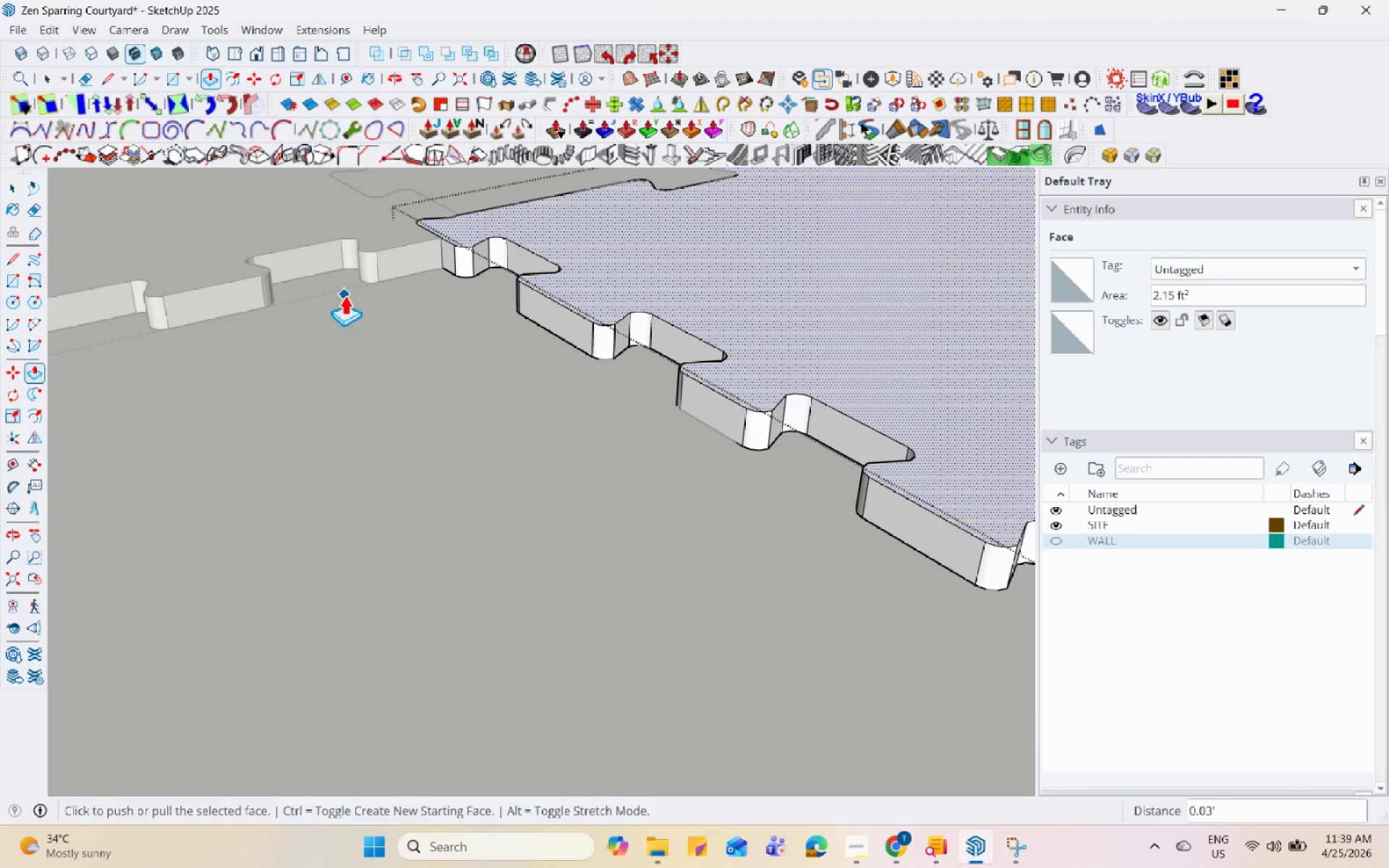 
scroll: coordinate [810, 542], scroll_direction: down, amount: 3.0
 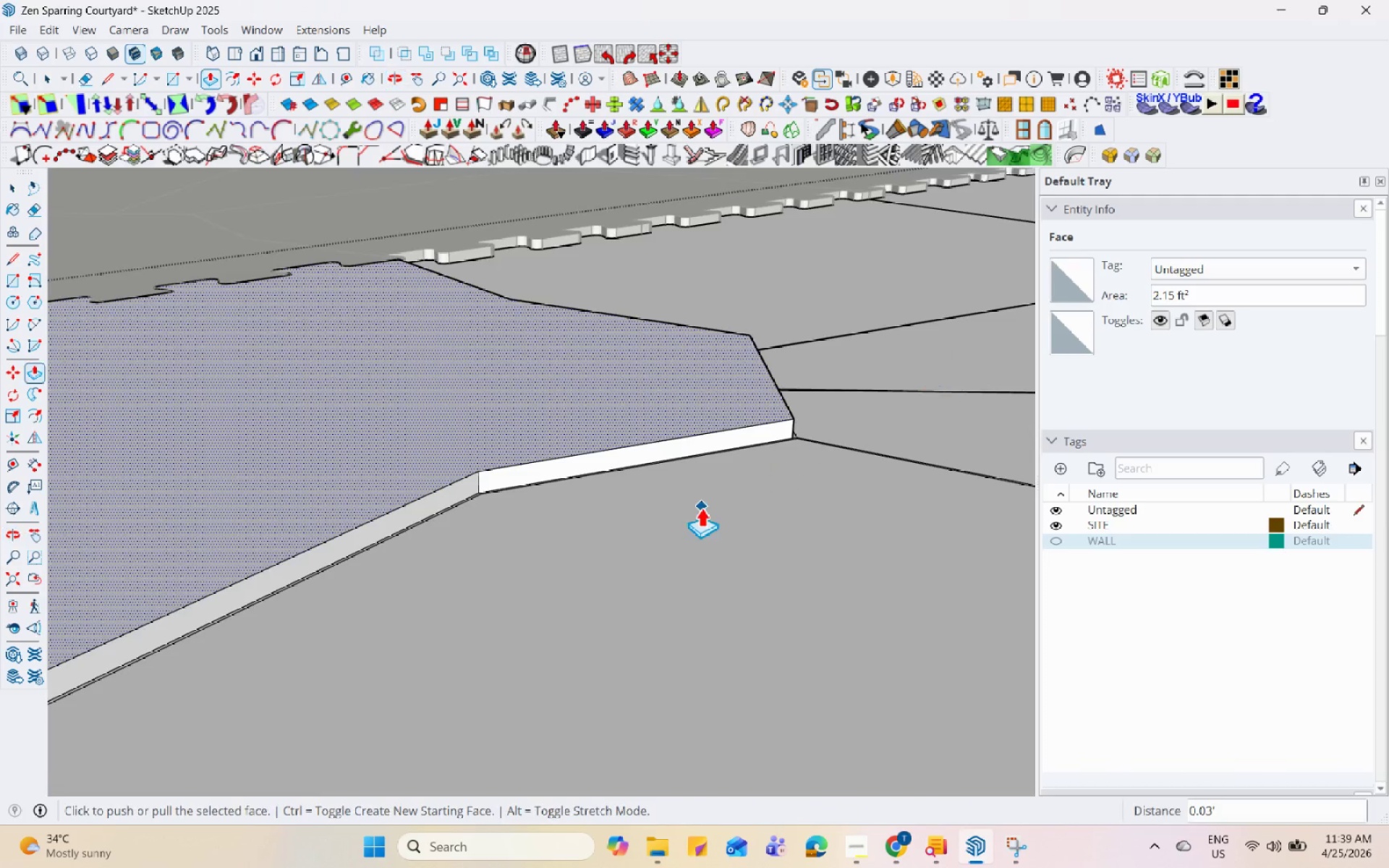 
key(Space)
 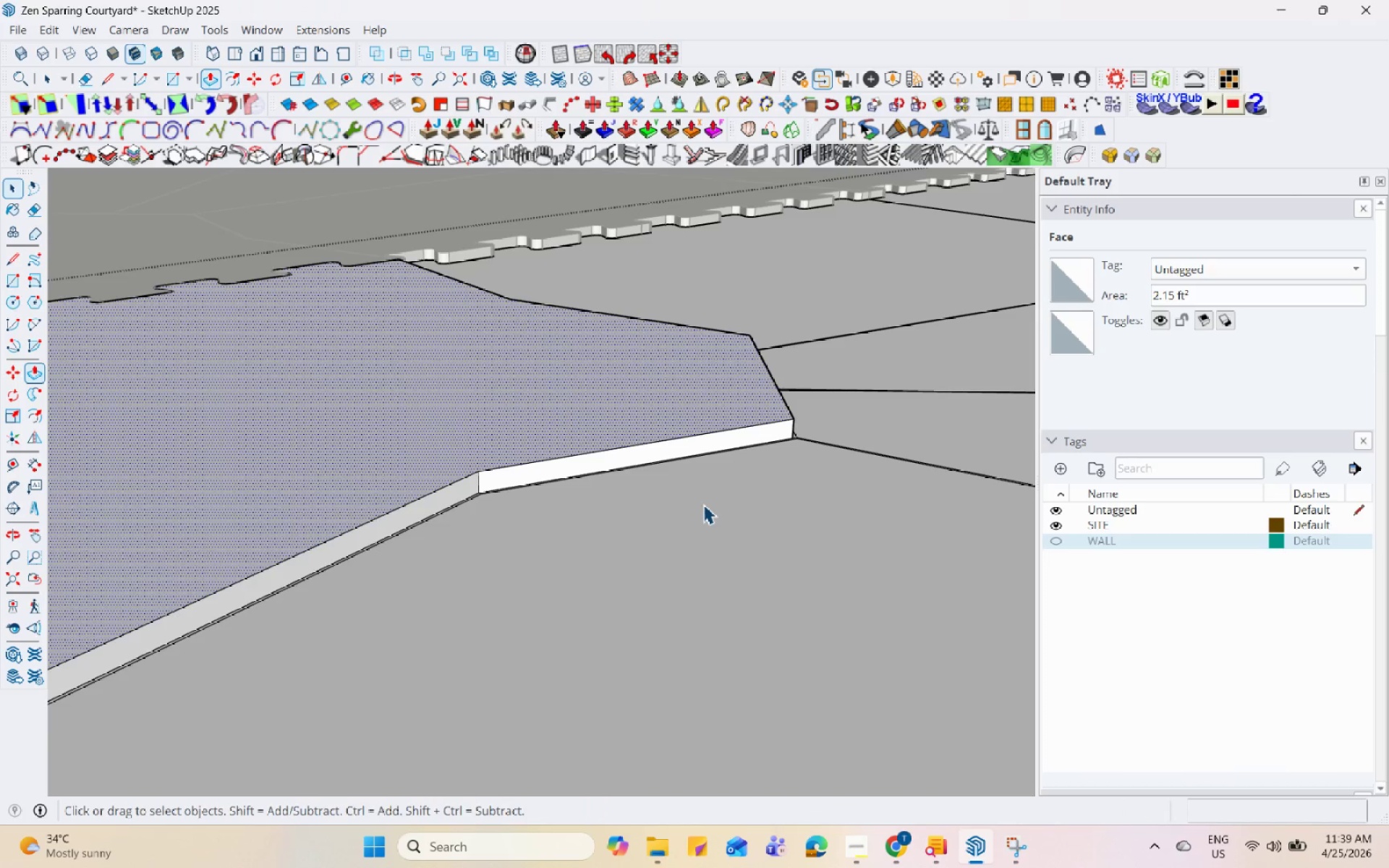 
left_click([703, 504])
 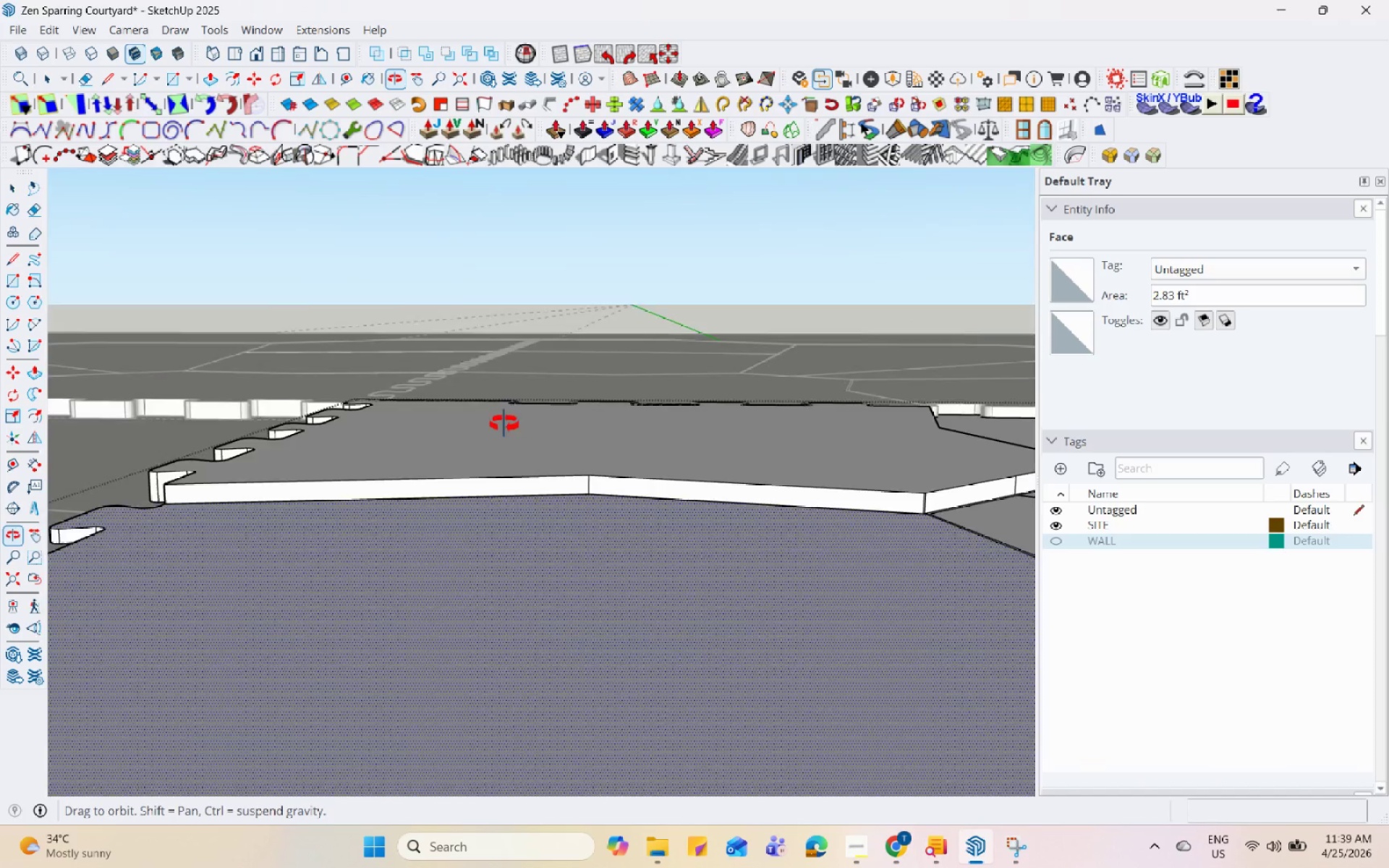 
scroll: coordinate [614, 581], scroll_direction: down, amount: 6.0
 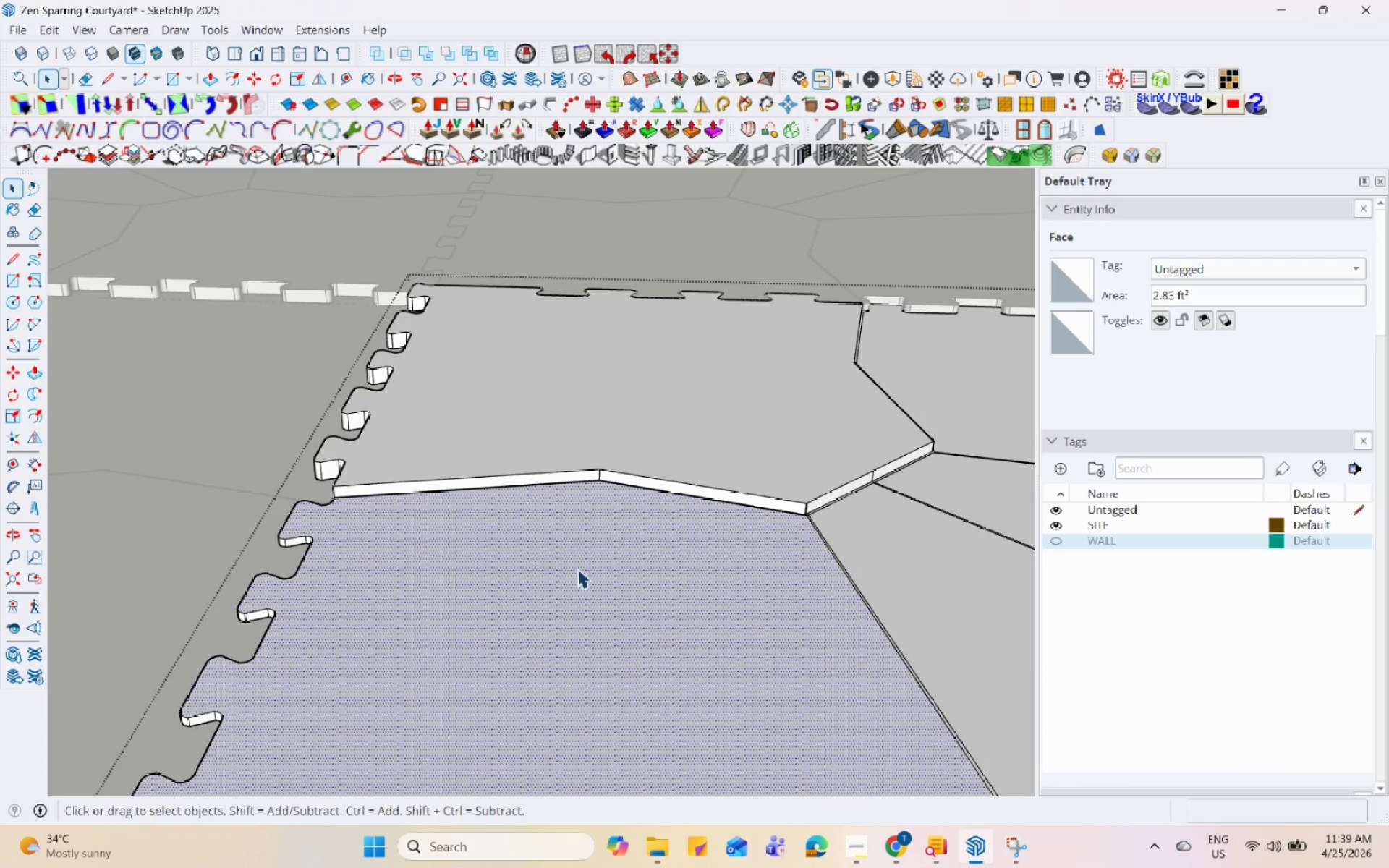 
key(P)
 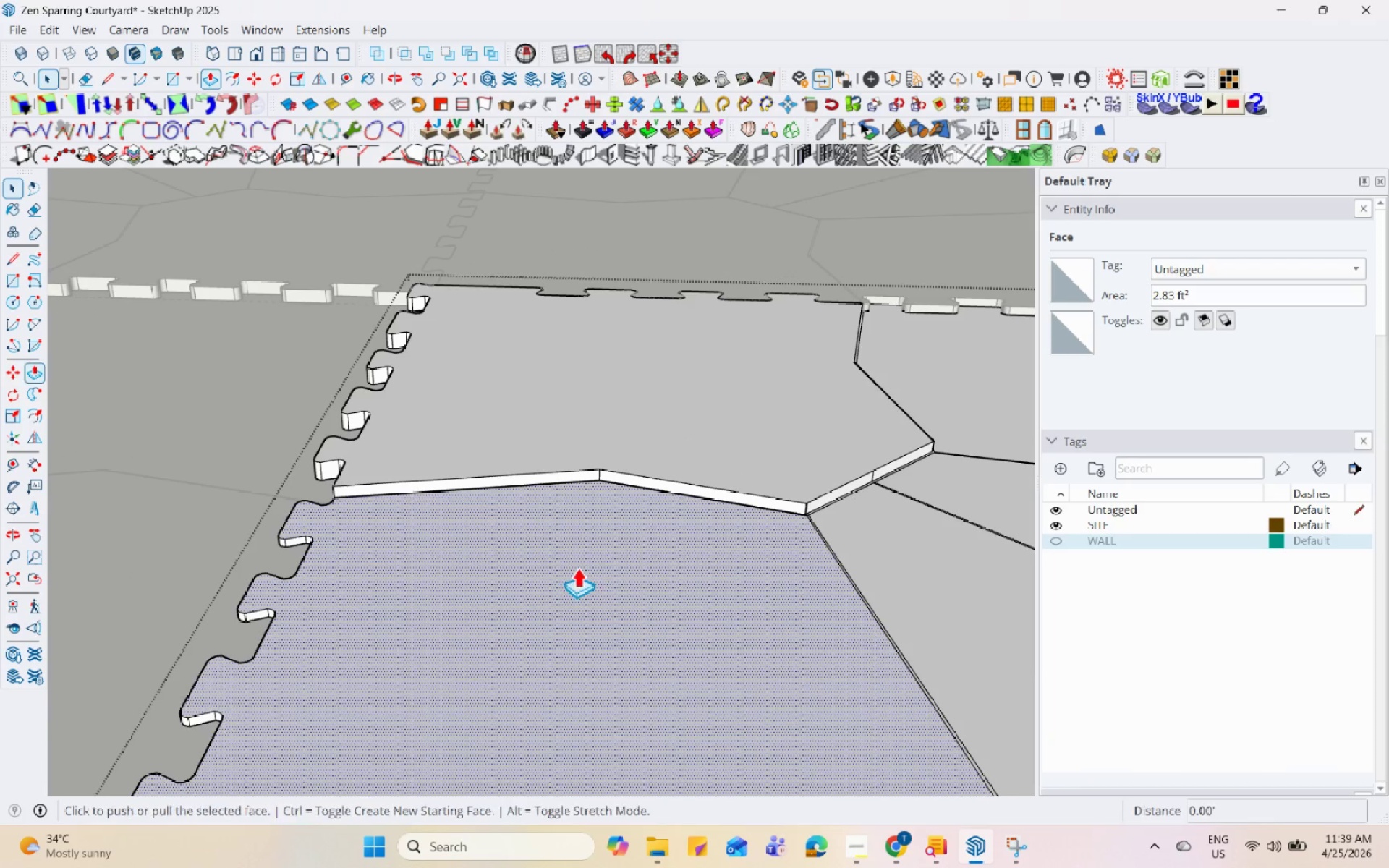 
left_click([577, 567])
 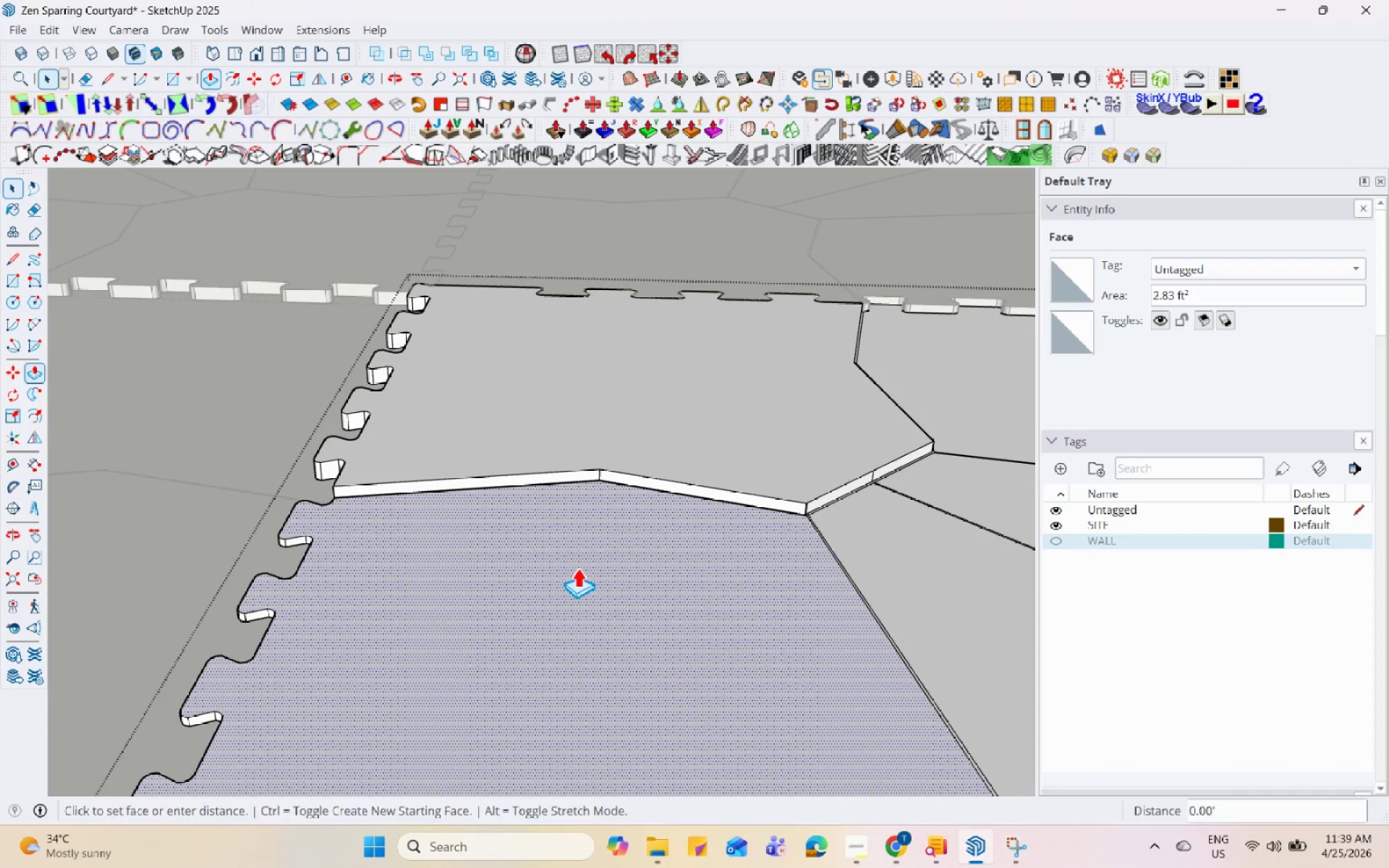 
double_click([577, 567])
 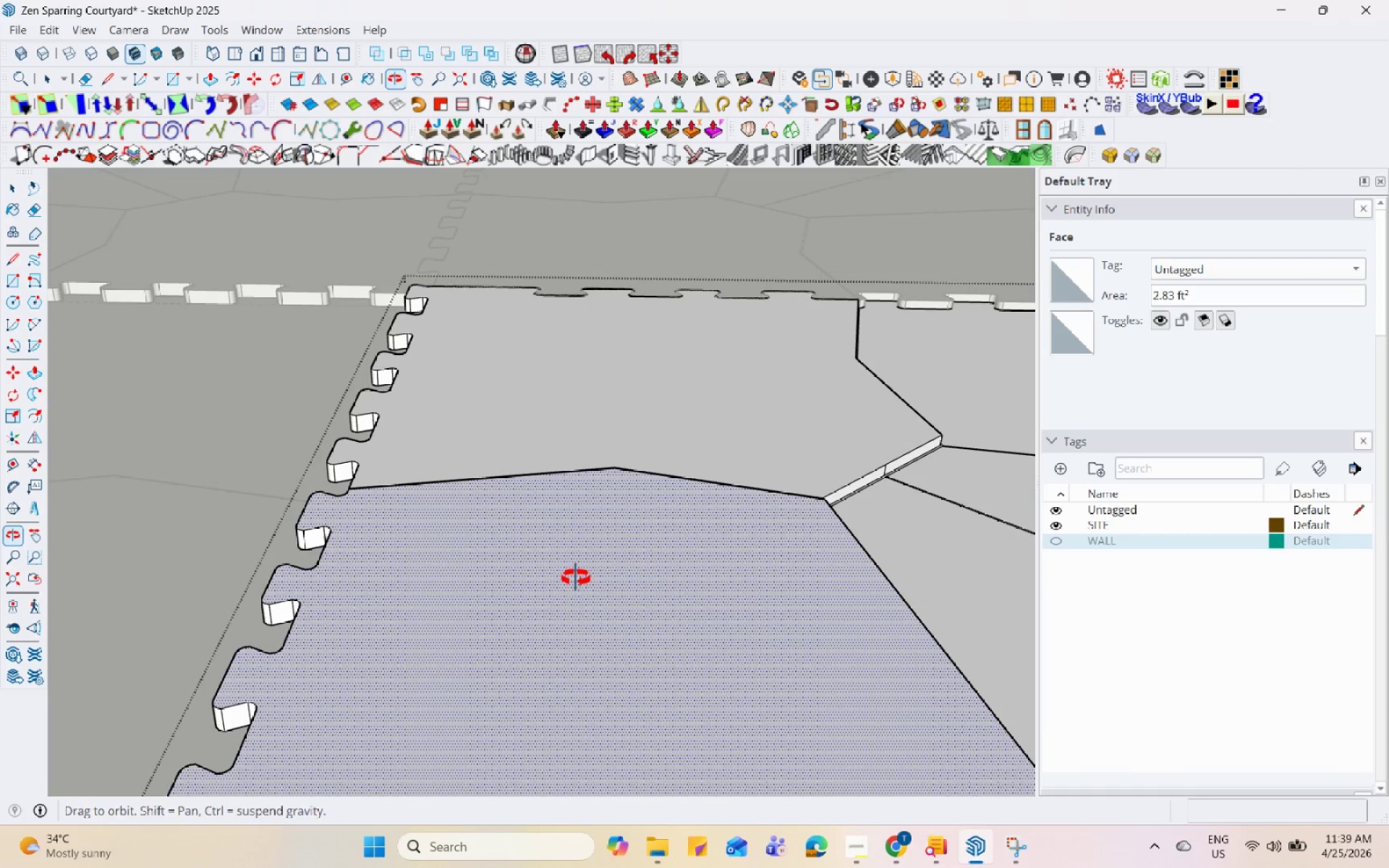 
scroll: coordinate [204, 657], scroll_direction: up, amount: 14.0
 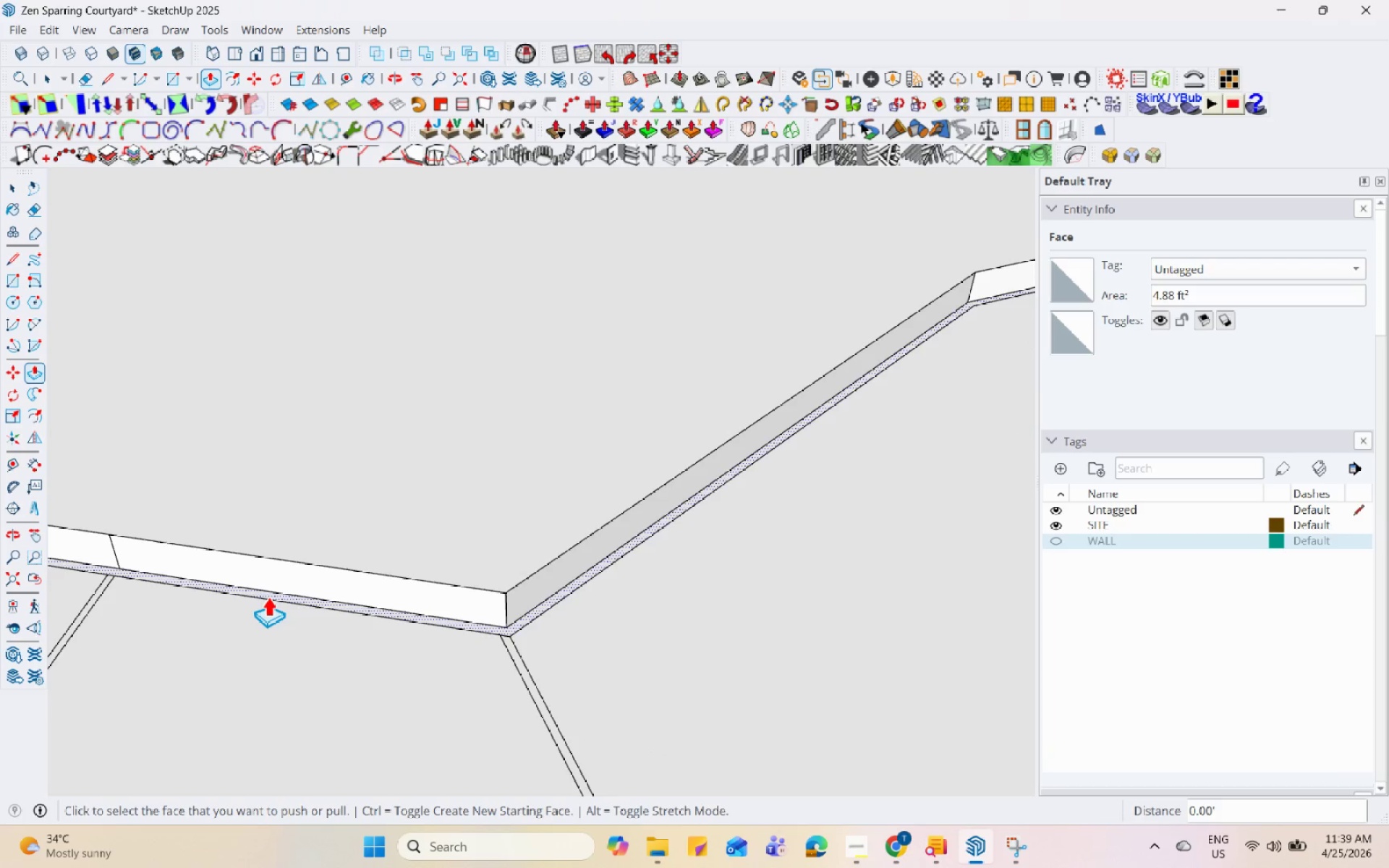 
double_click([268, 596])
 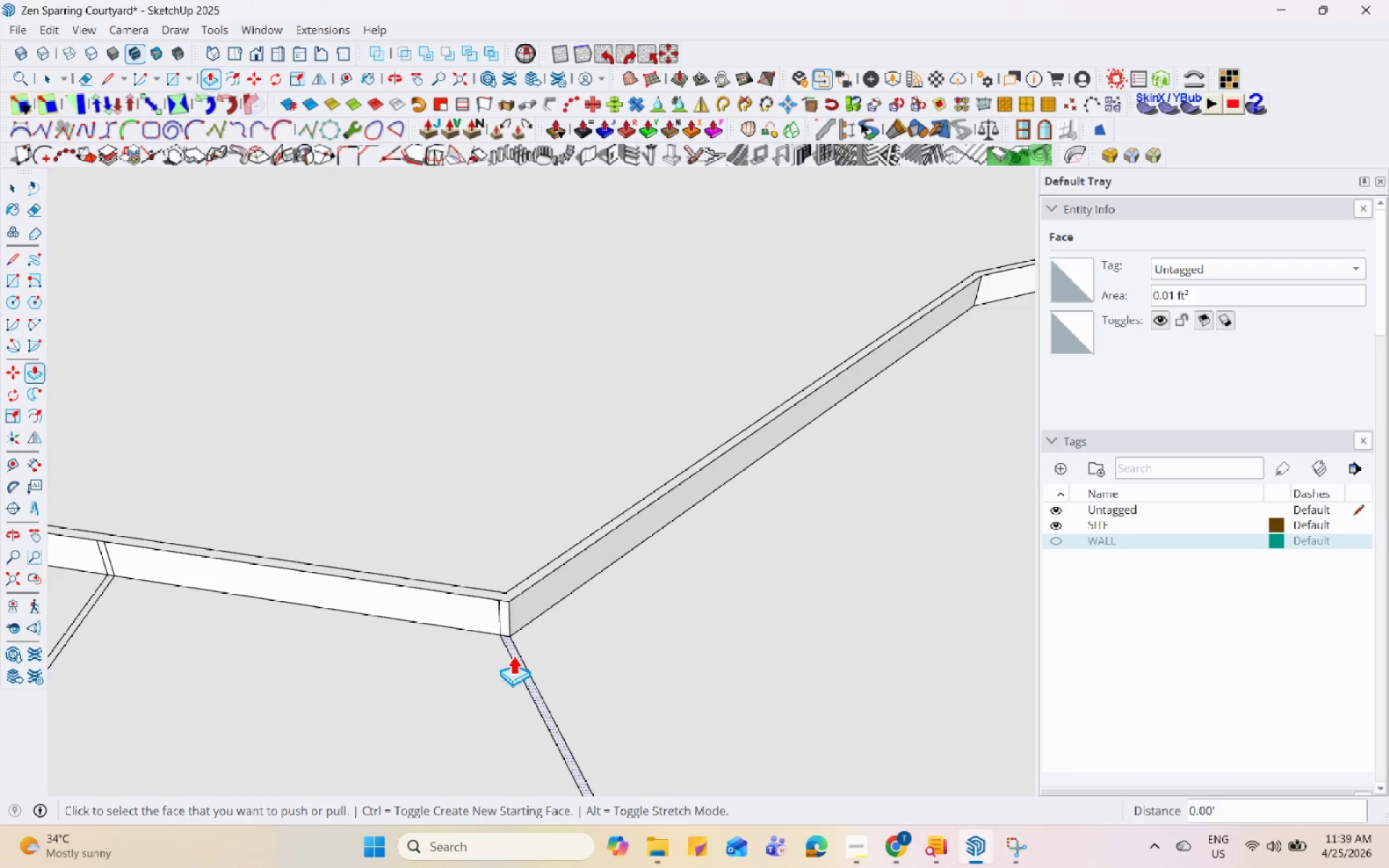 
double_click([513, 655])
 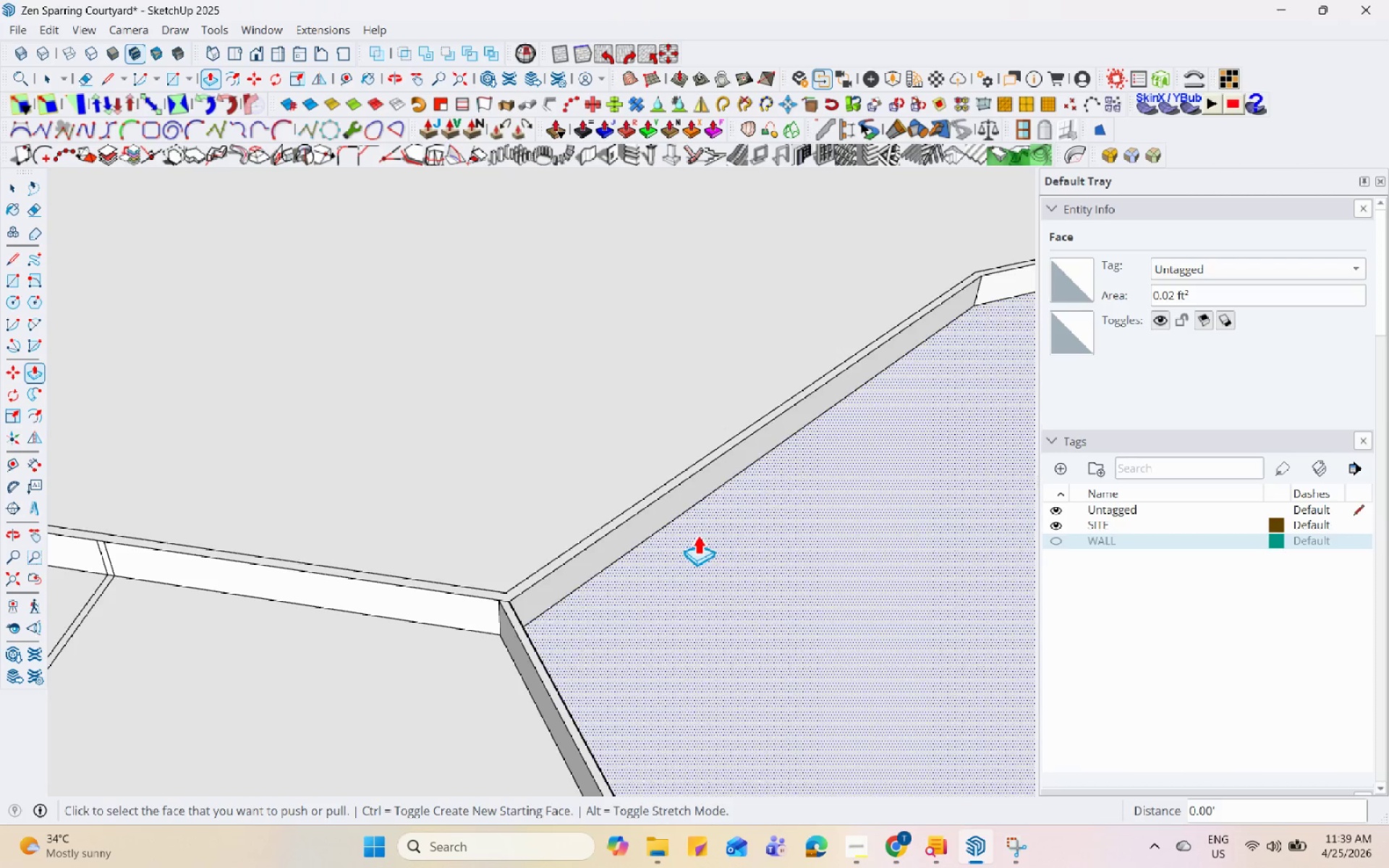 
scroll: coordinate [365, 554], scroll_direction: up, amount: 2.0
 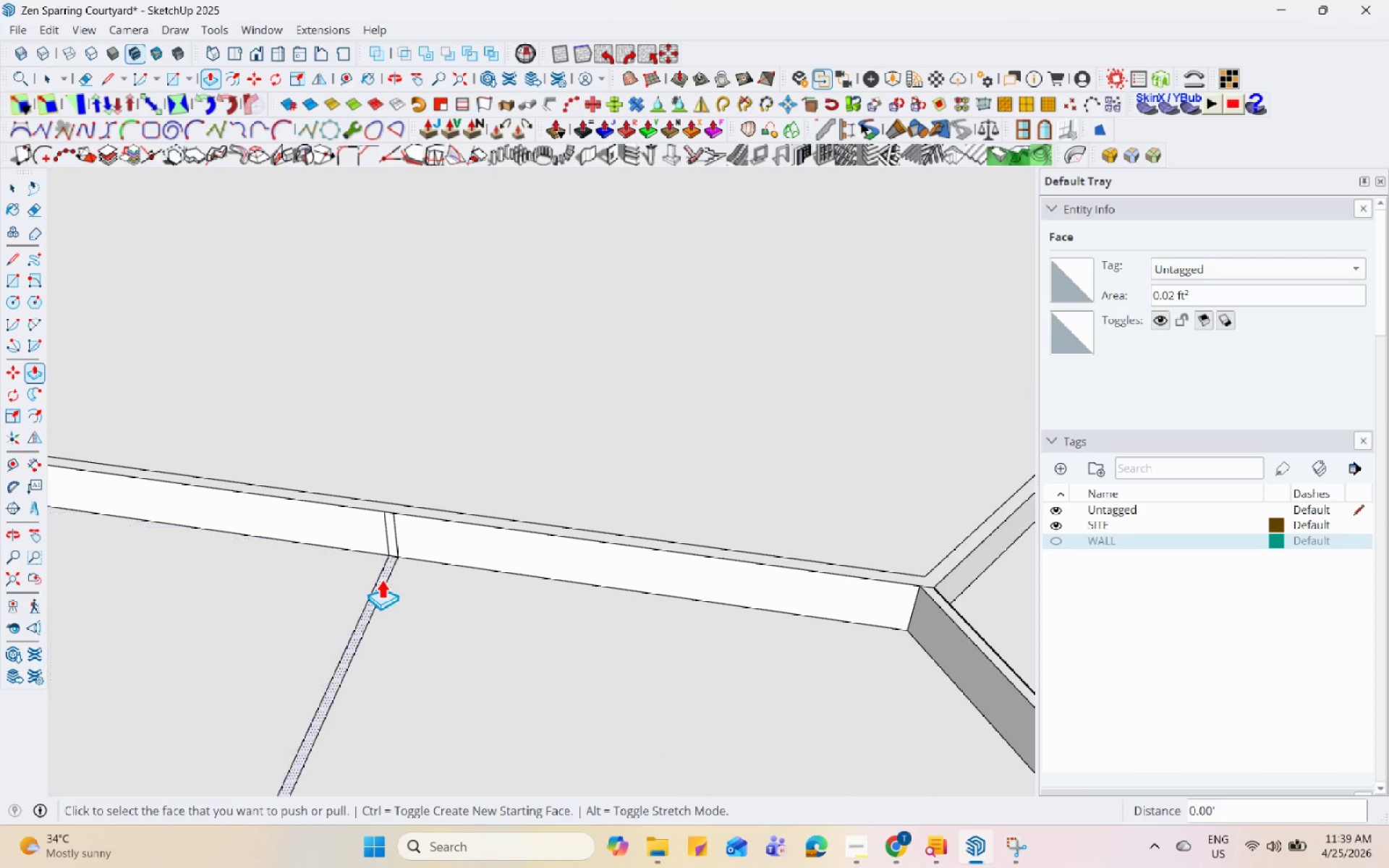 
double_click([381, 579])
 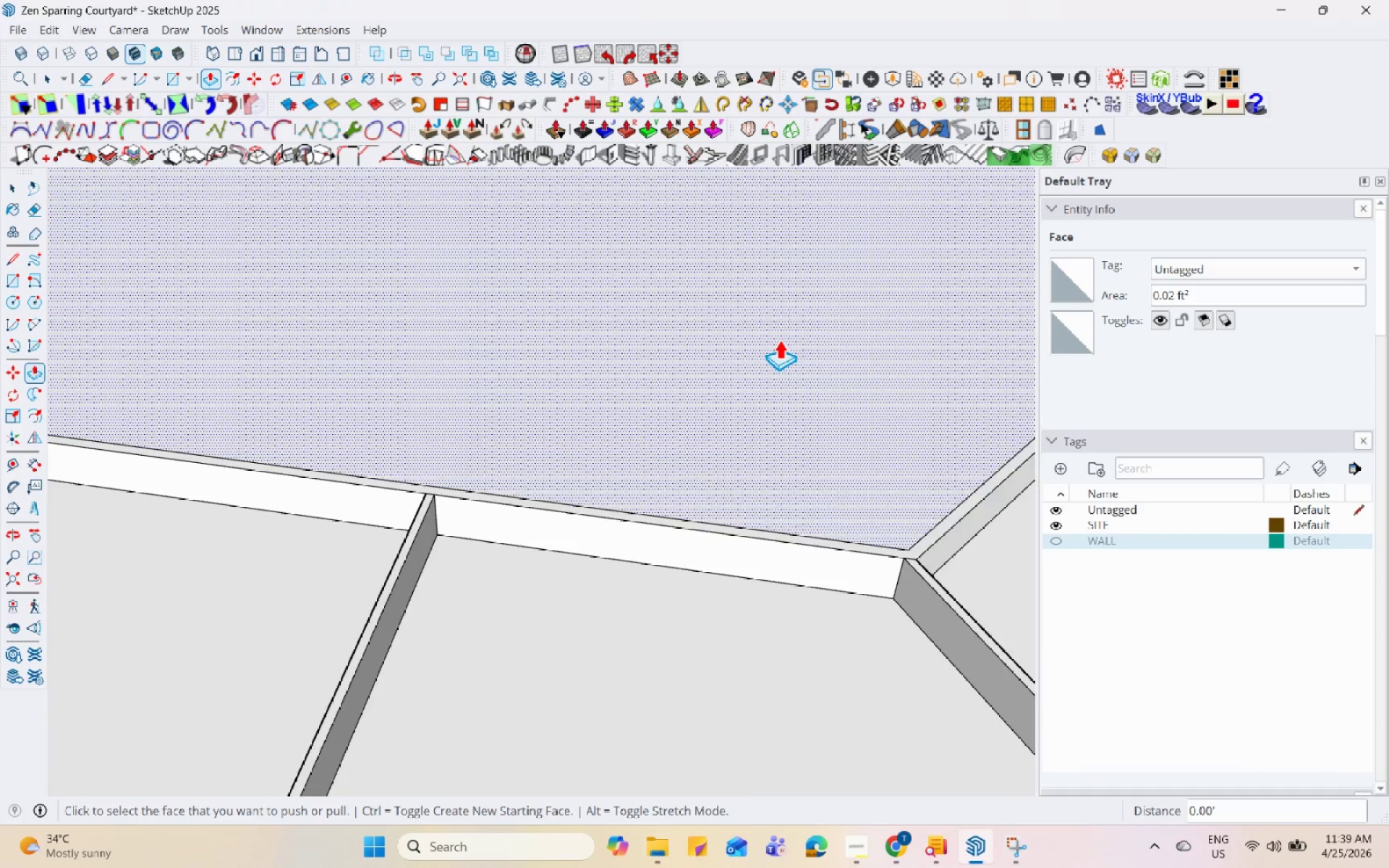 
scroll: coordinate [786, 337], scroll_direction: down, amount: 27.0
 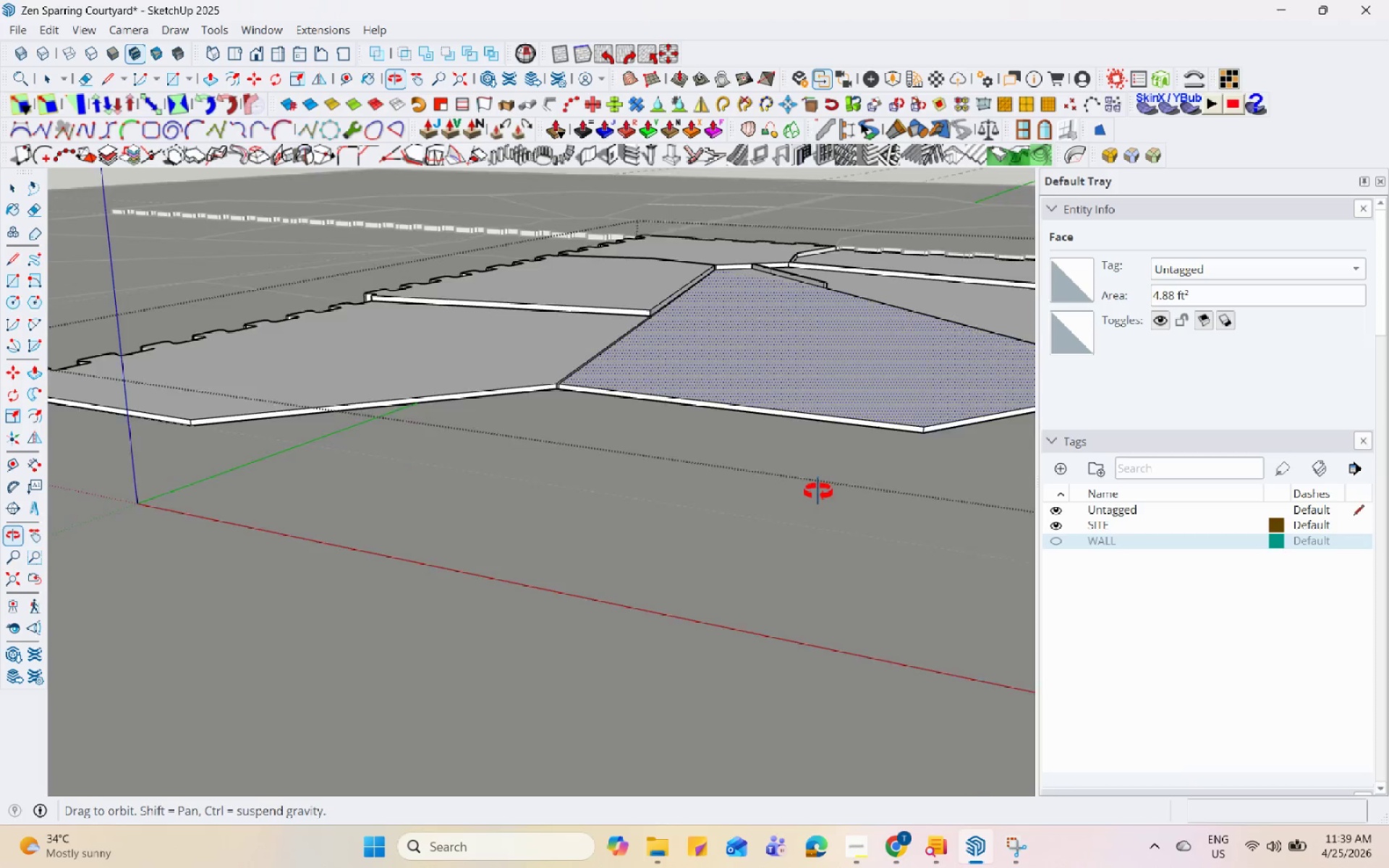 
scroll: coordinate [705, 408], scroll_direction: up, amount: 4.0
 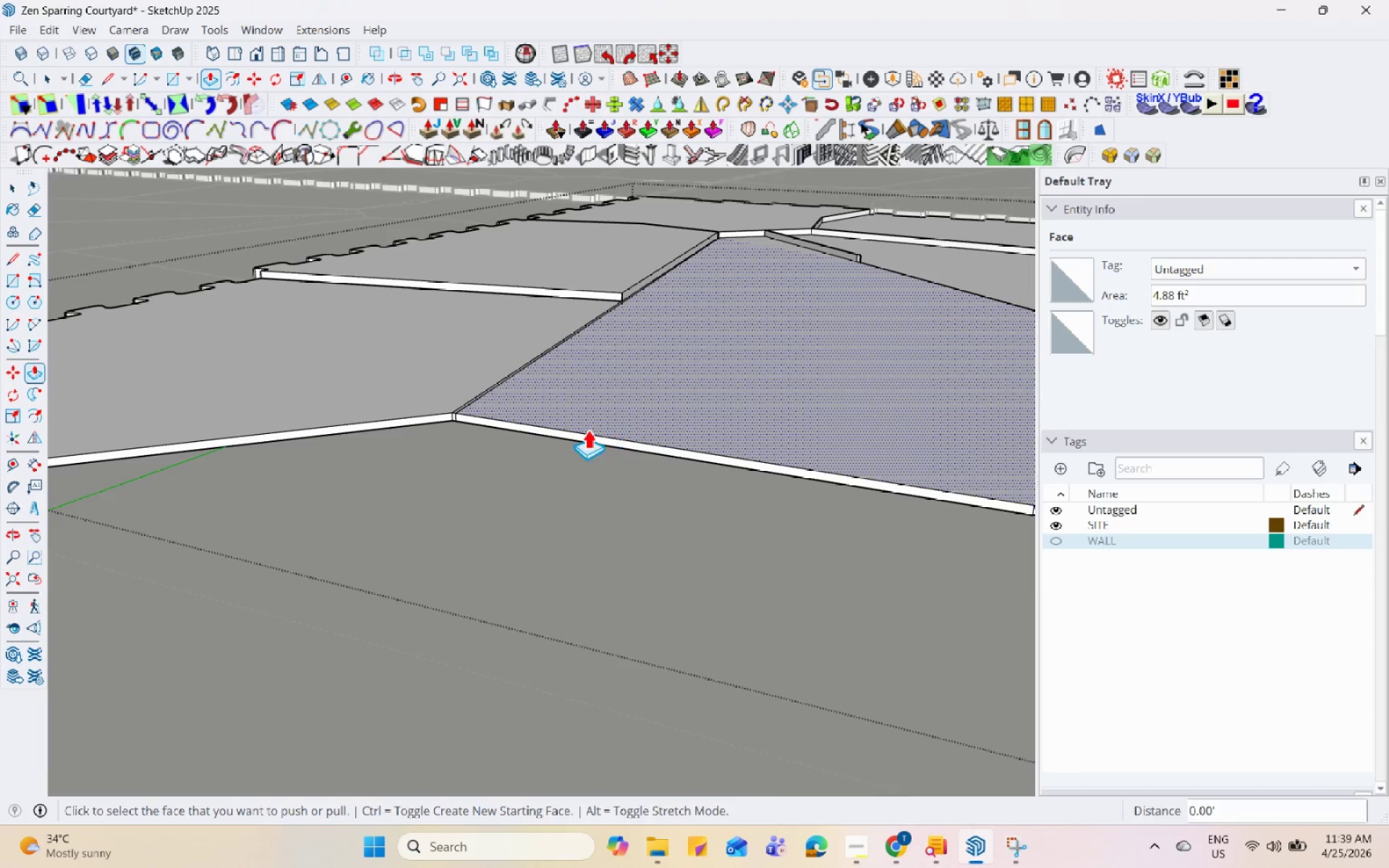 
scroll: coordinate [804, 555], scroll_direction: down, amount: 17.0
 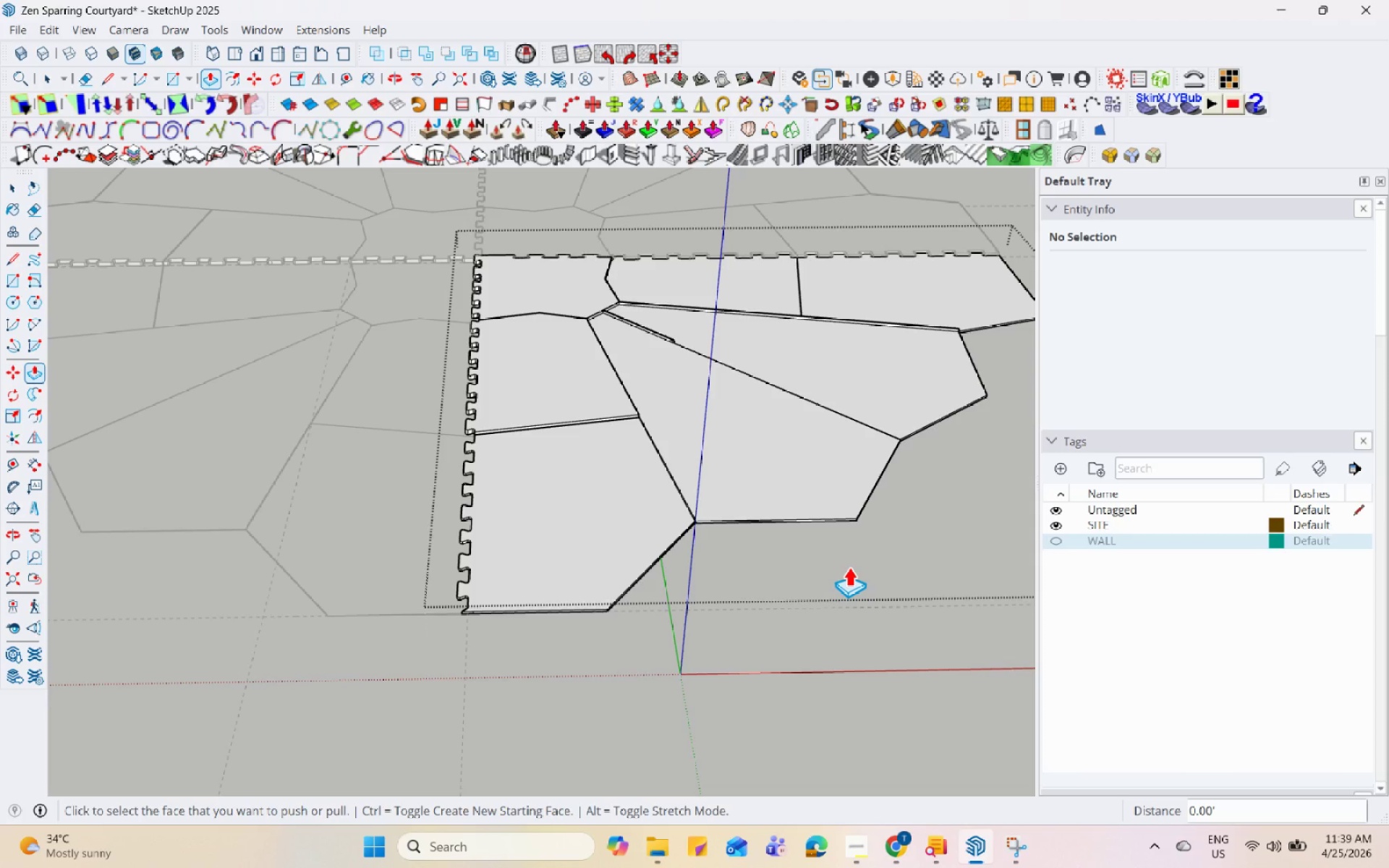 
wait(18.34)
 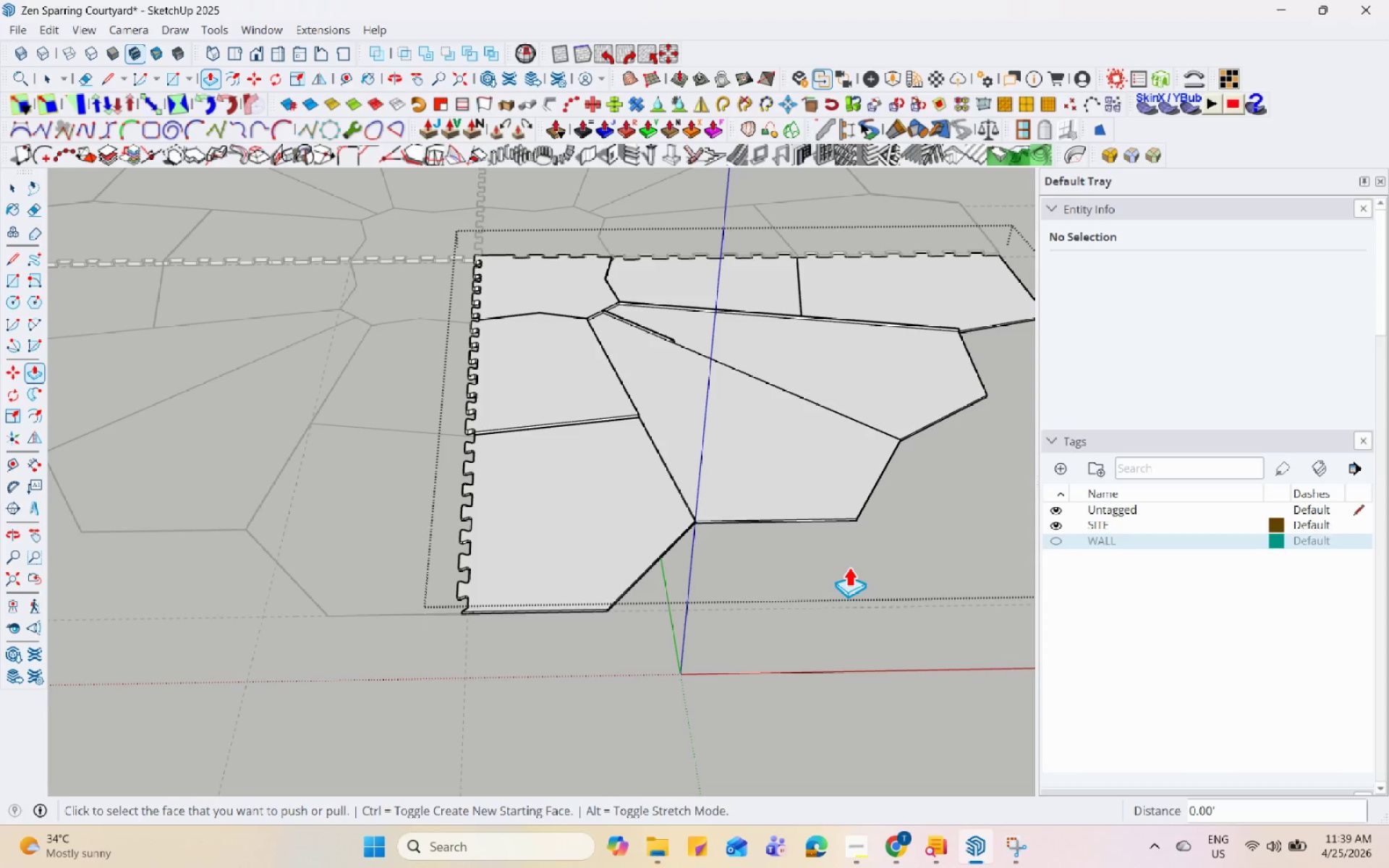 
scroll: coordinate [614, 747], scroll_direction: up, amount: 15.0
 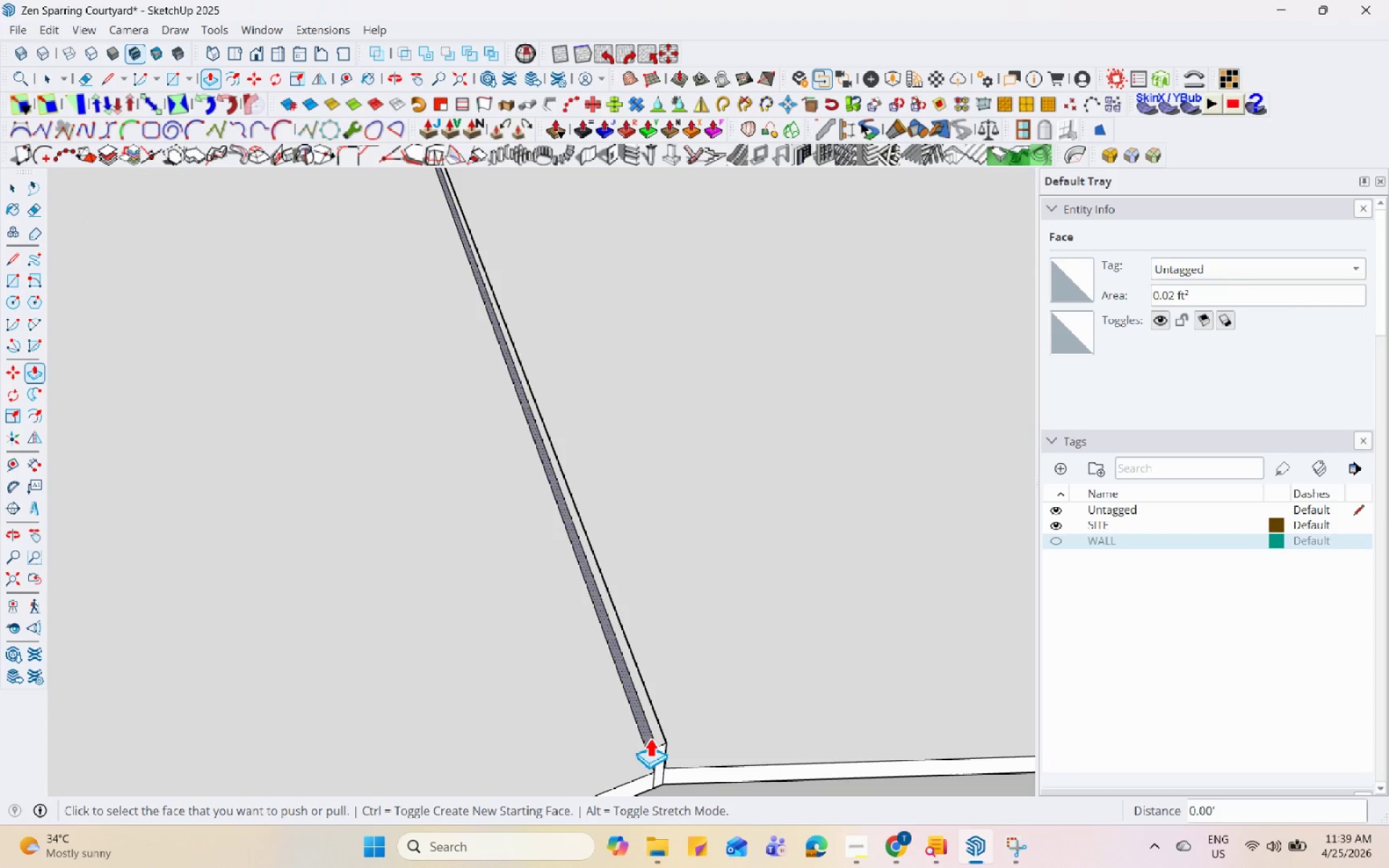 
left_click([413, 459])
 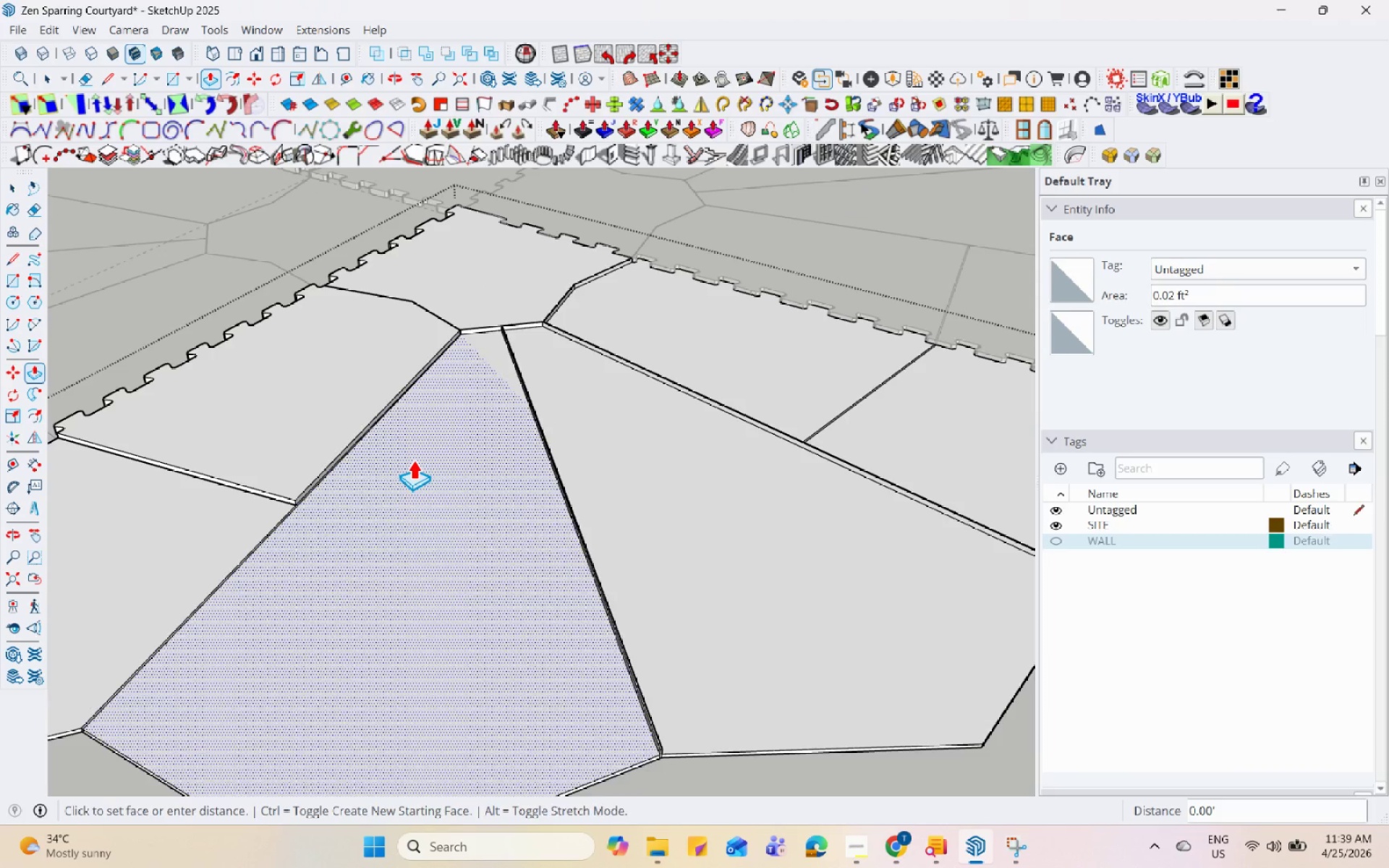 
scroll: coordinate [663, 746], scroll_direction: down, amount: 18.0
 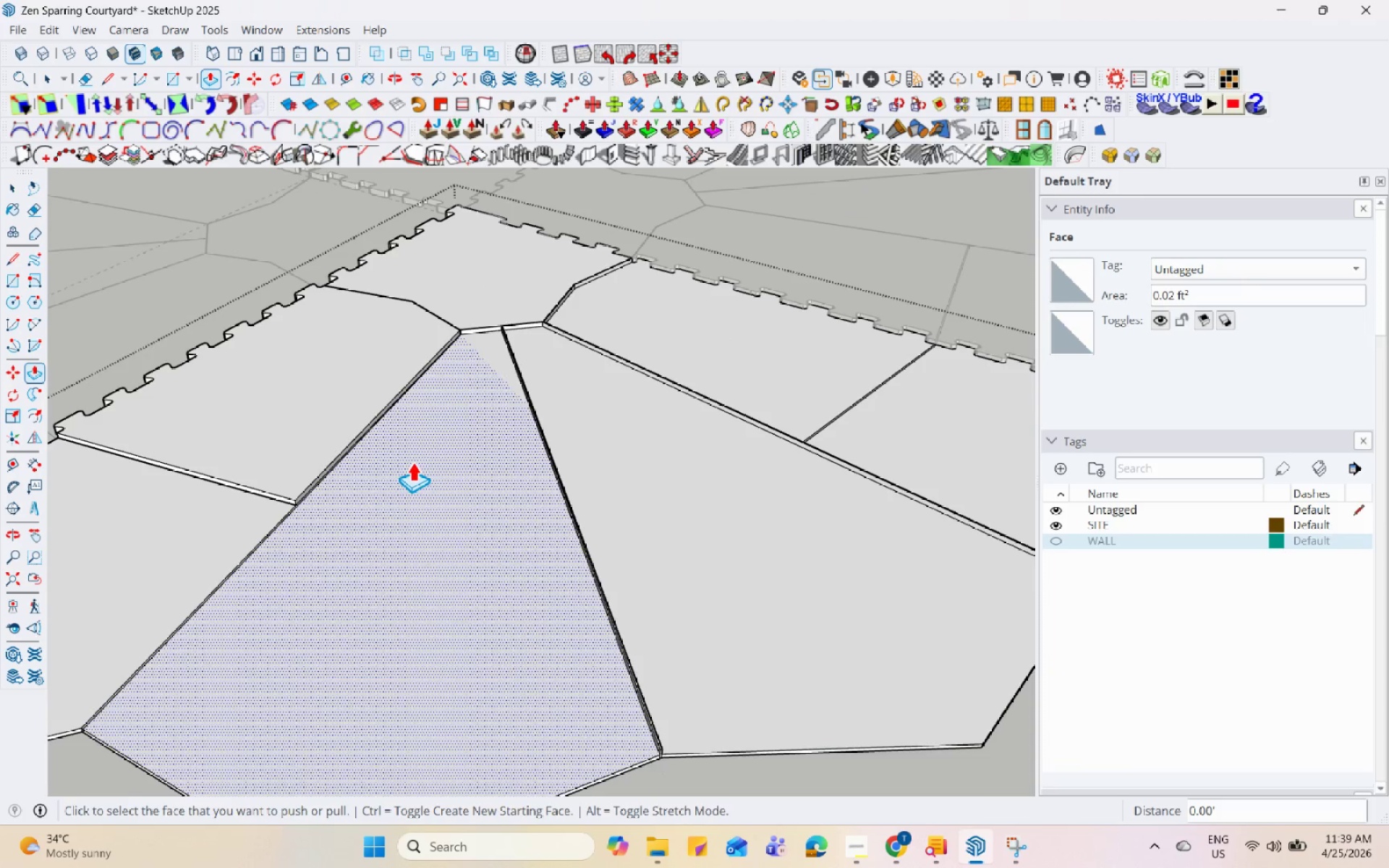 
double_click([413, 459])
 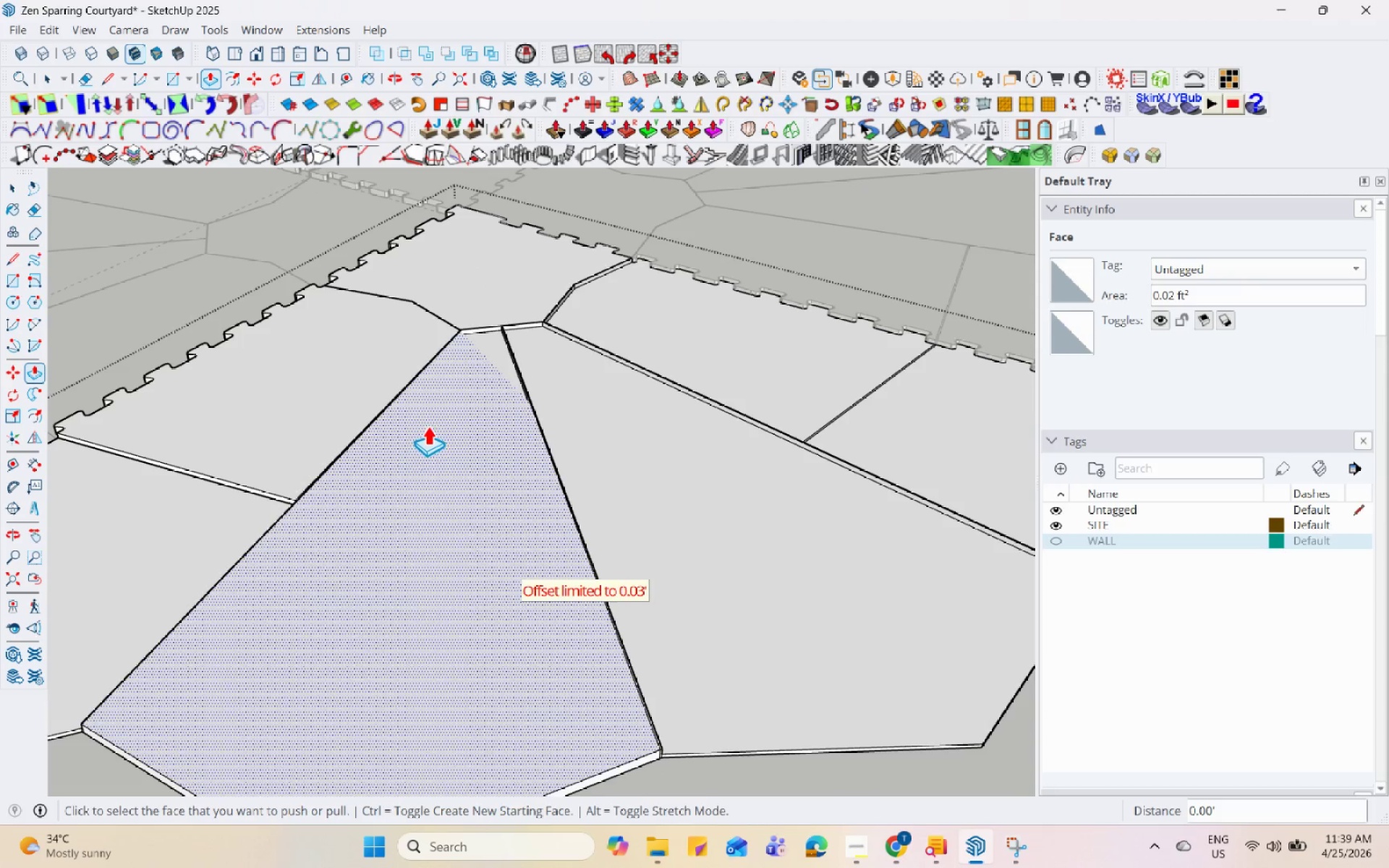 
scroll: coordinate [464, 340], scroll_direction: up, amount: 5.0
 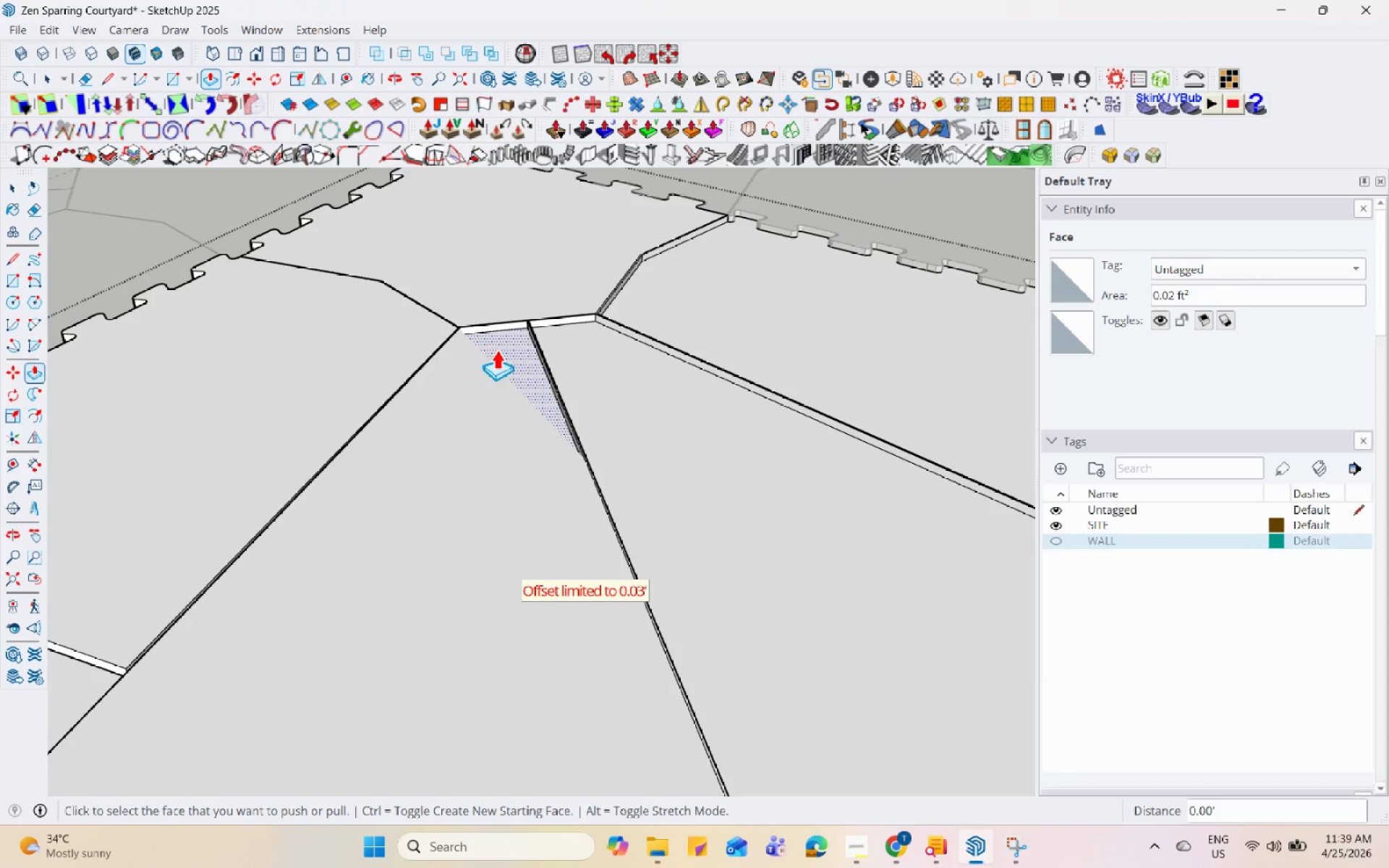 
double_click([499, 348])
 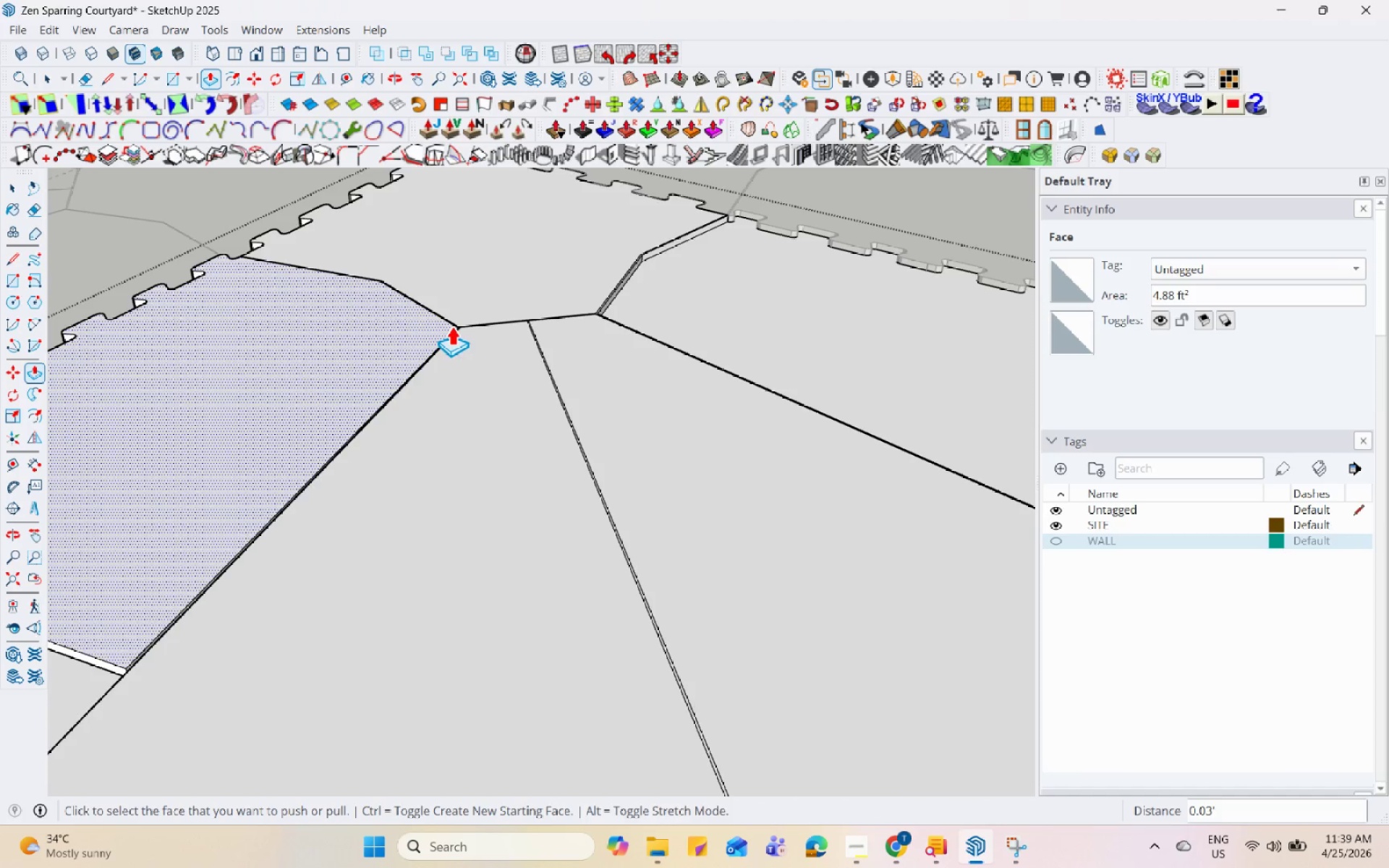 
wait(5.86)
 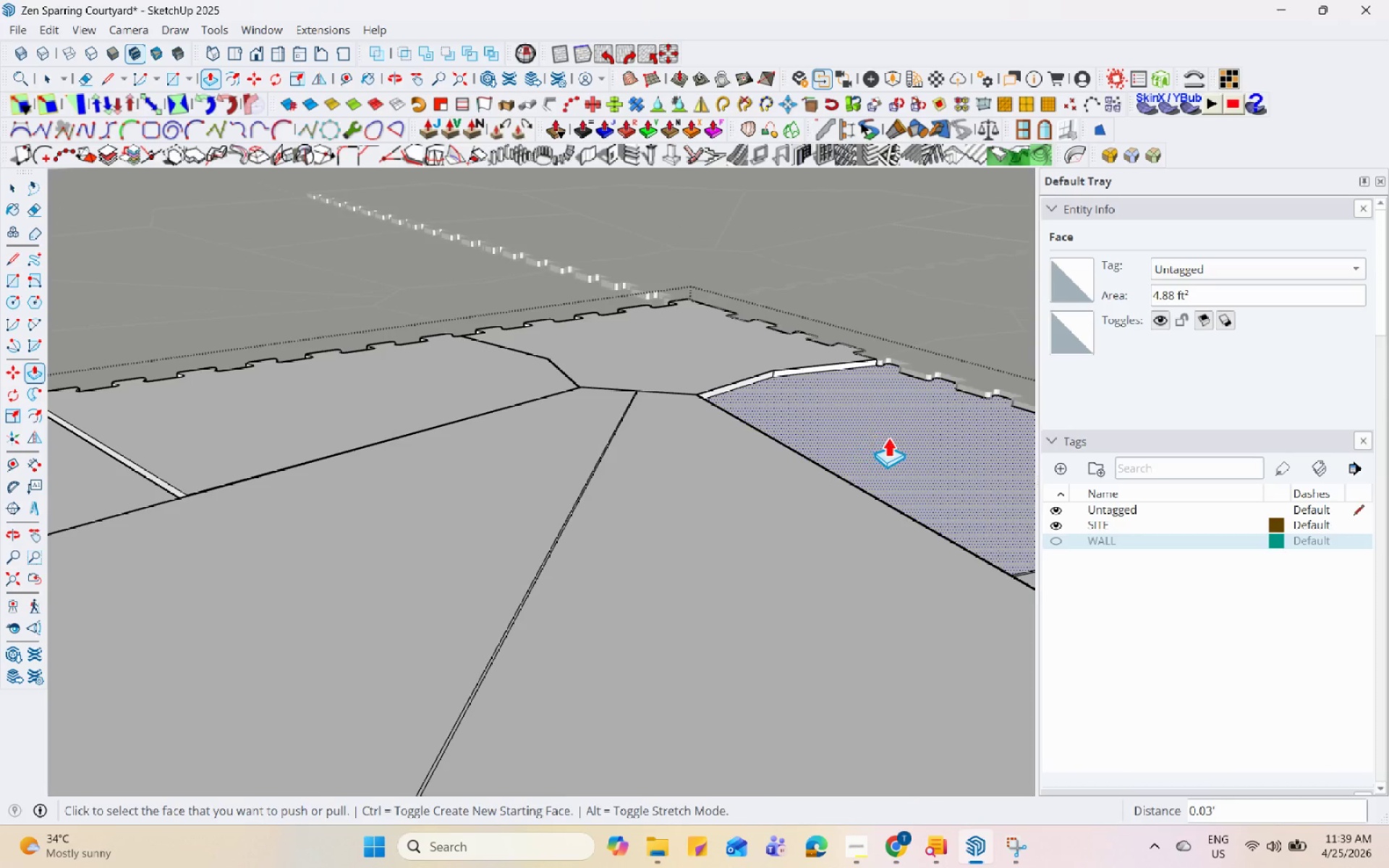 
left_click([888, 437])
 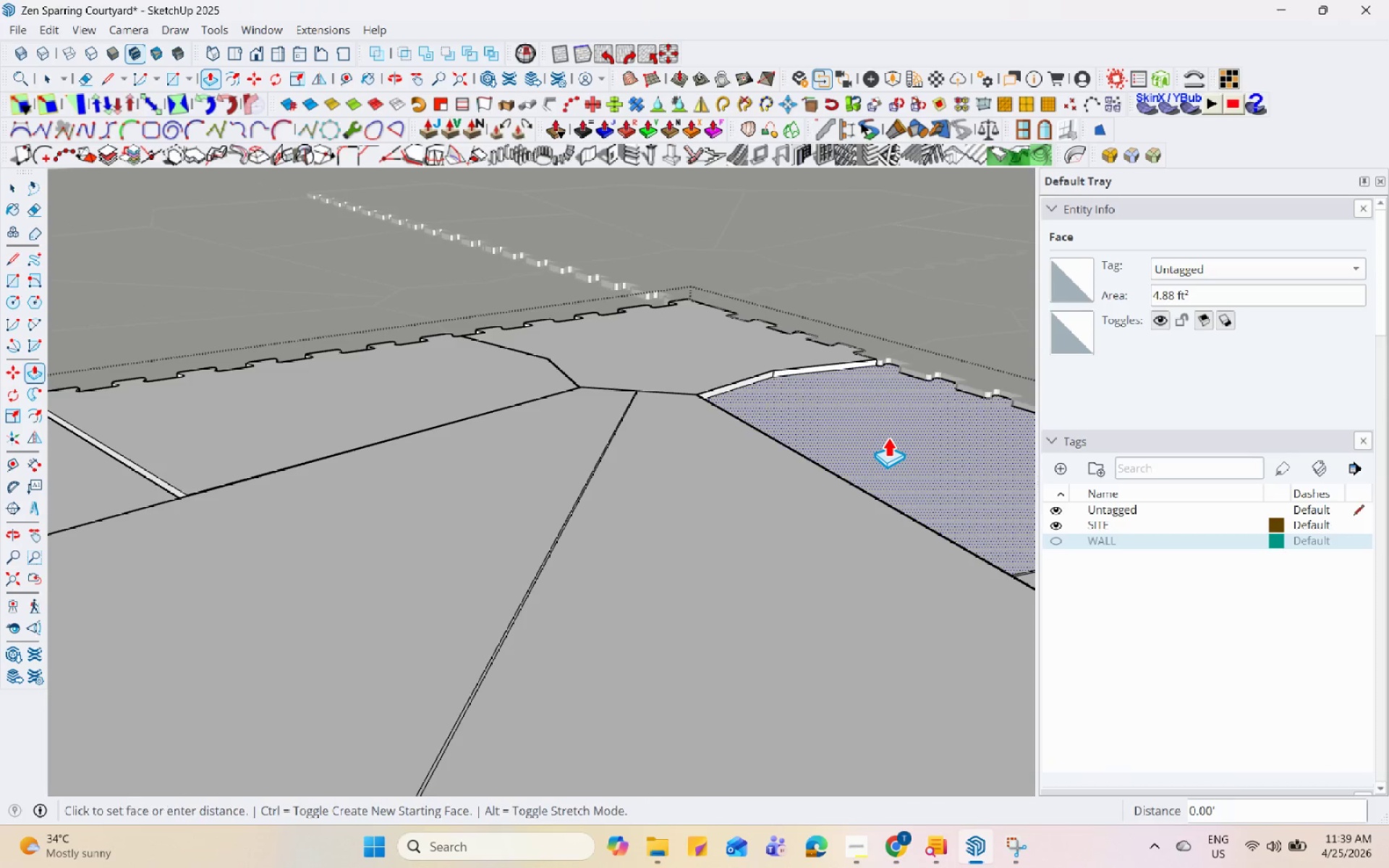 
scroll: coordinate [589, 362], scroll_direction: down, amount: 1.0
 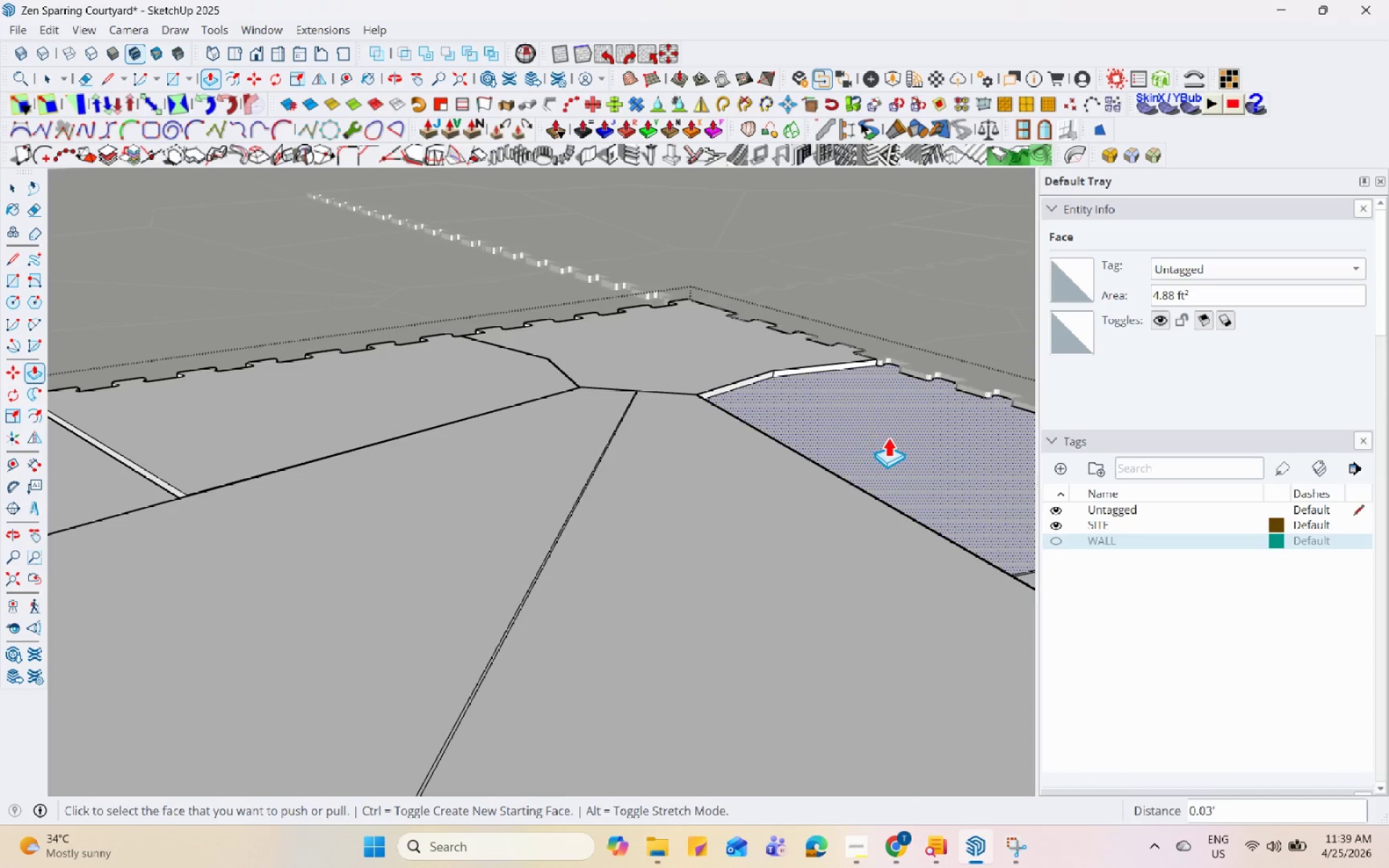 
double_click([888, 437])
 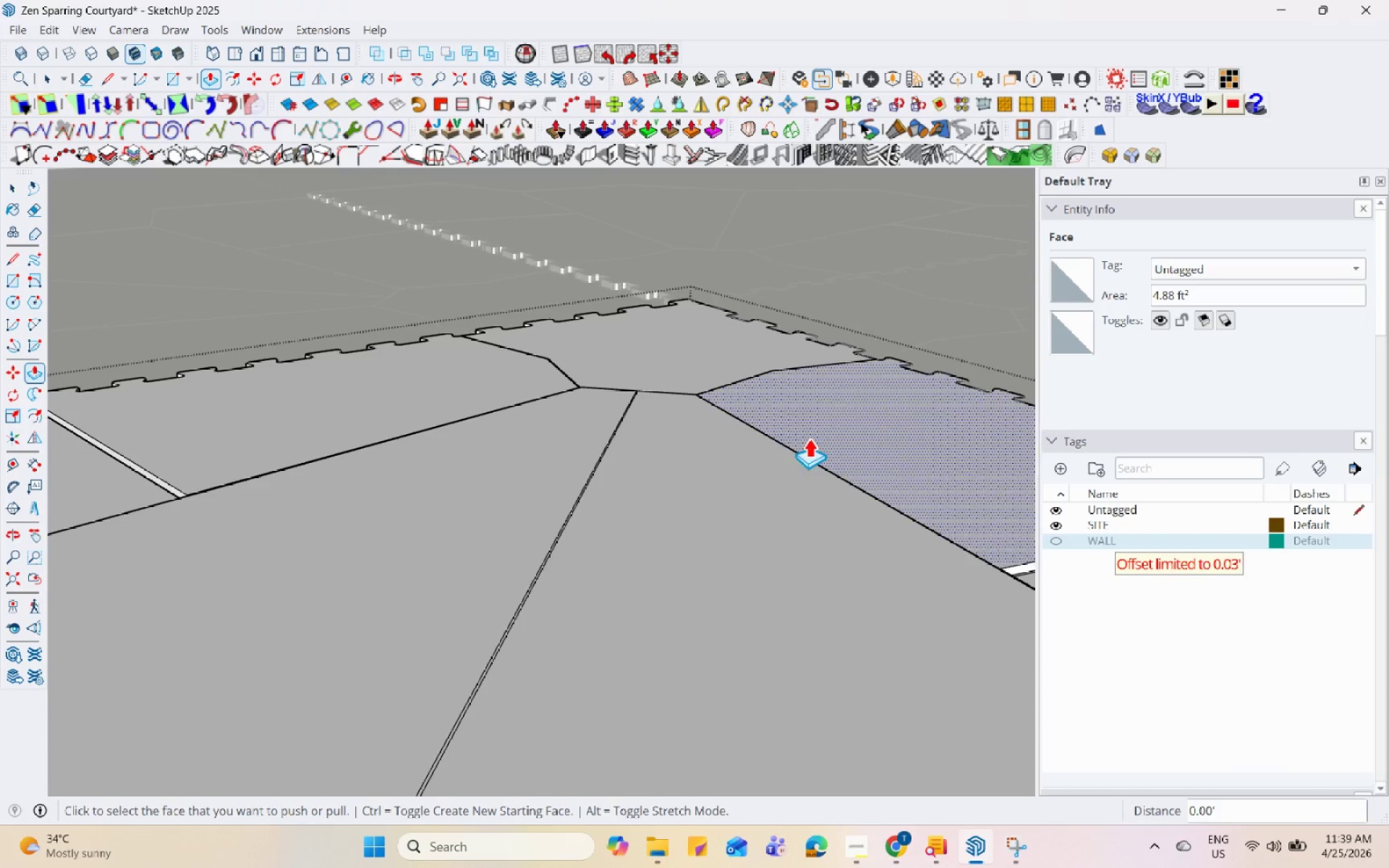 
double_click([744, 490])
 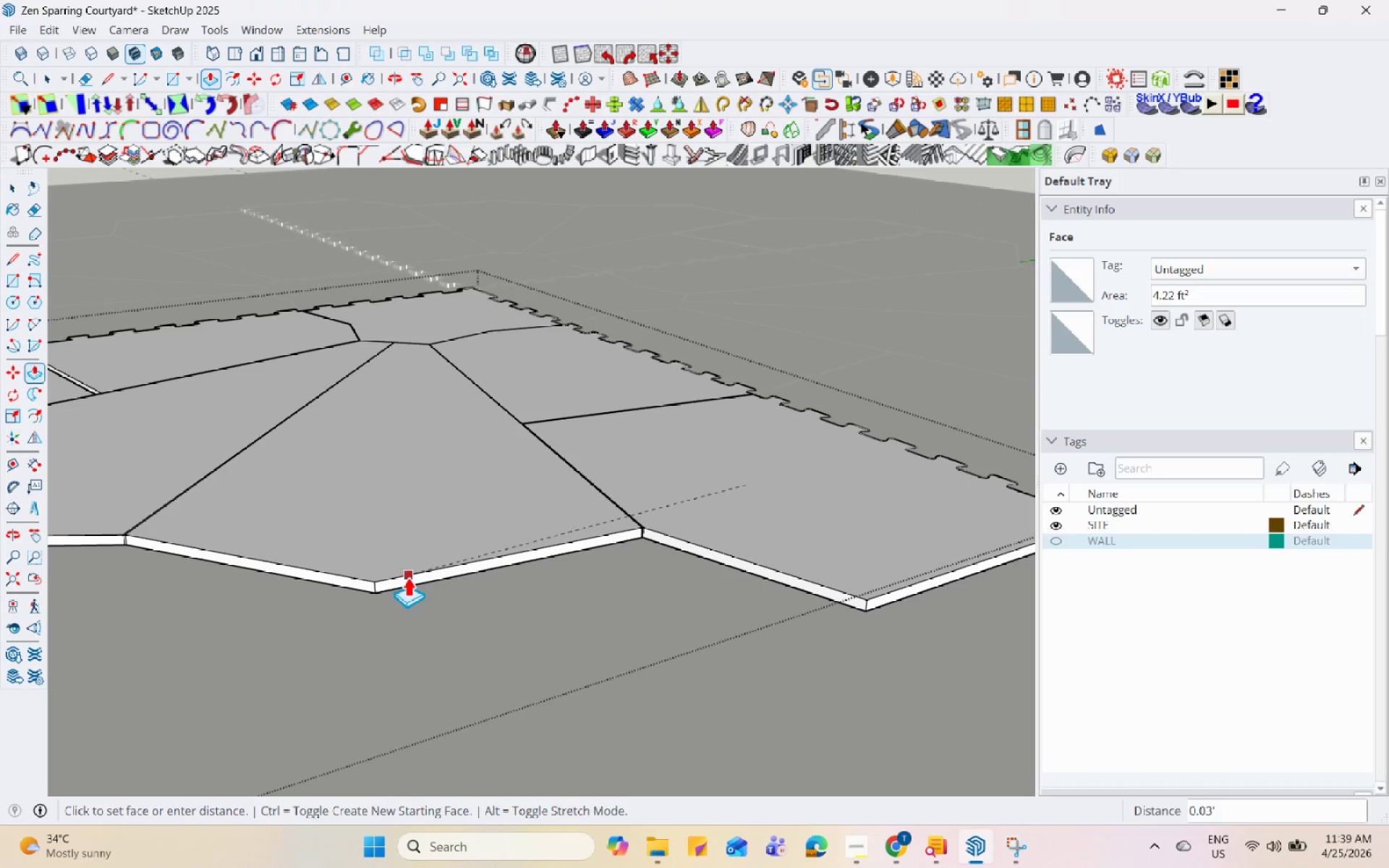 
scroll: coordinate [742, 493], scroll_direction: down, amount: 4.0
 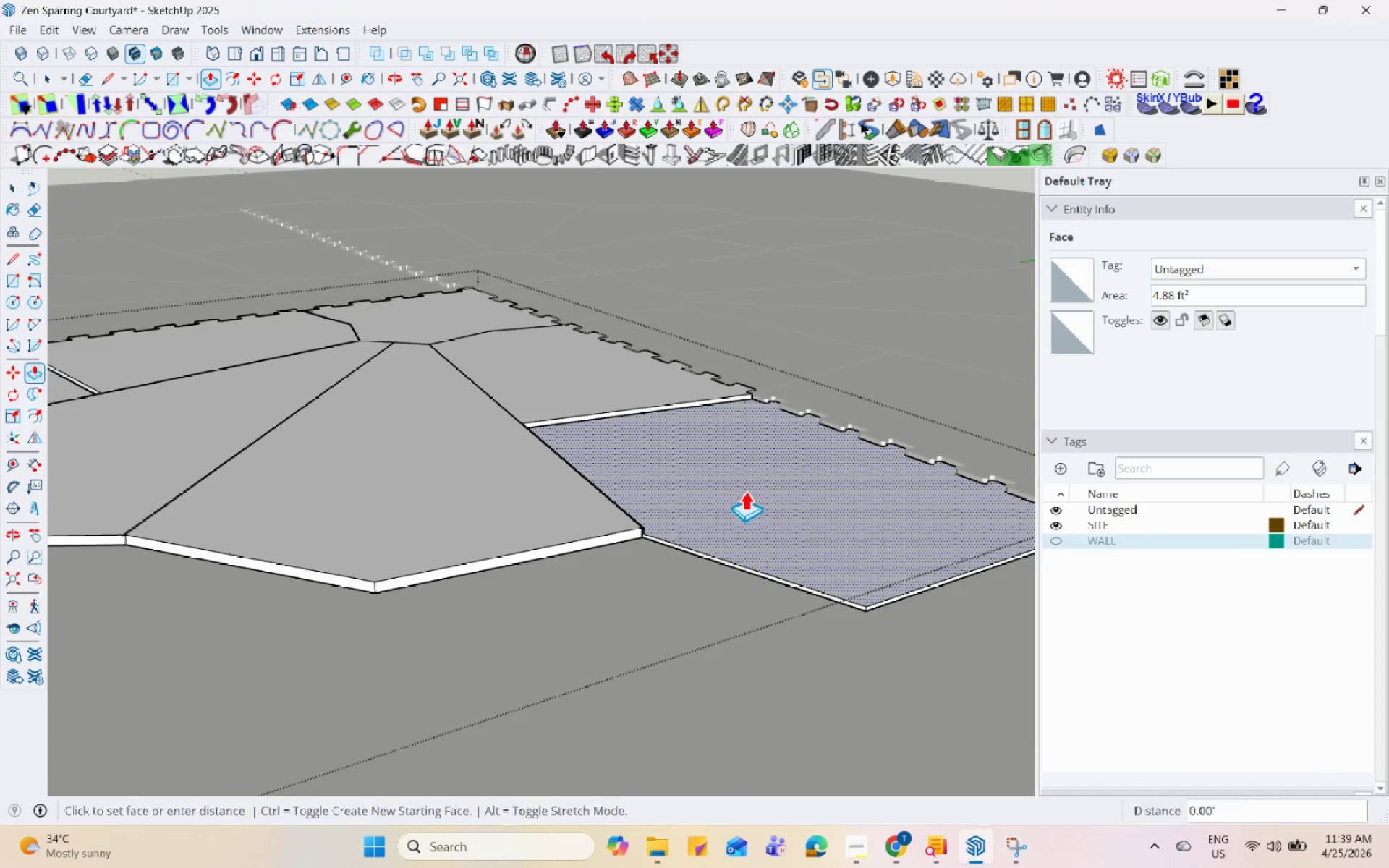 
left_click([407, 574])
 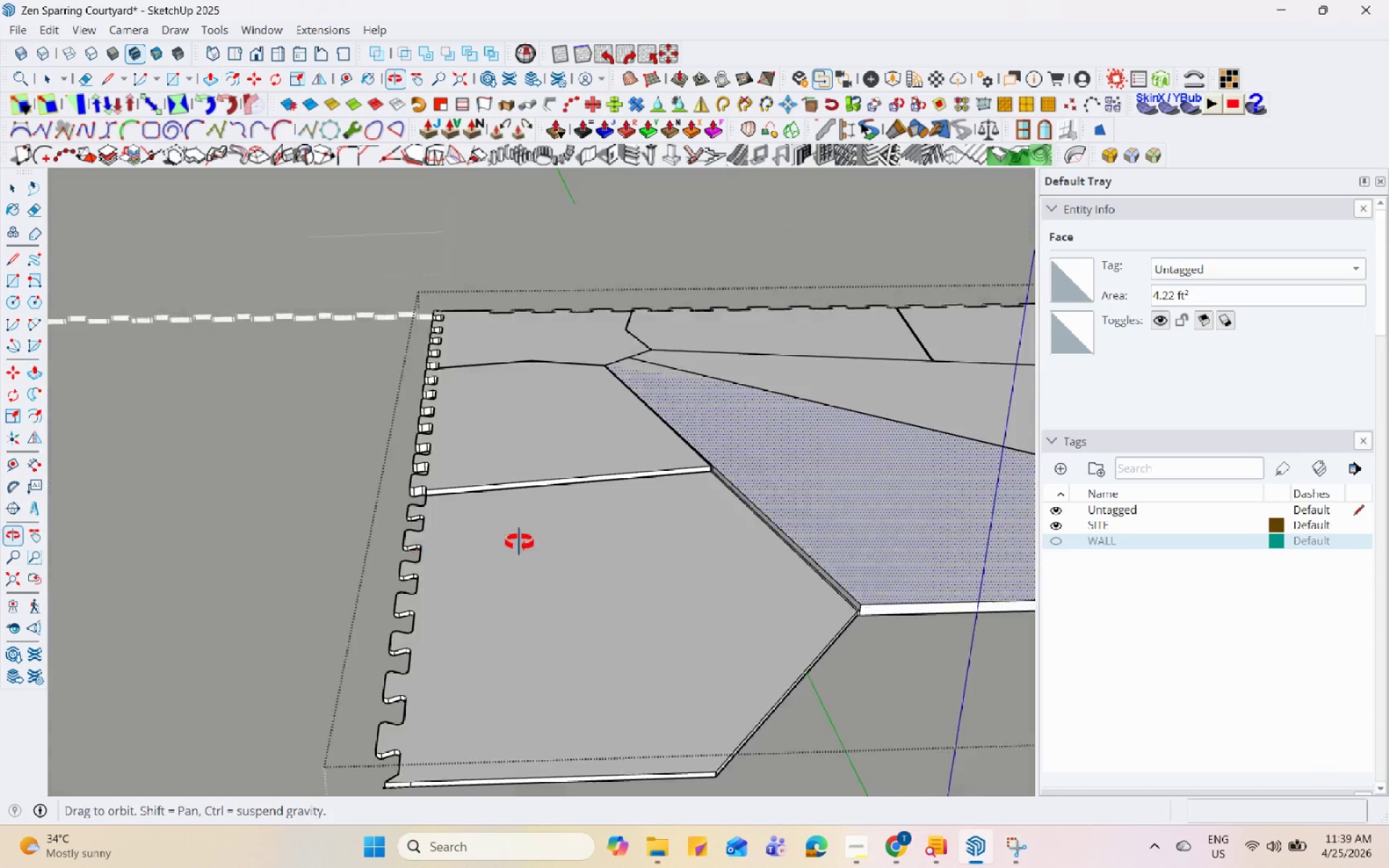 
scroll: coordinate [559, 538], scroll_direction: down, amount: 5.0
 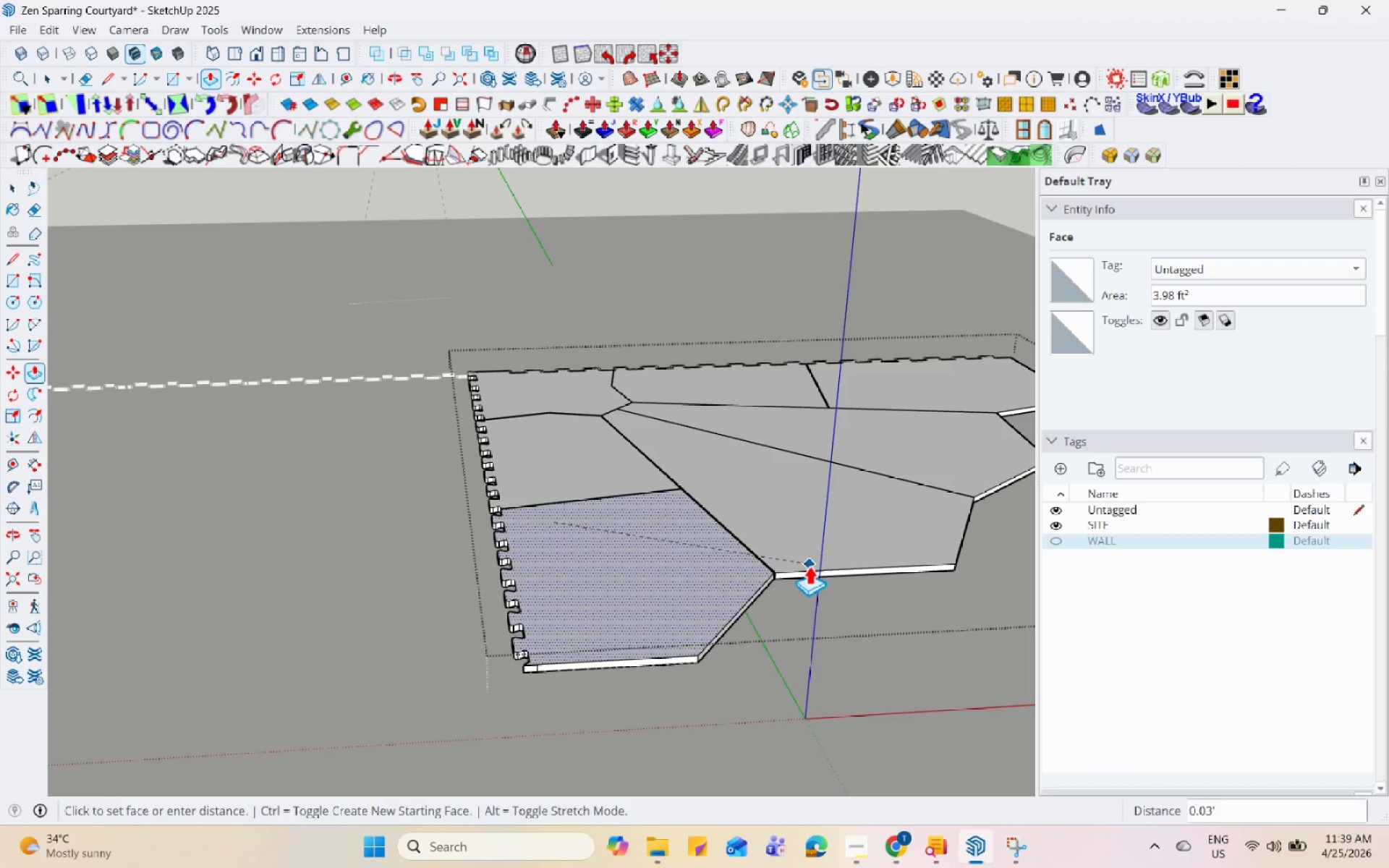 
left_click([796, 575])
 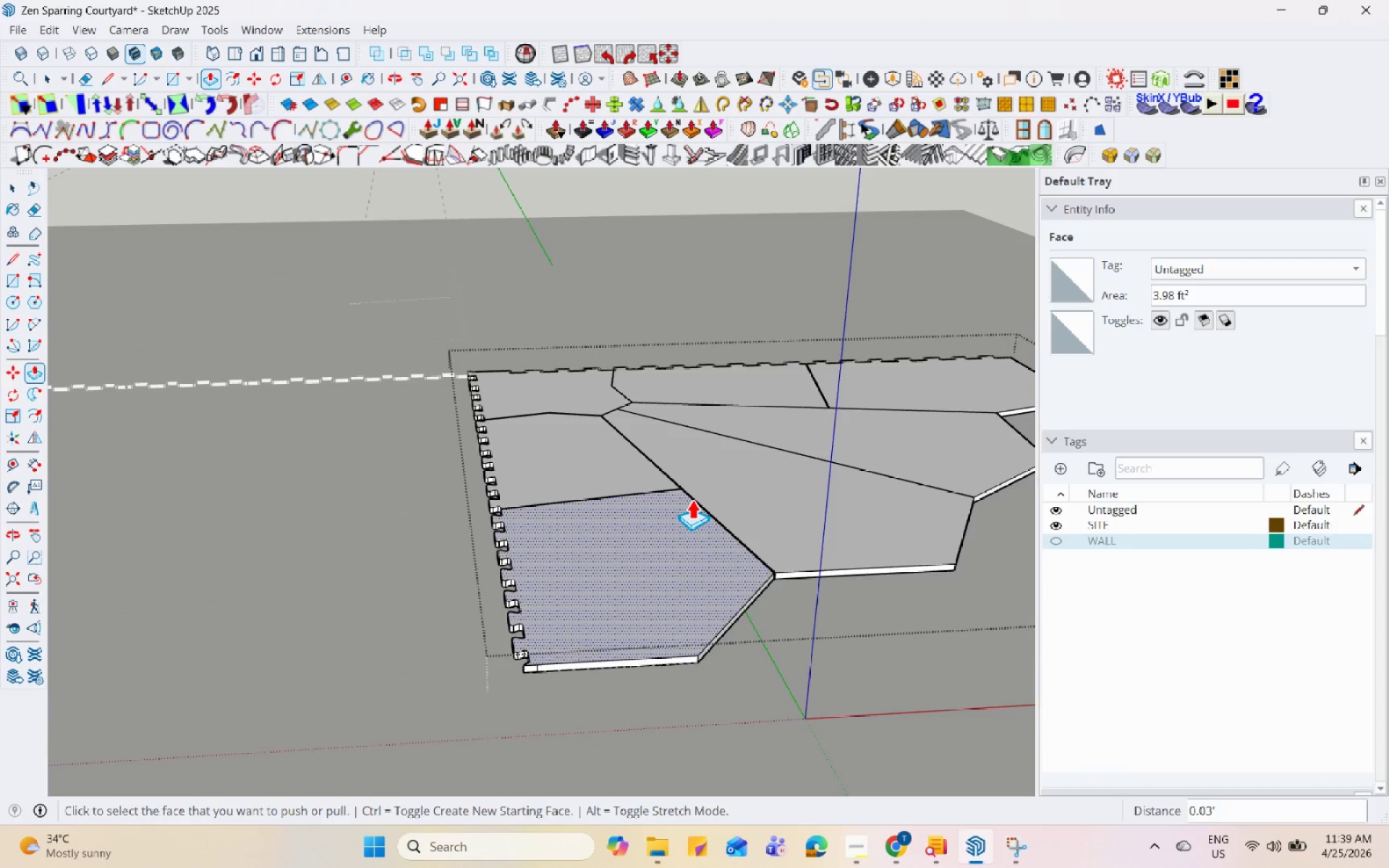 
scroll: coordinate [679, 600], scroll_direction: up, amount: 22.0
 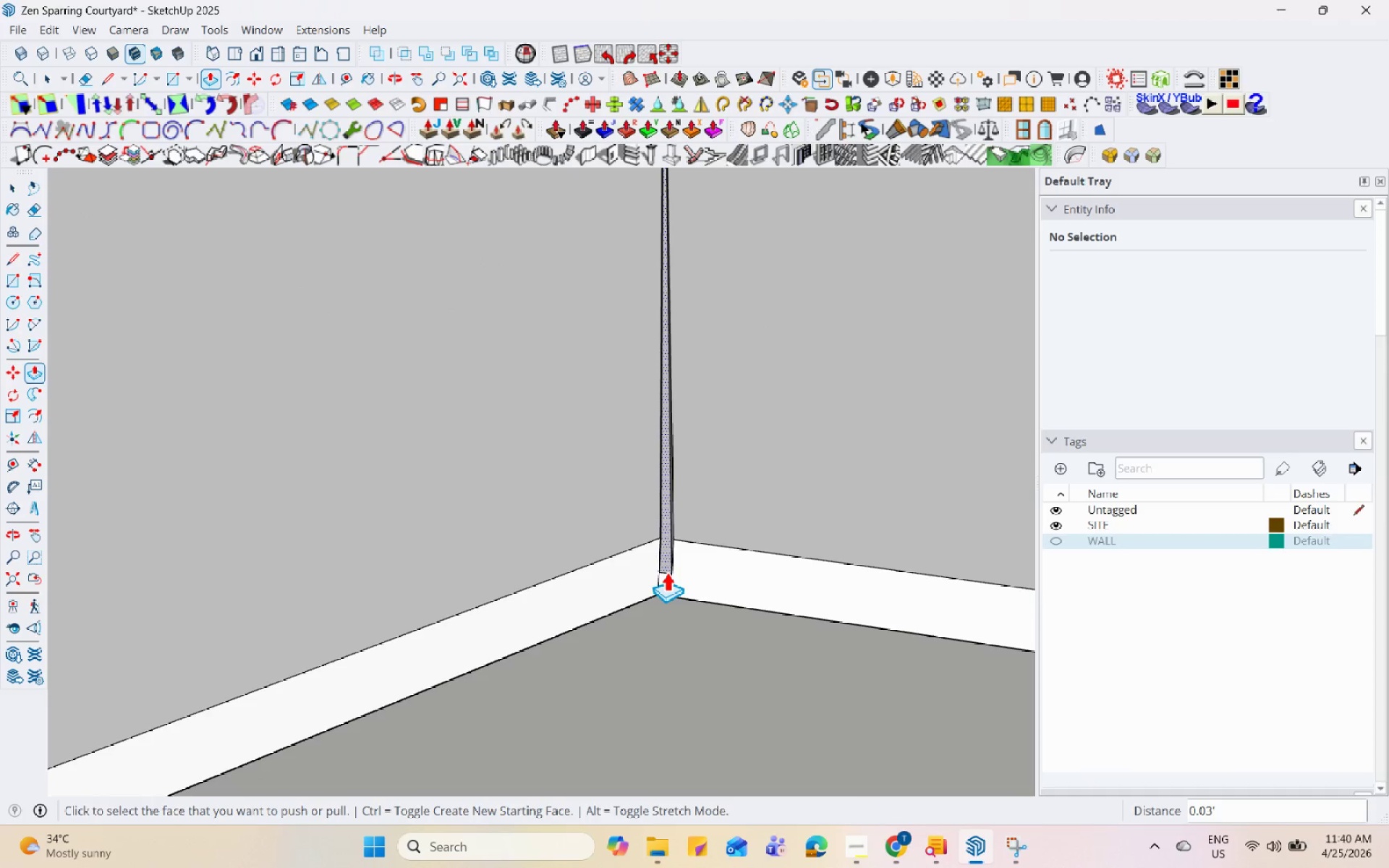 
double_click([666, 571])
 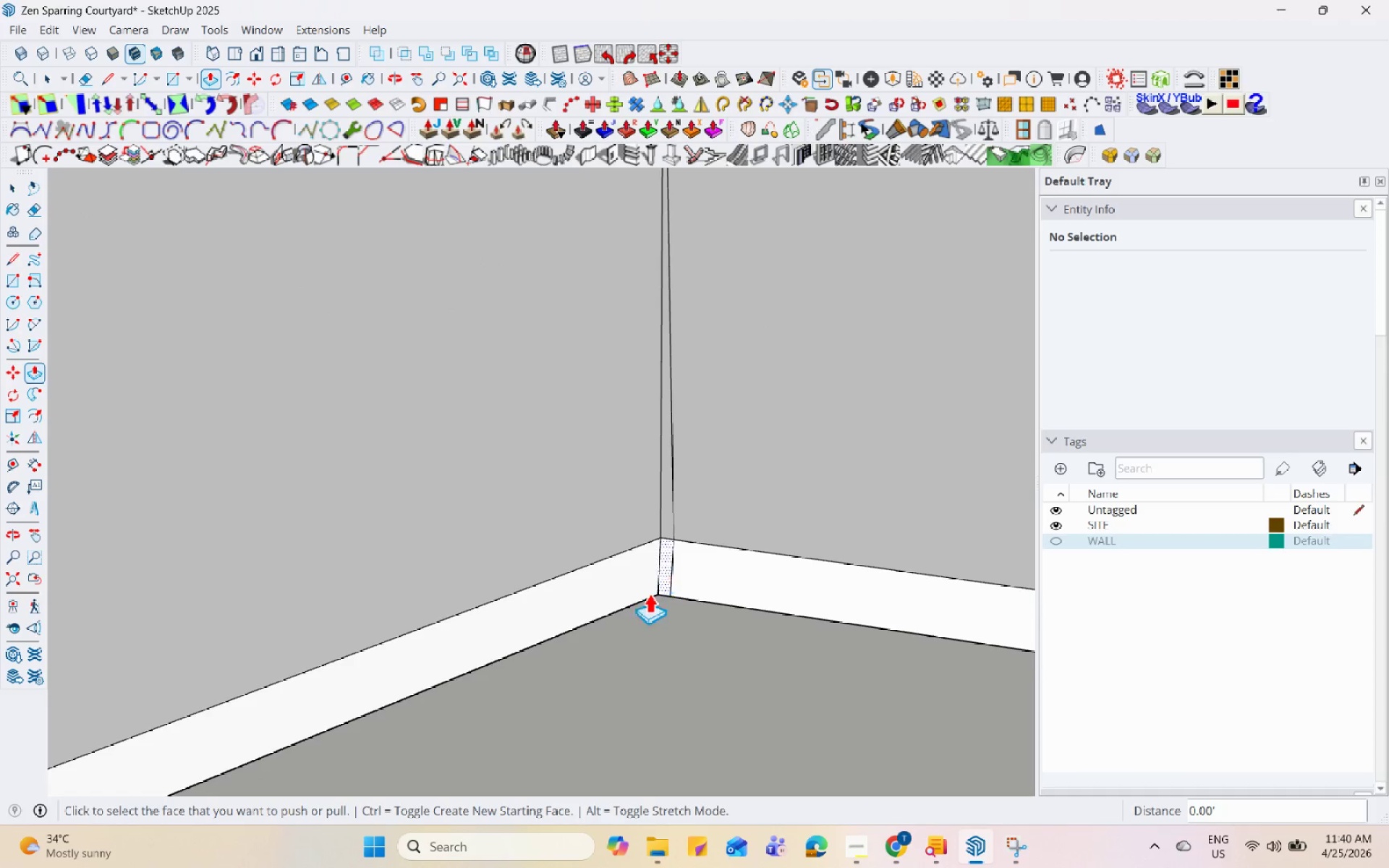 
scroll: coordinate [520, 665], scroll_direction: down, amount: 13.0
 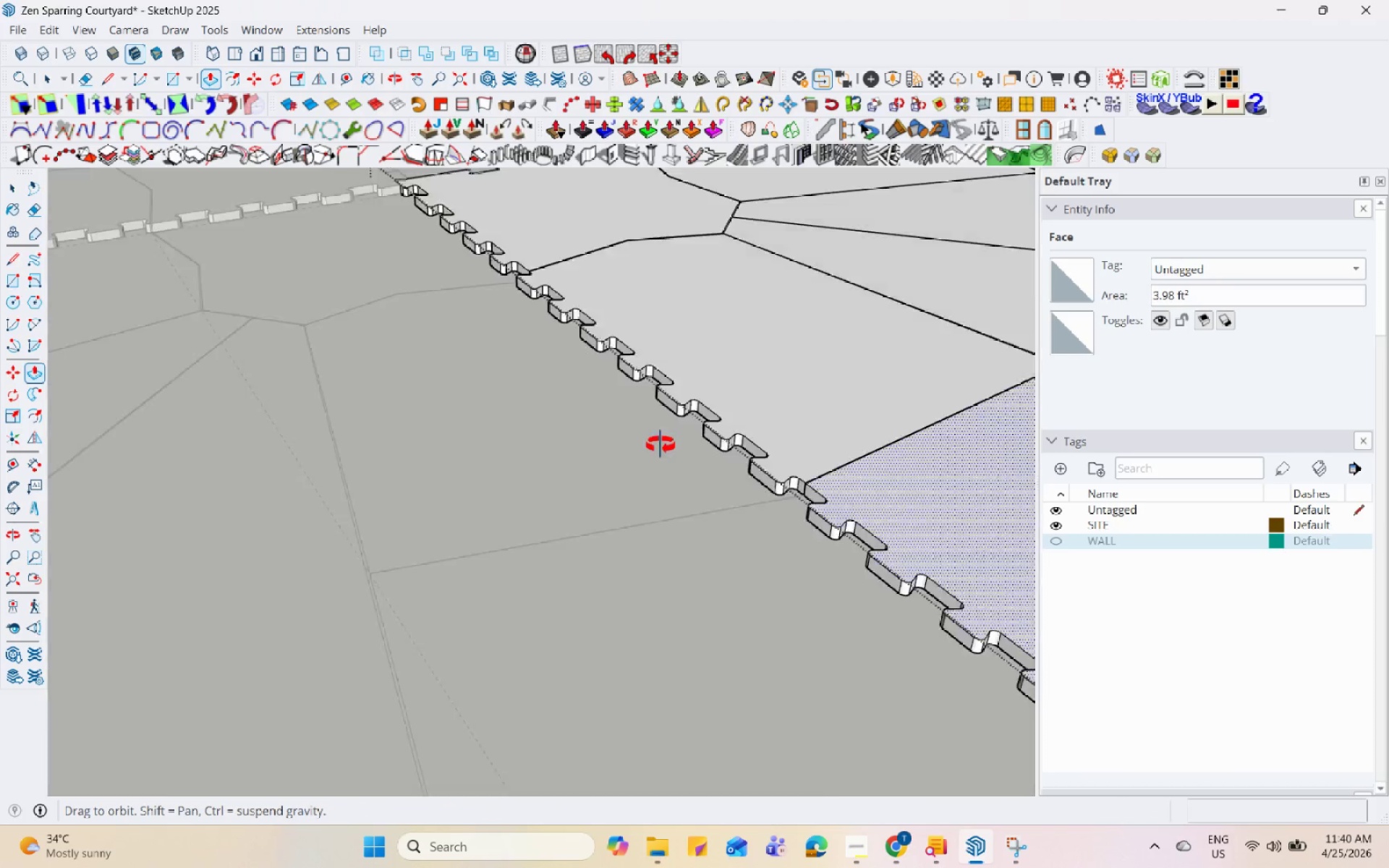 
scroll: coordinate [759, 637], scroll_direction: up, amount: 36.0
 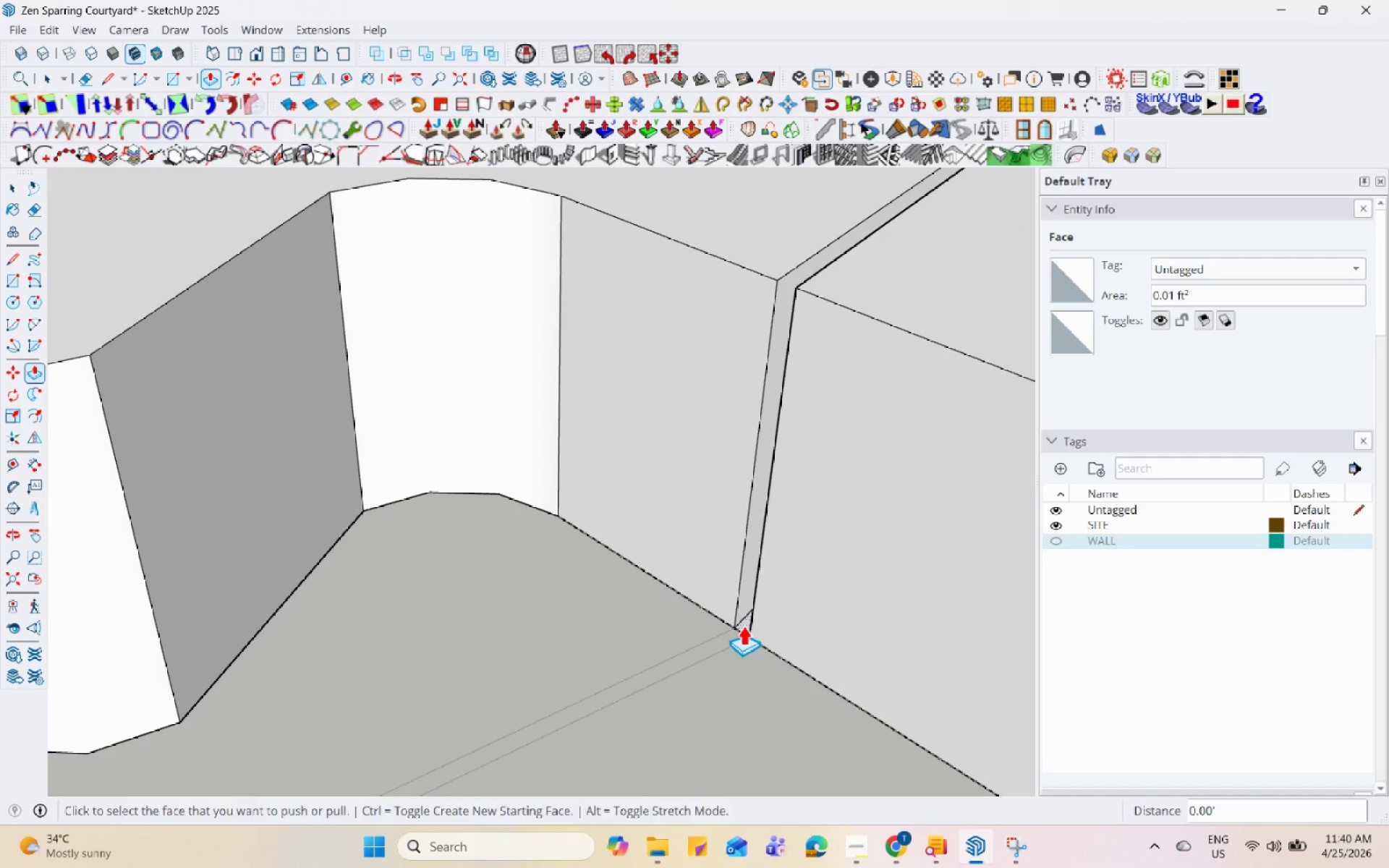 
double_click([743, 625])
 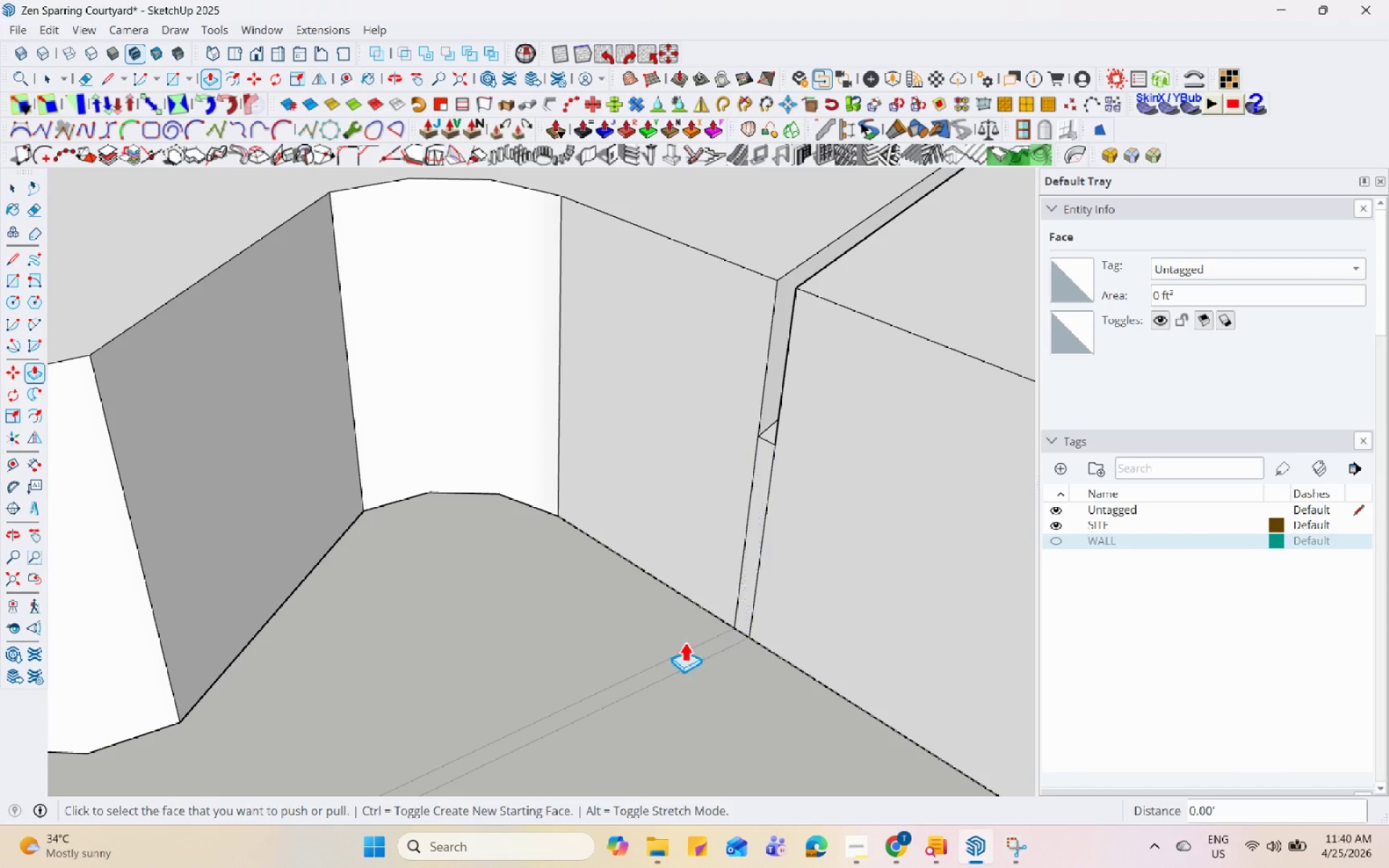 
scroll: coordinate [647, 642], scroll_direction: down, amount: 1.0
 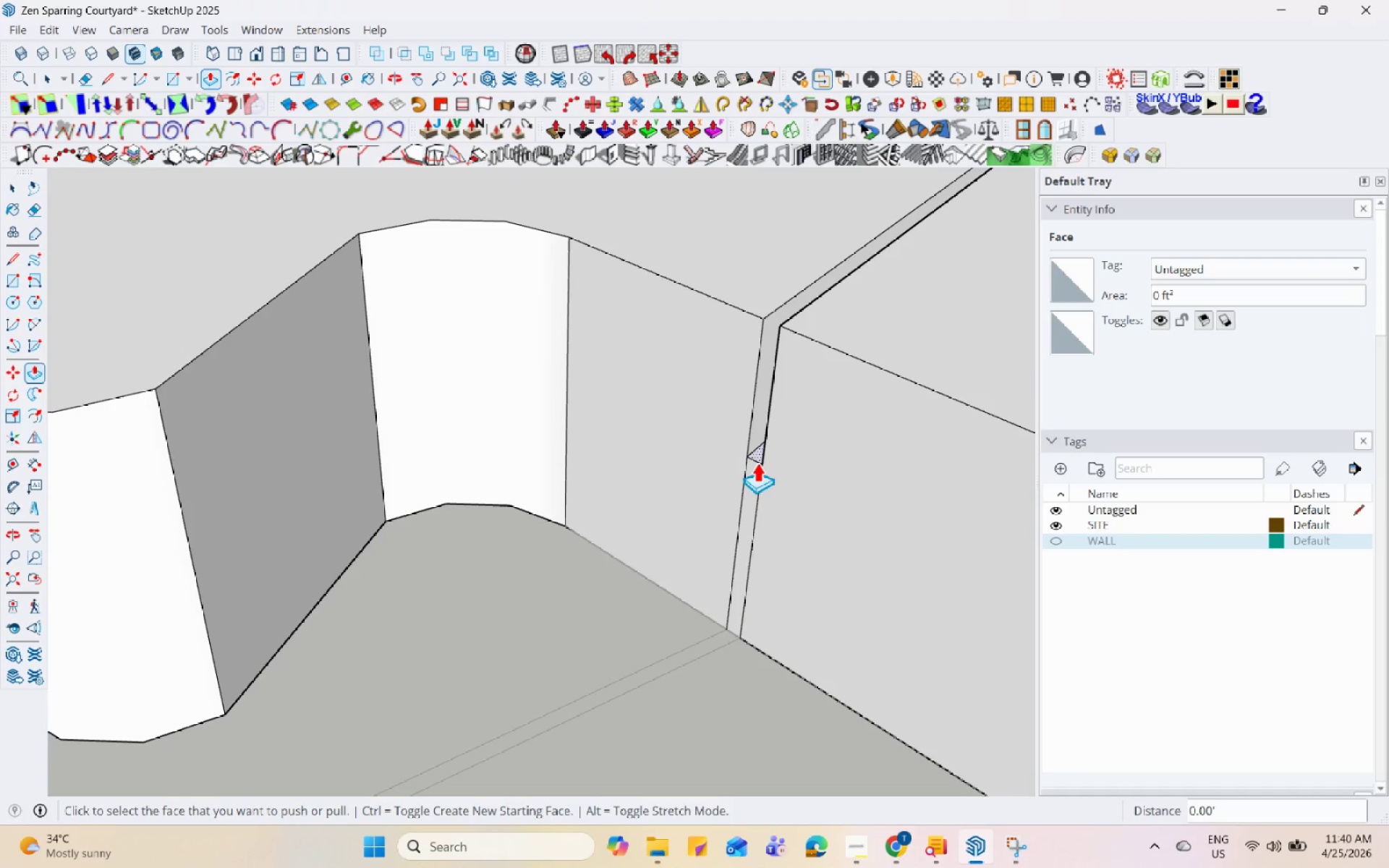 
left_click([754, 464])
 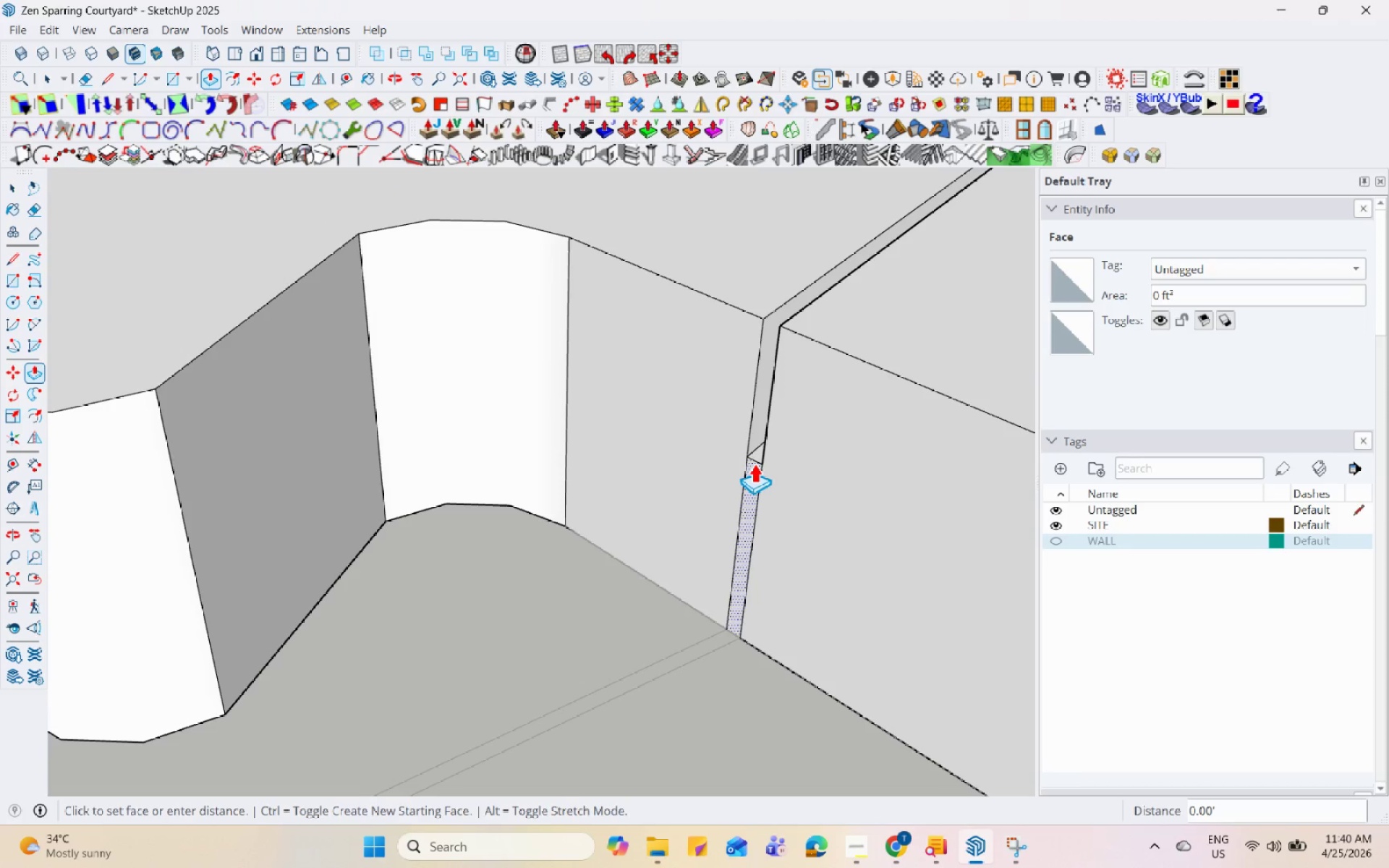 
key(Space)
 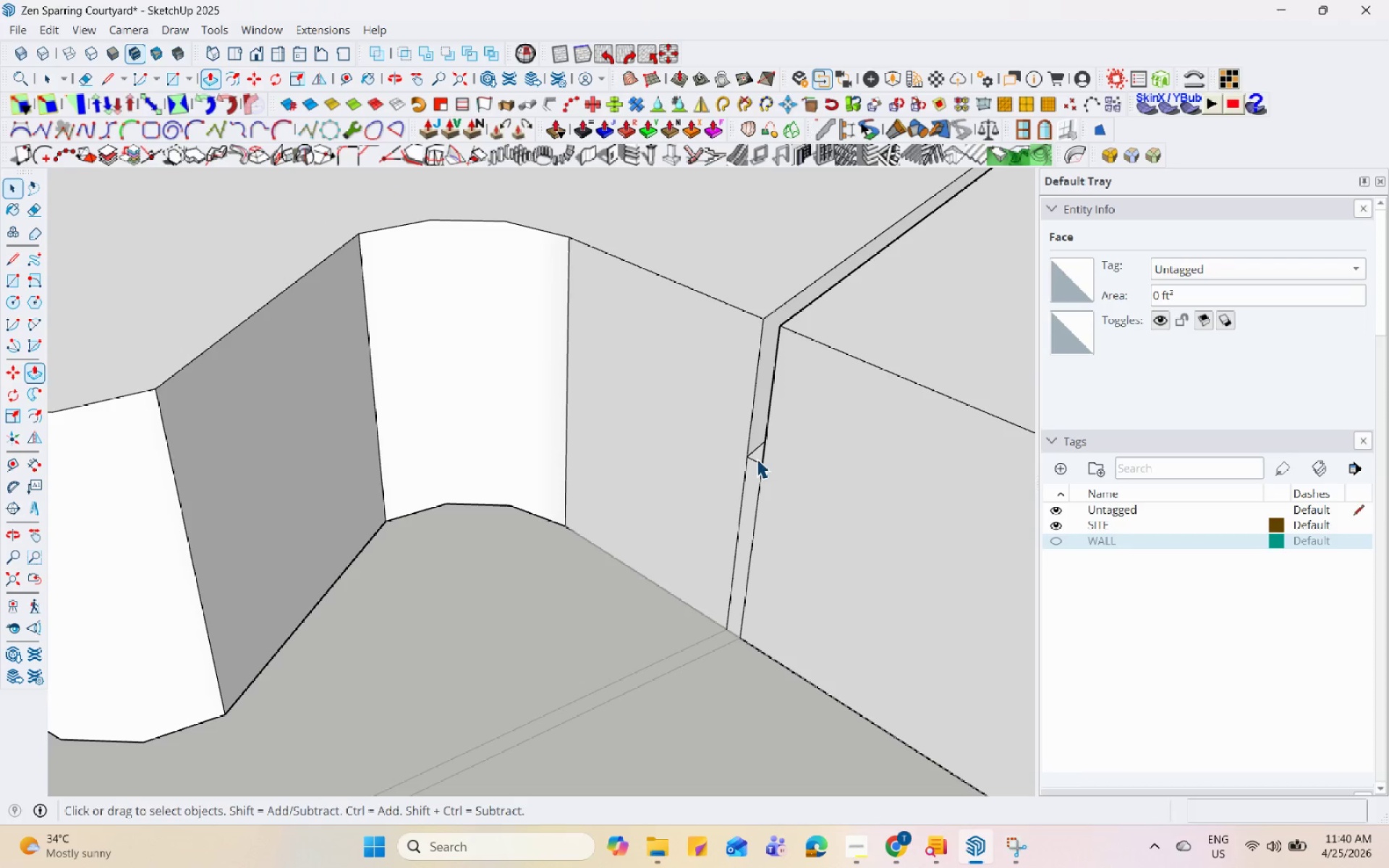 
left_click([757, 457])
 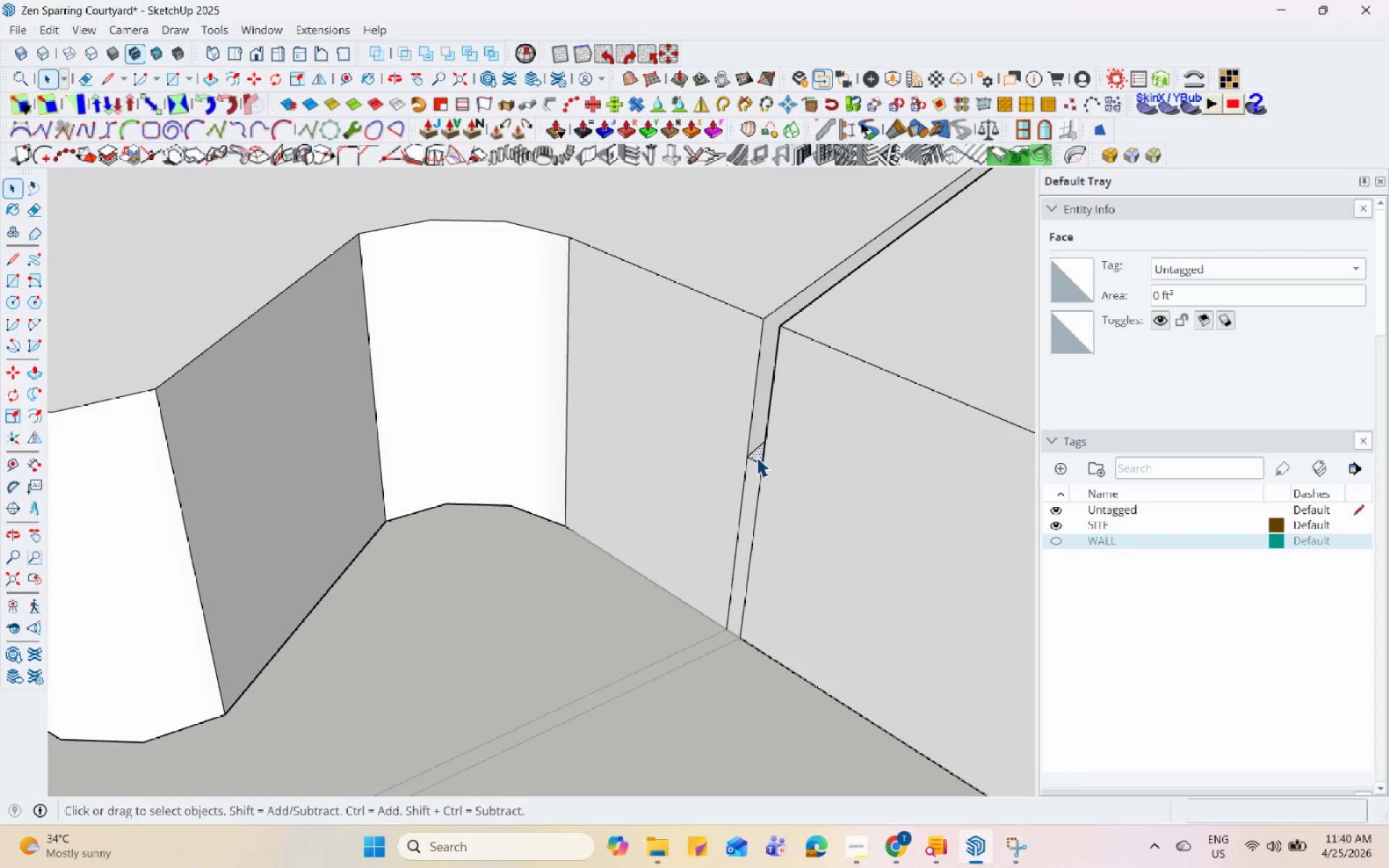 
key(P)
 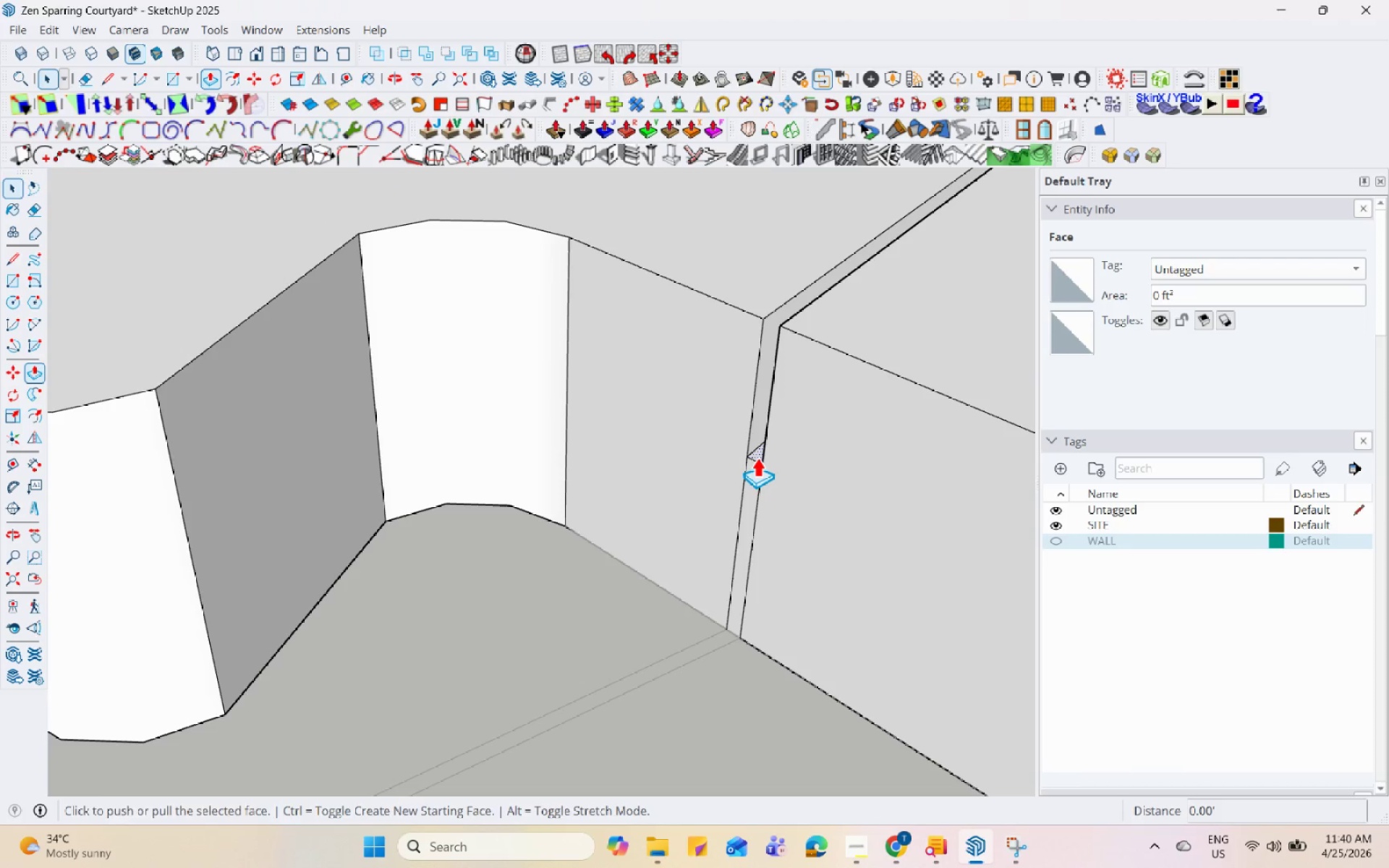 
left_click([757, 457])
 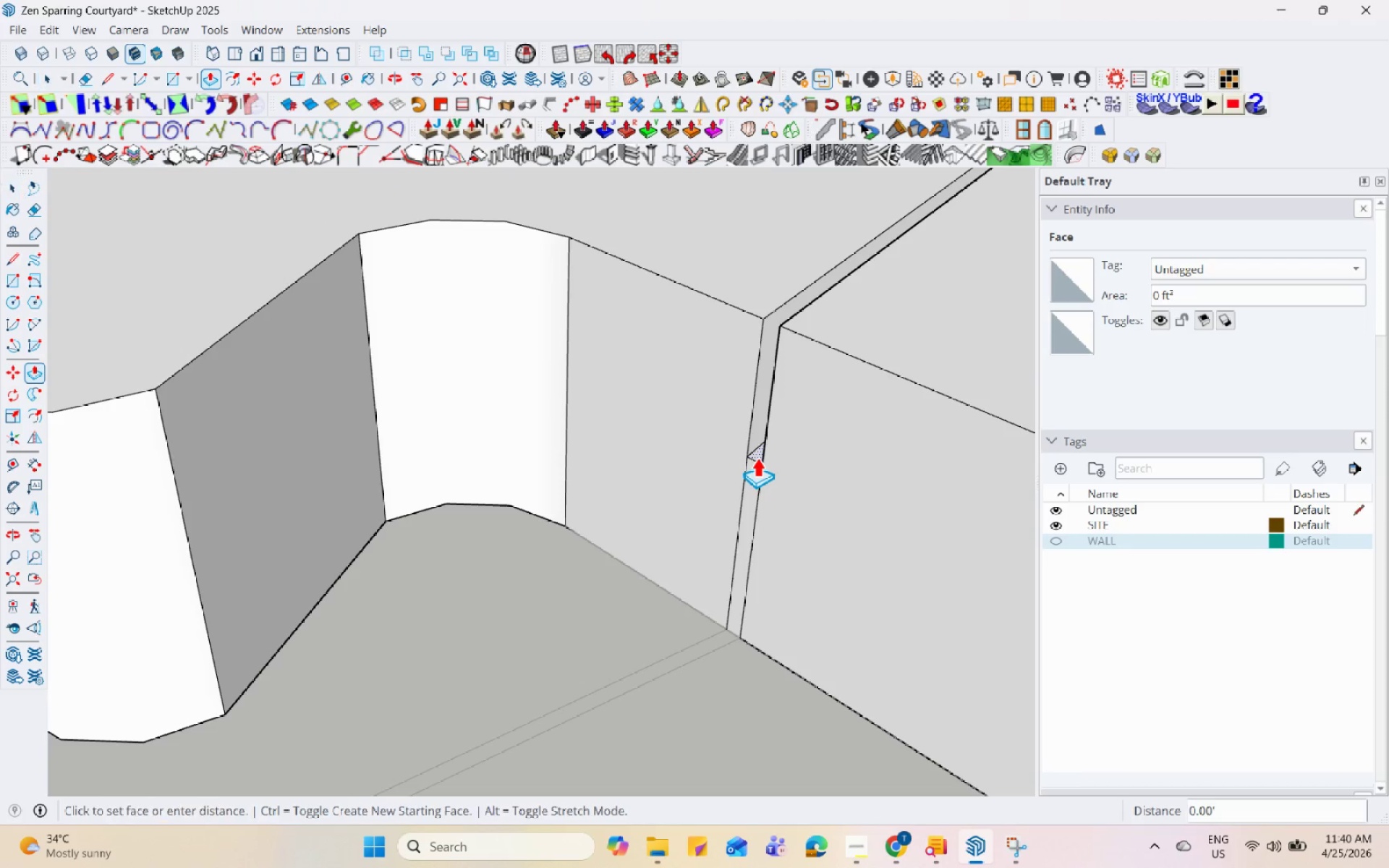 
double_click([757, 457])
 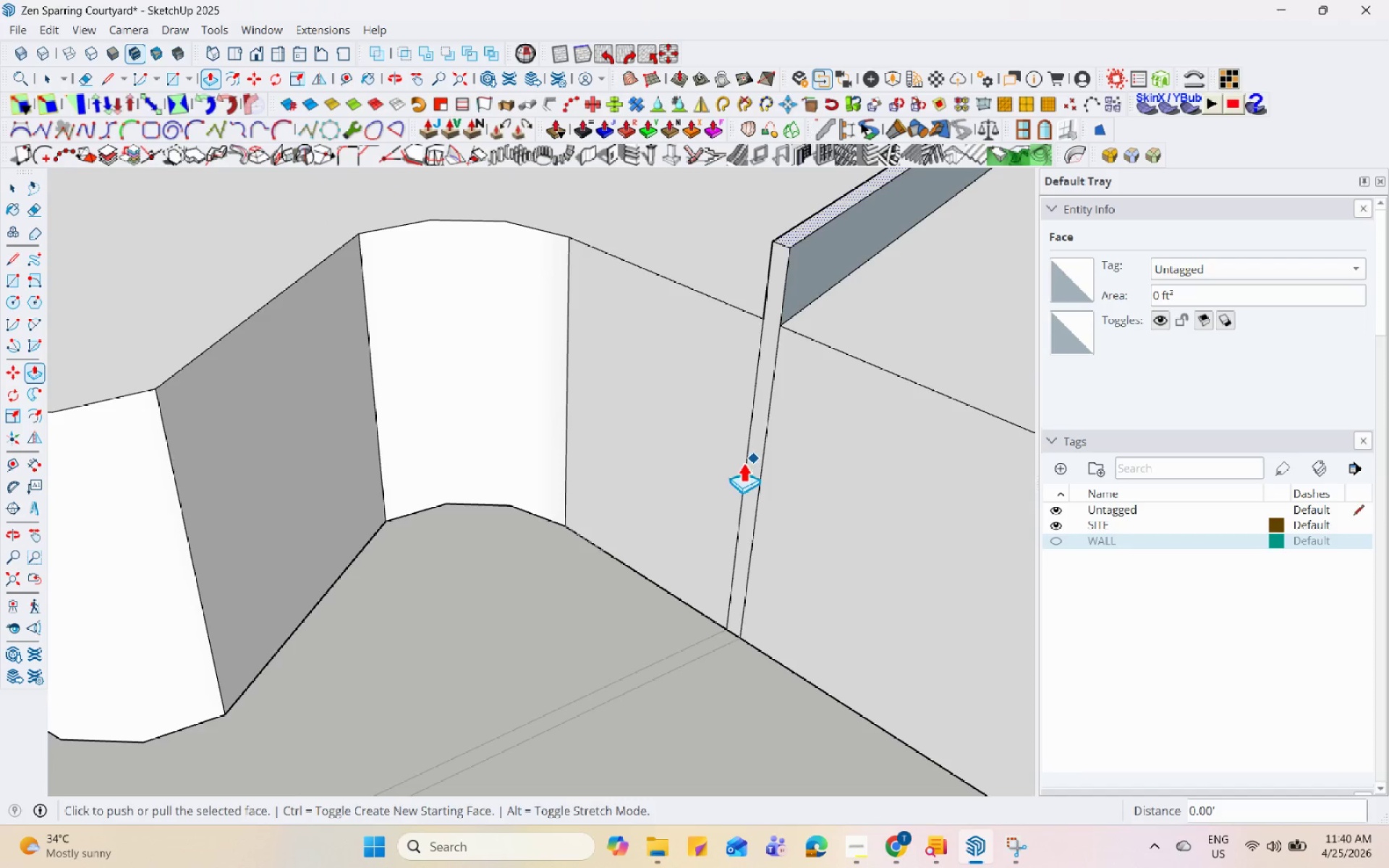 
scroll: coordinate [612, 496], scroll_direction: down, amount: 7.0
 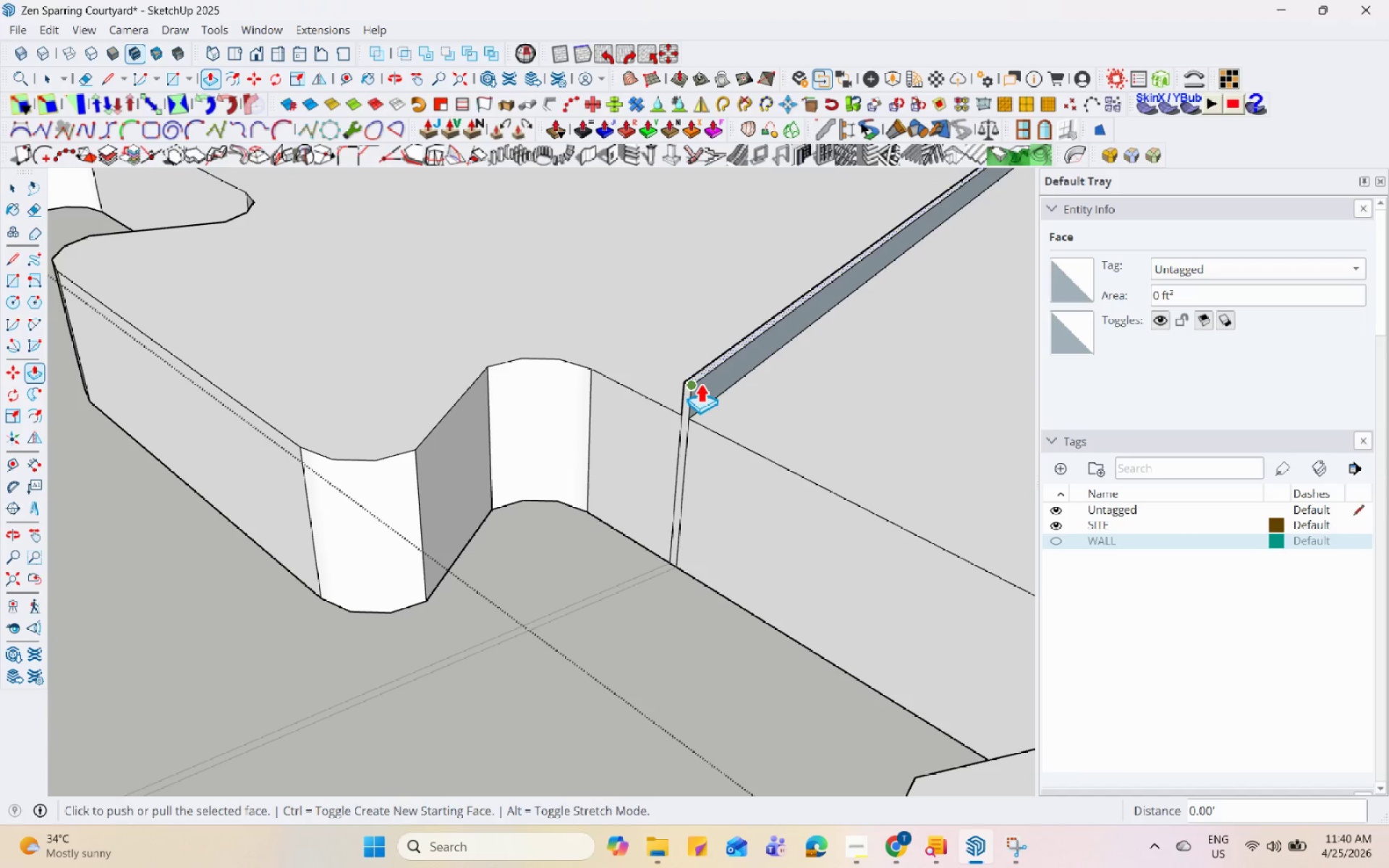 
left_click([704, 375])
 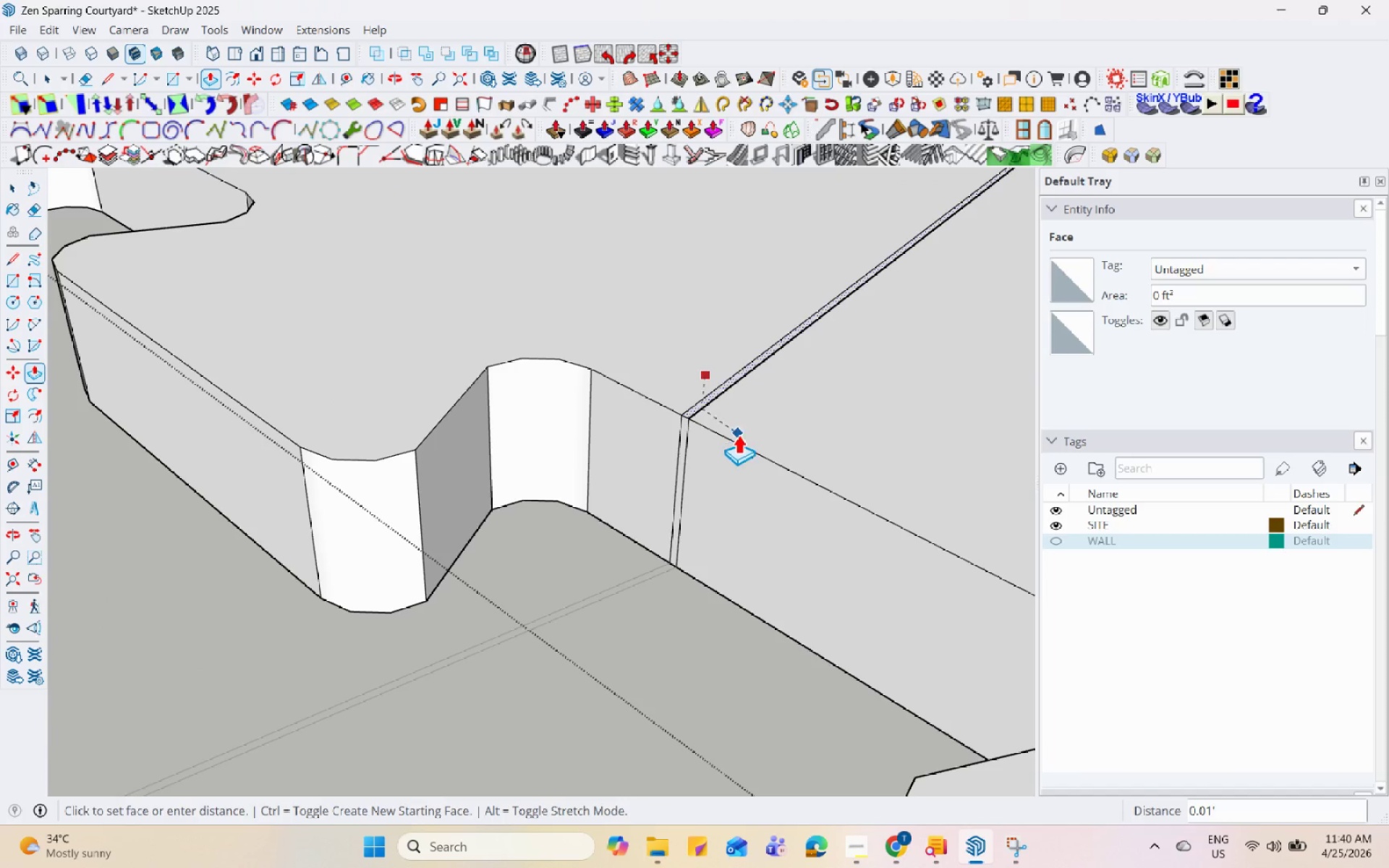 
left_click([736, 441])
 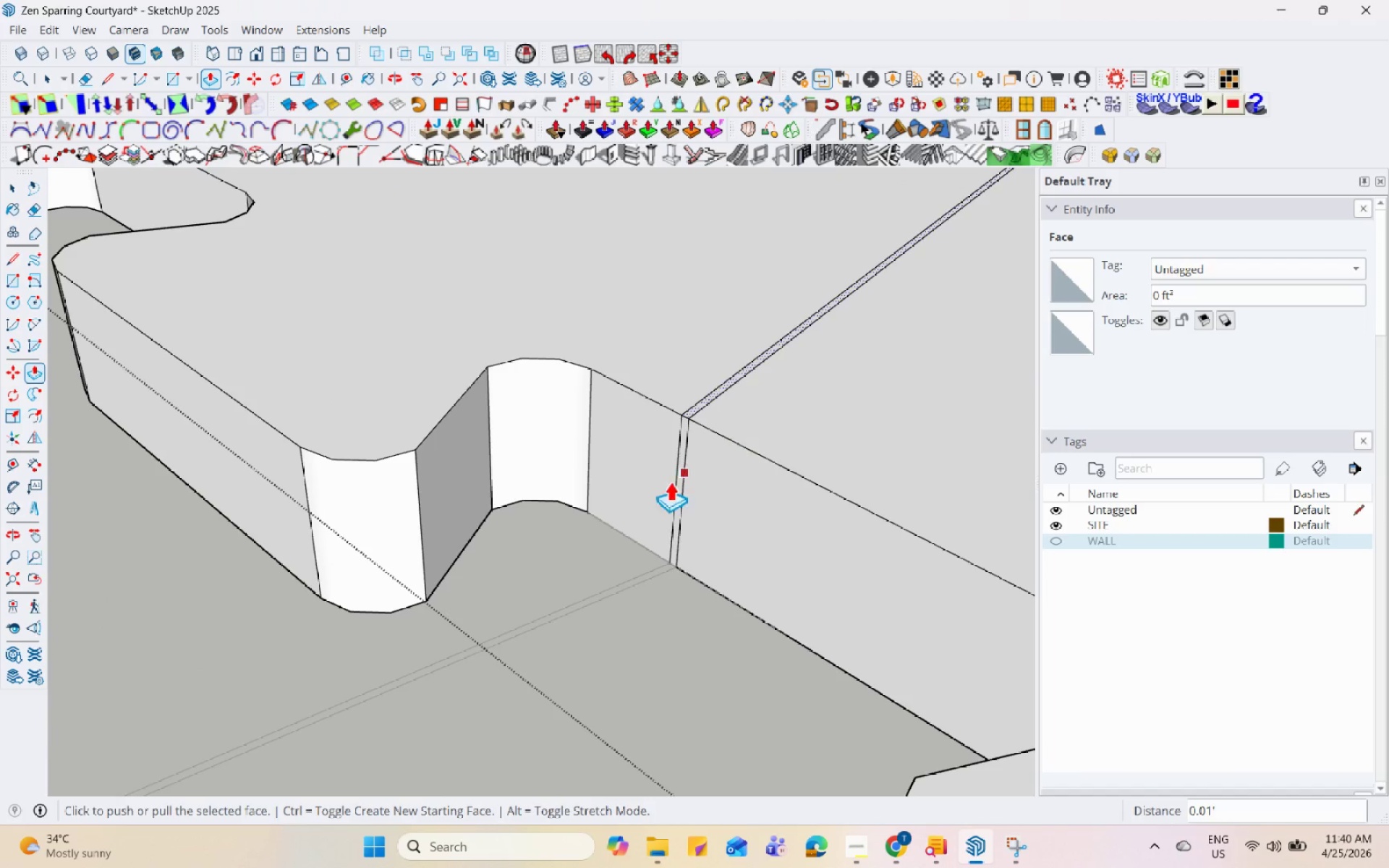 
scroll: coordinate [427, 525], scroll_direction: down, amount: 35.0
 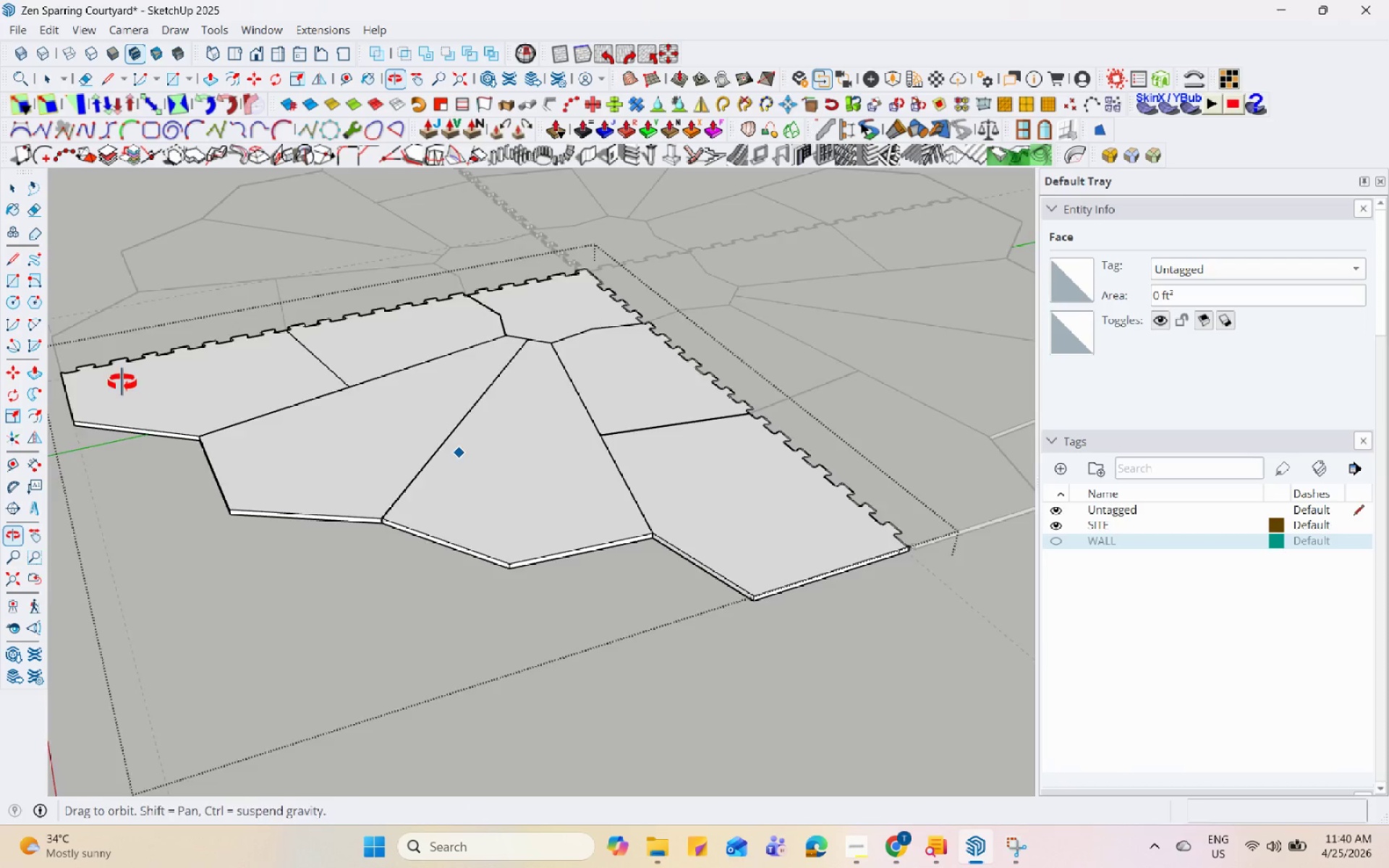 
scroll: coordinate [686, 444], scroll_direction: up, amount: 11.0
 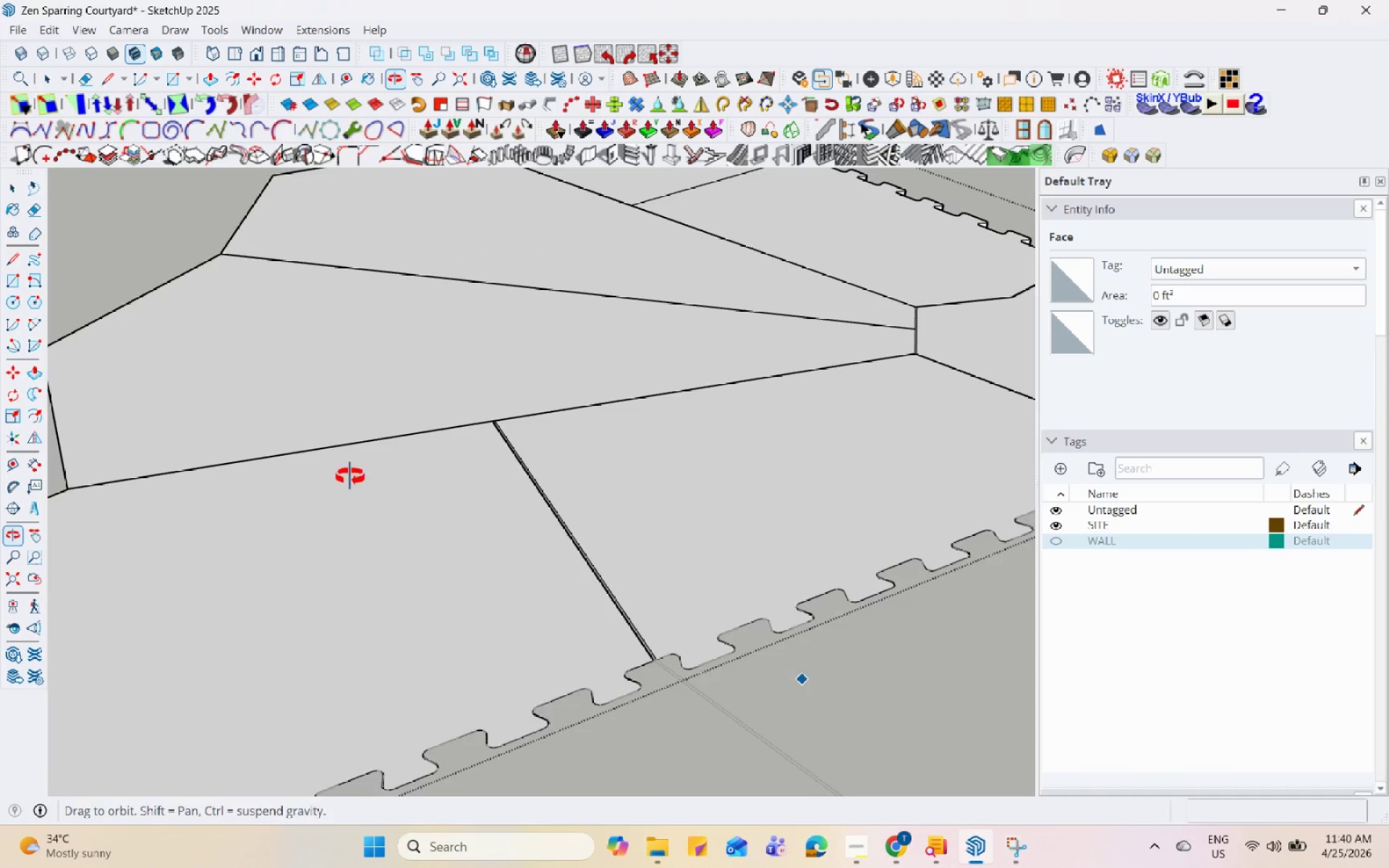 
scroll: coordinate [726, 608], scroll_direction: down, amount: 5.0
 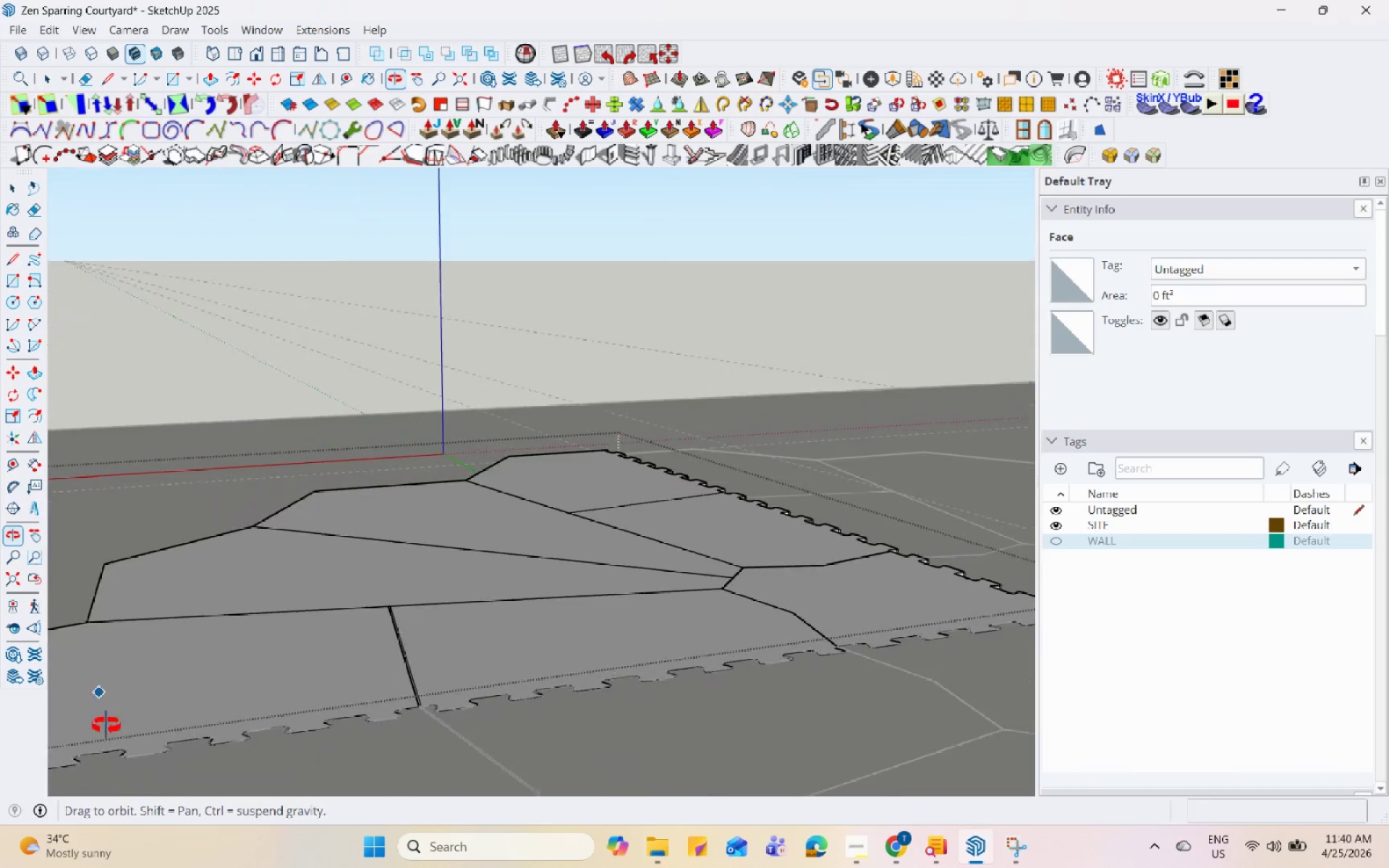 
scroll: coordinate [546, 595], scroll_direction: up, amount: 1.0
 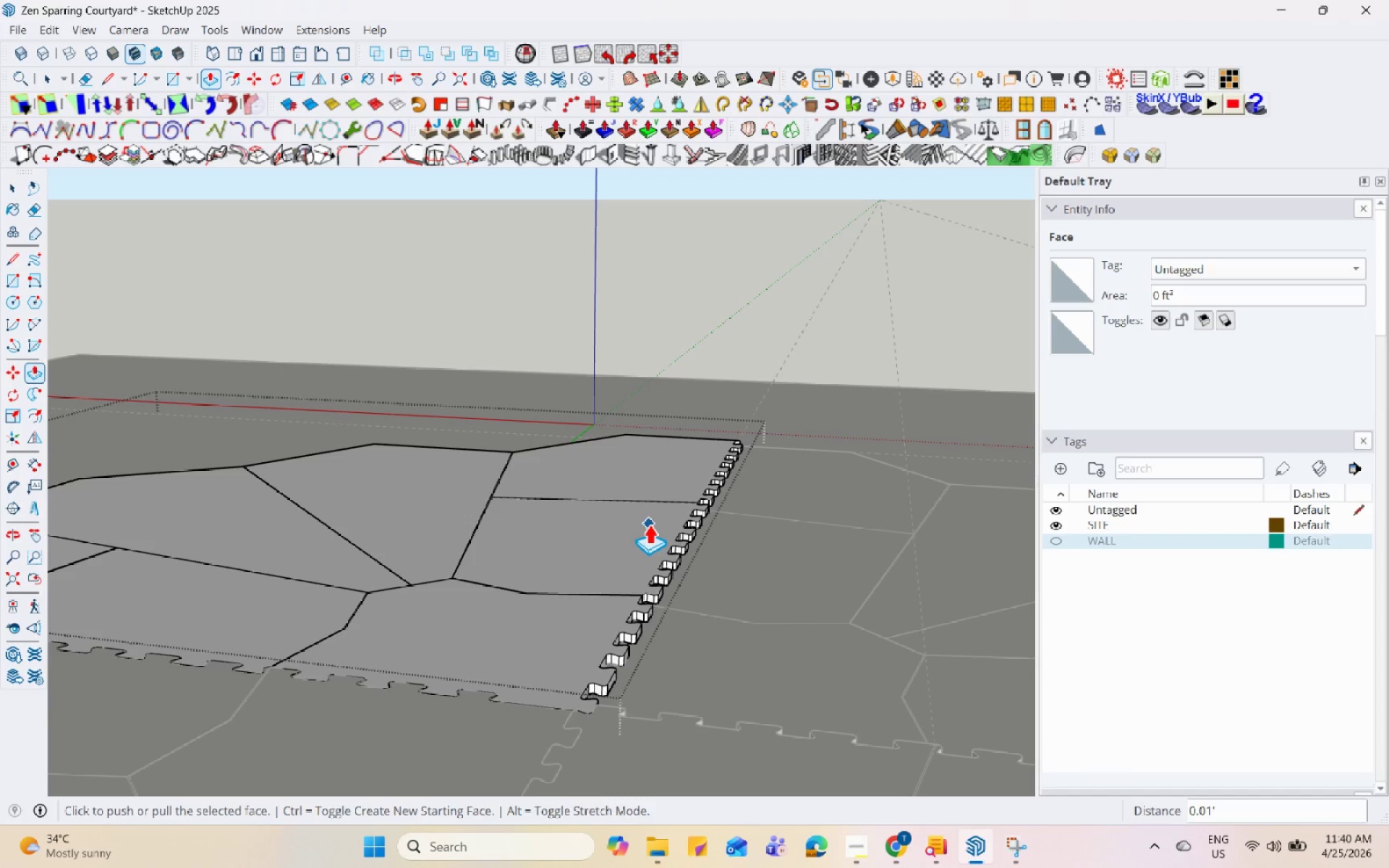 
scroll: coordinate [799, 566], scroll_direction: down, amount: 4.0
 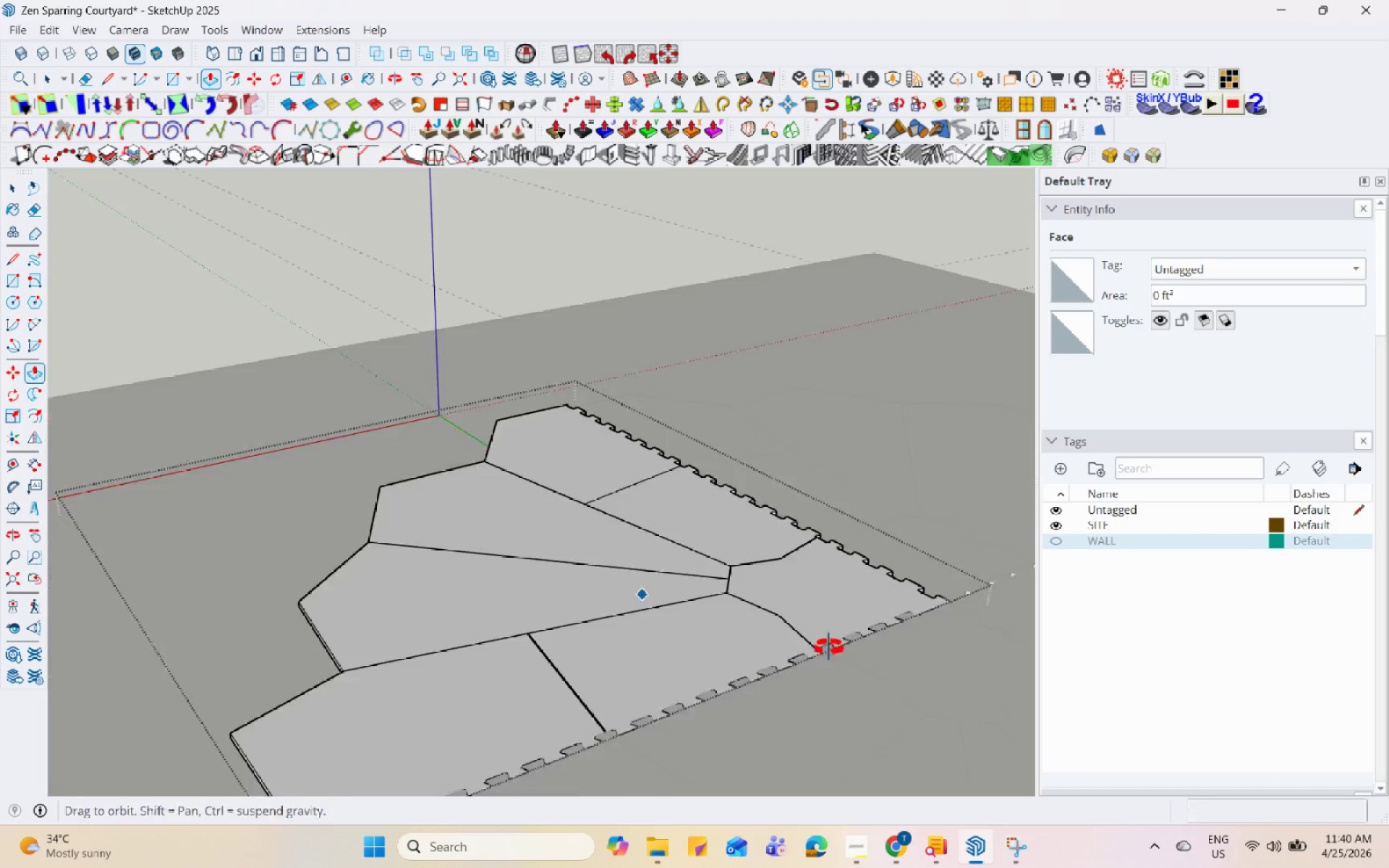 
scroll: coordinate [600, 554], scroll_direction: up, amount: 27.0
 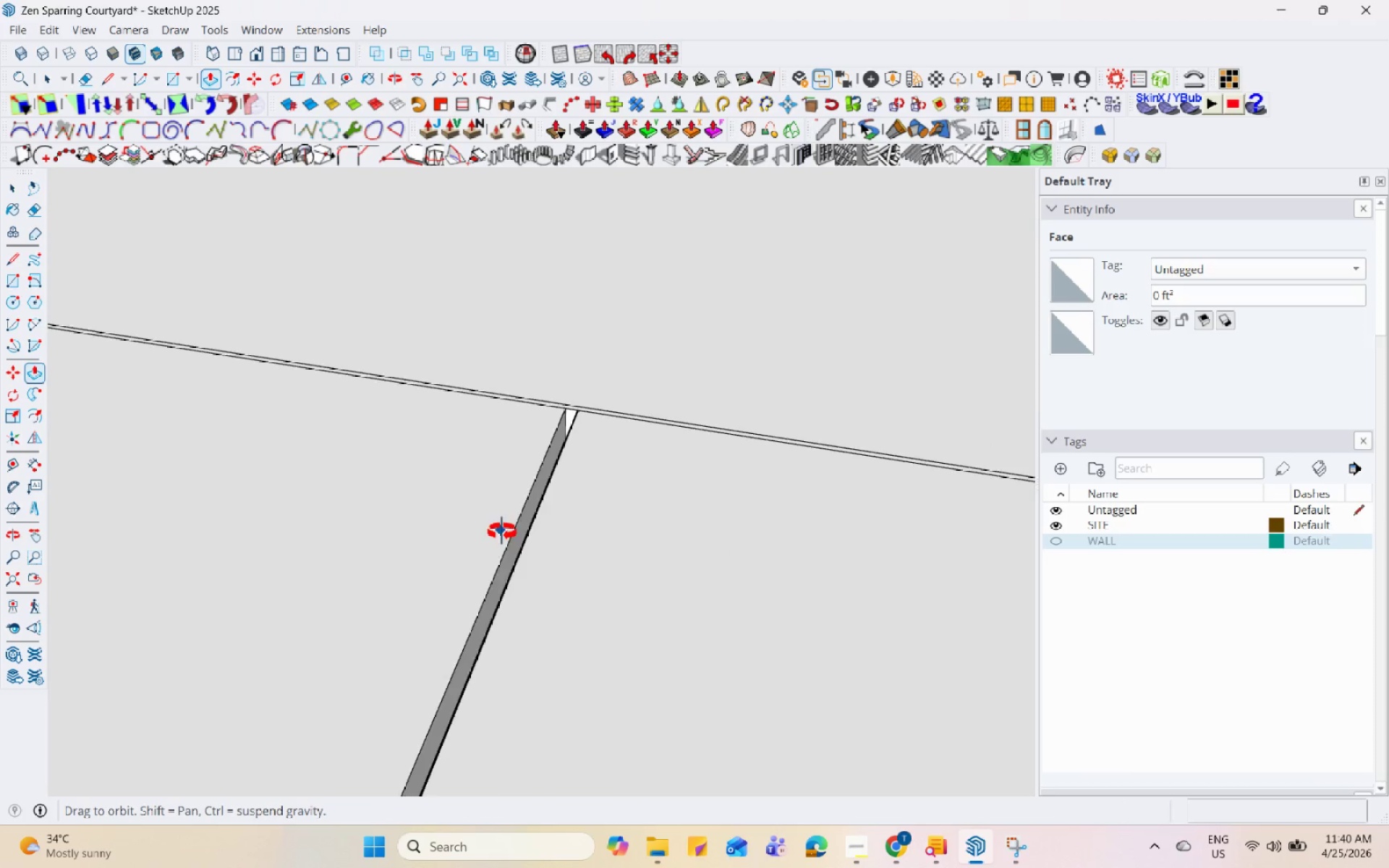 
key(Space)
 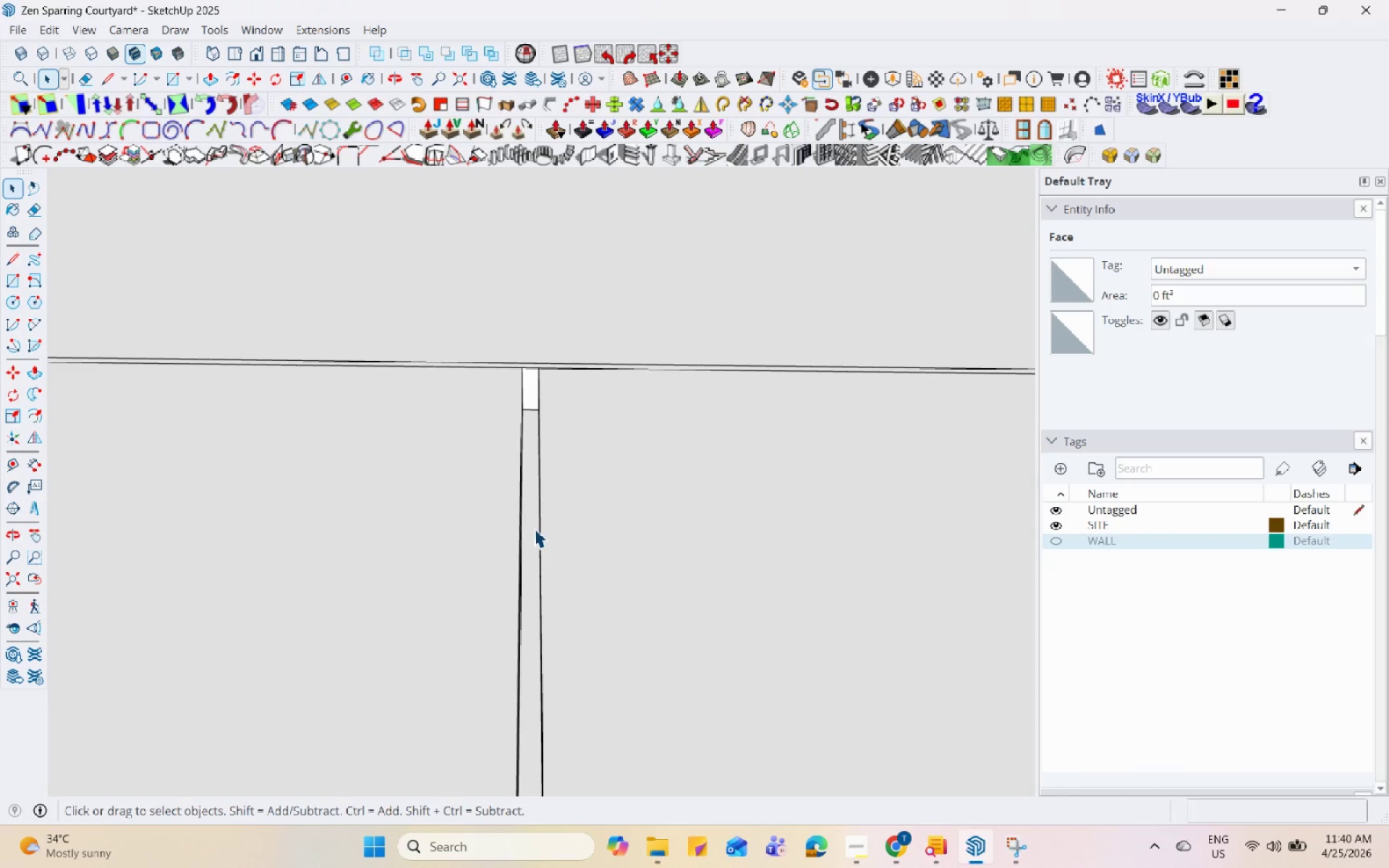 
left_click([534, 528])
 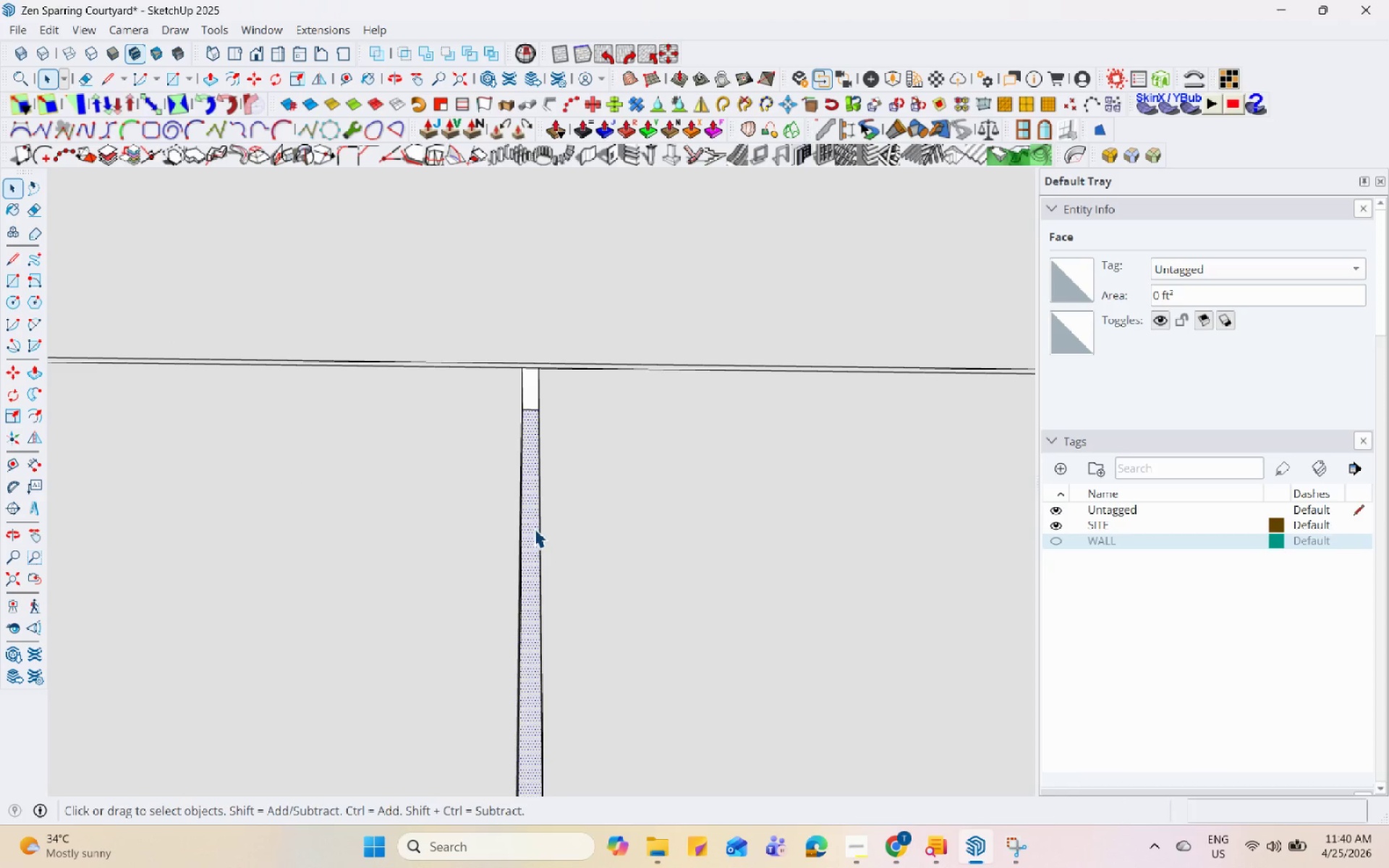 
scroll: coordinate [520, 538], scroll_direction: up, amount: 3.0
 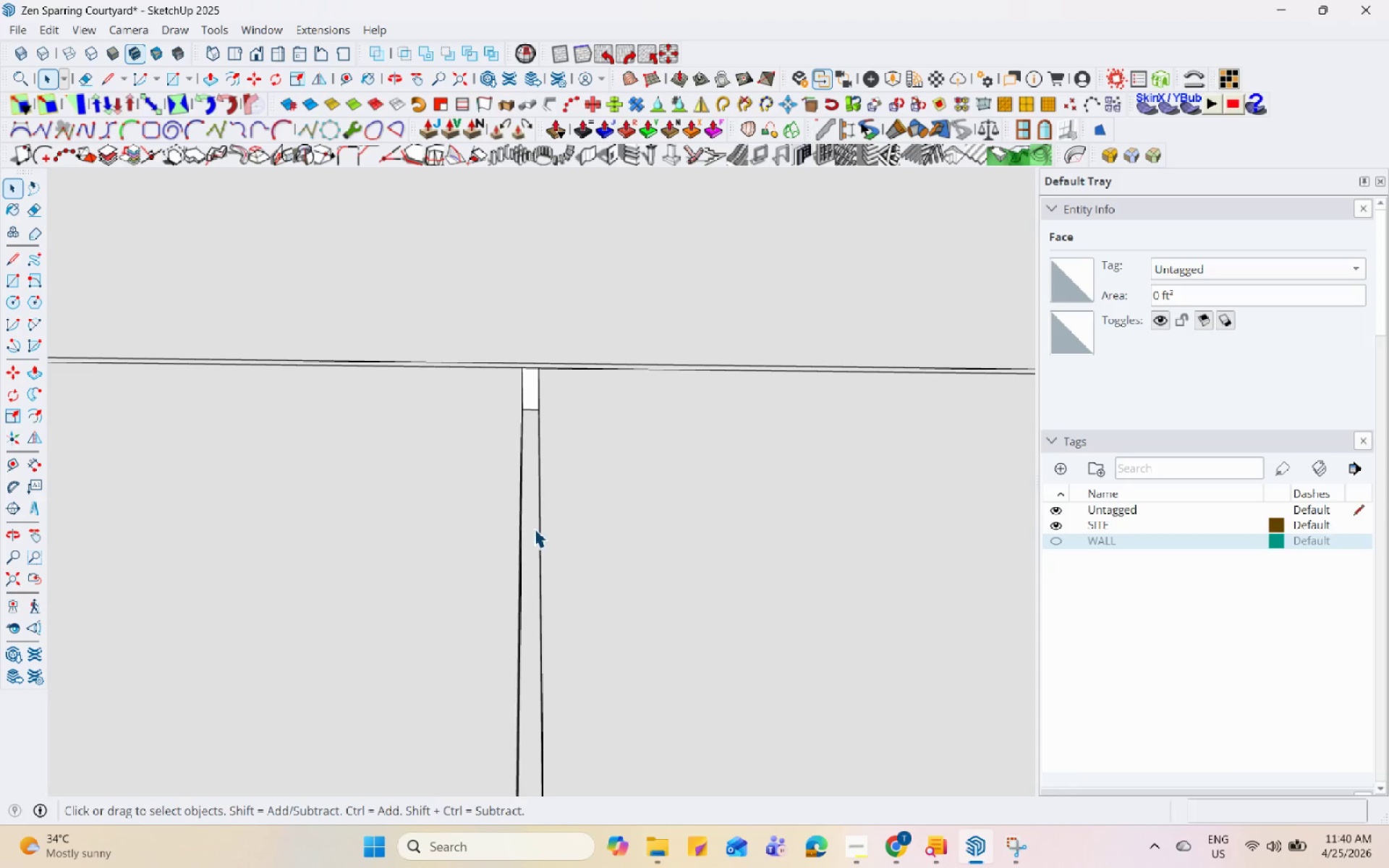 
key(P)
 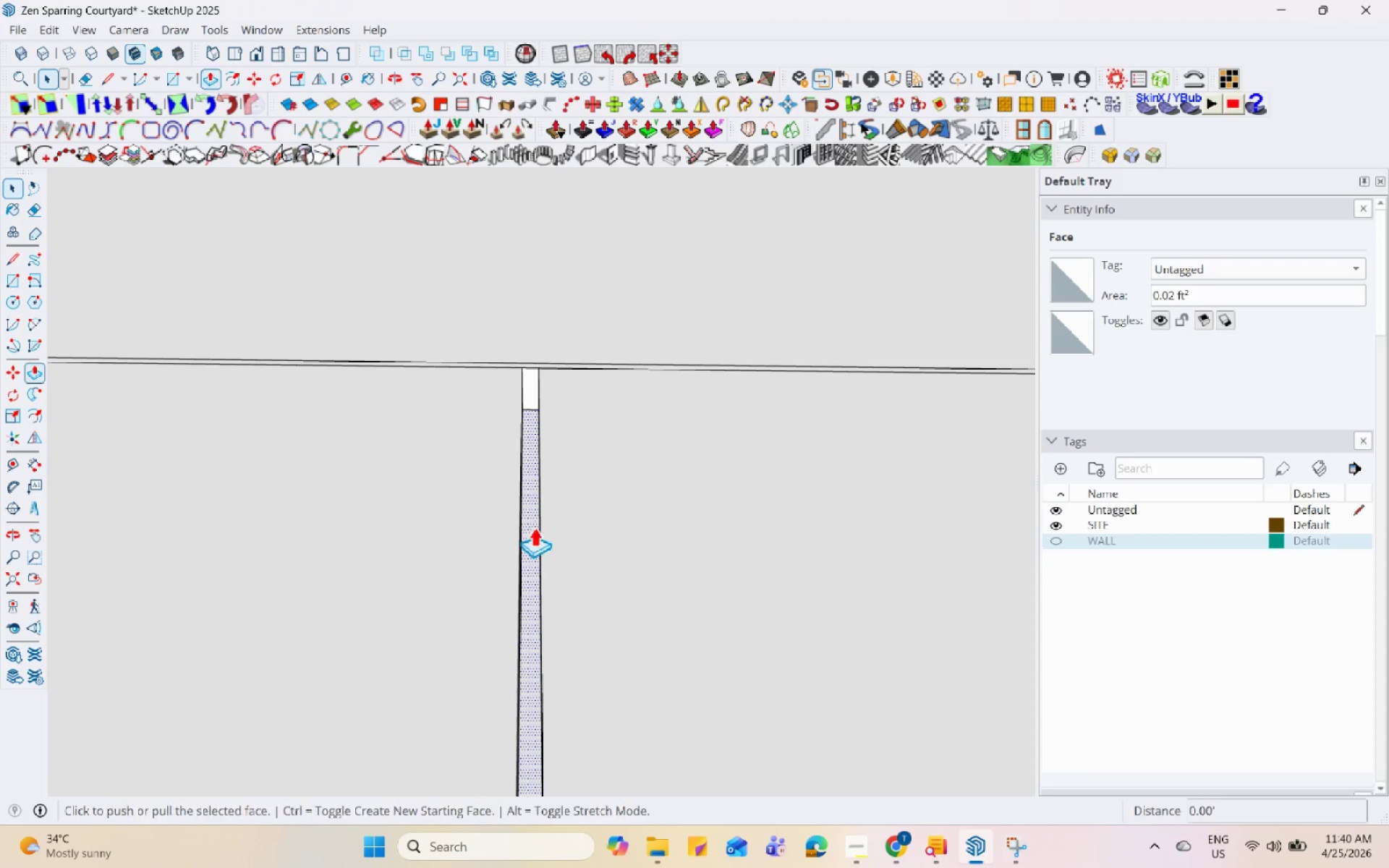 
left_click([534, 527])
 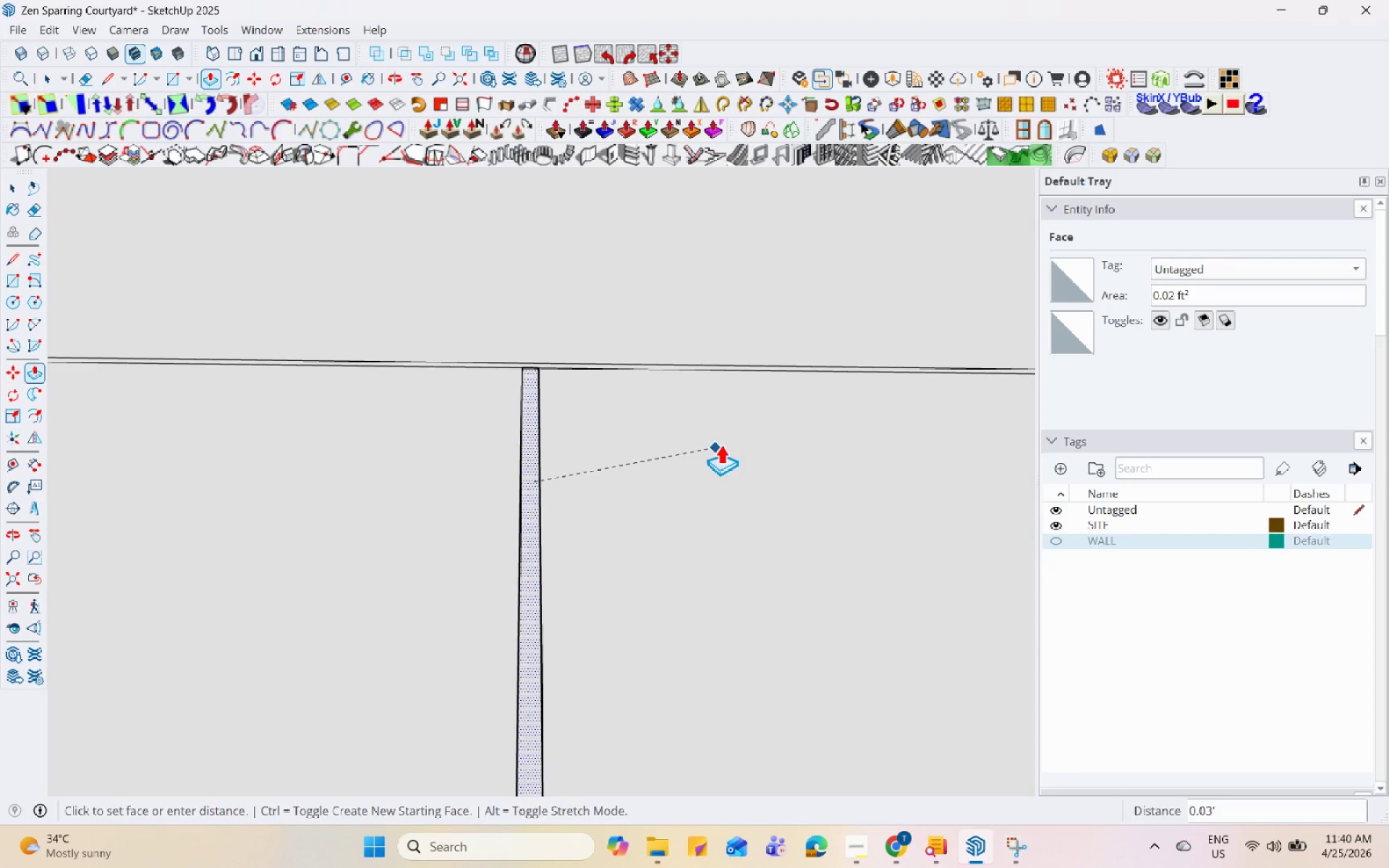 
left_click([750, 419])
 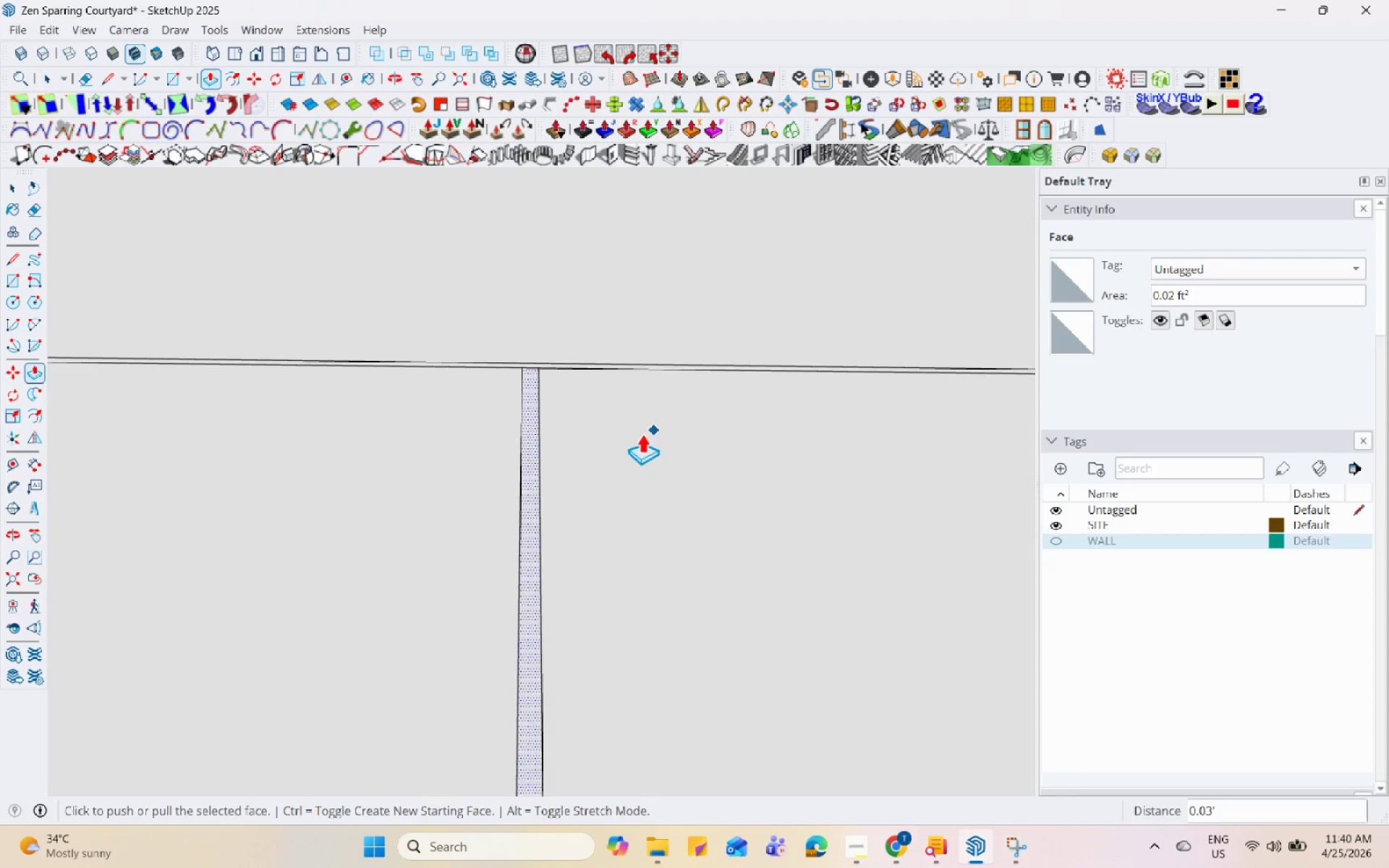 
scroll: coordinate [506, 566], scroll_direction: down, amount: 20.0
 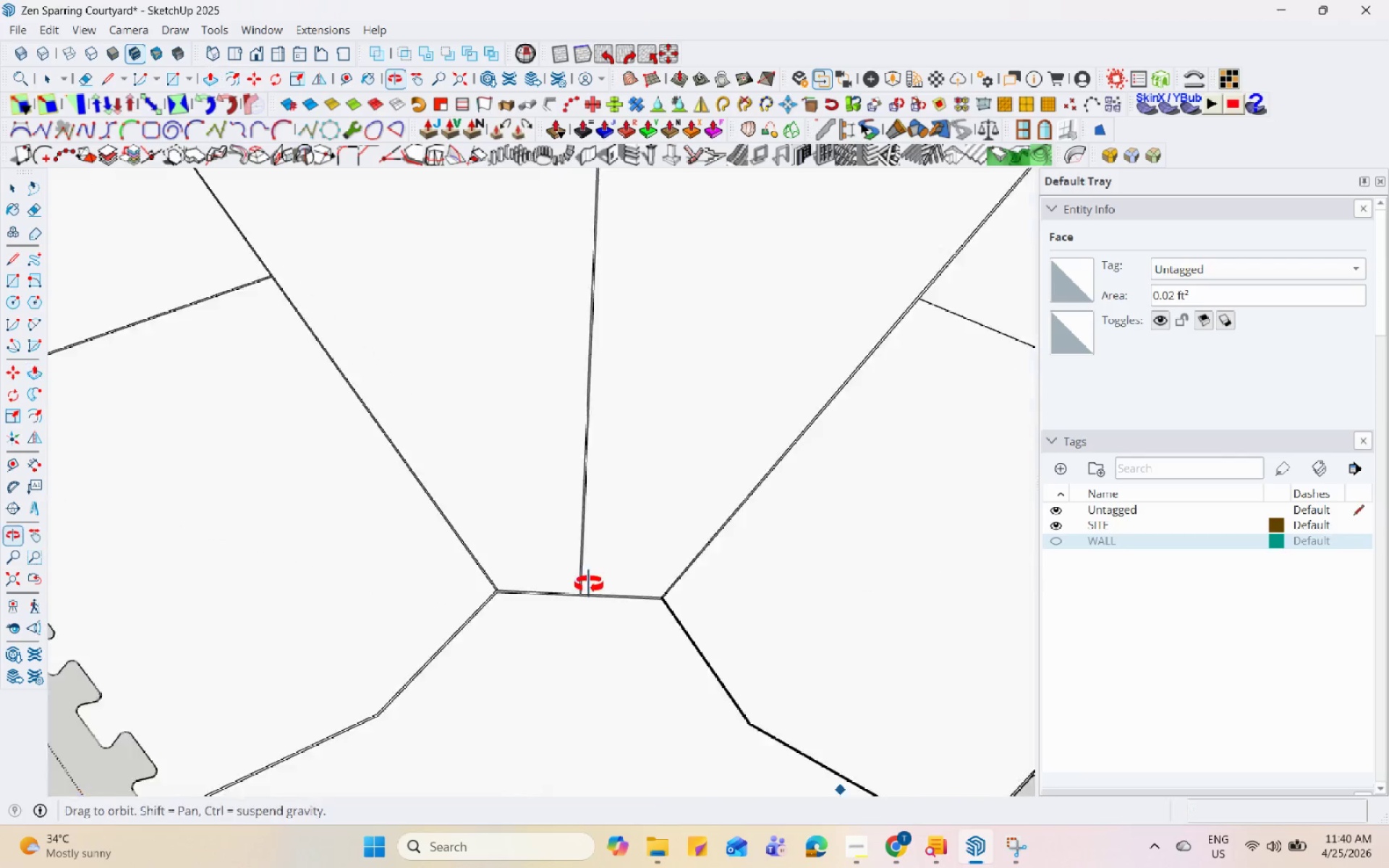 
key(Space)
 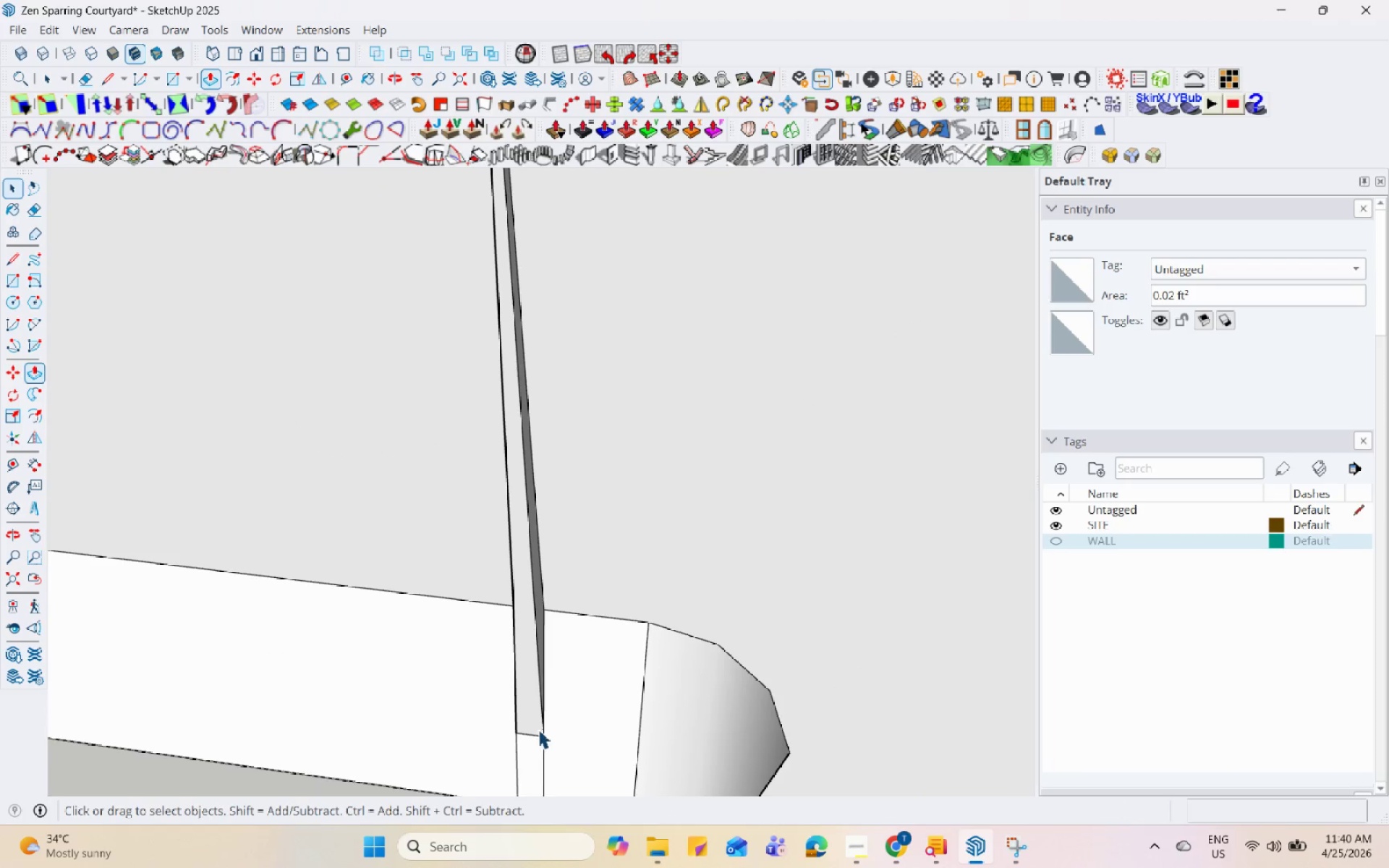 
left_click([538, 726])
 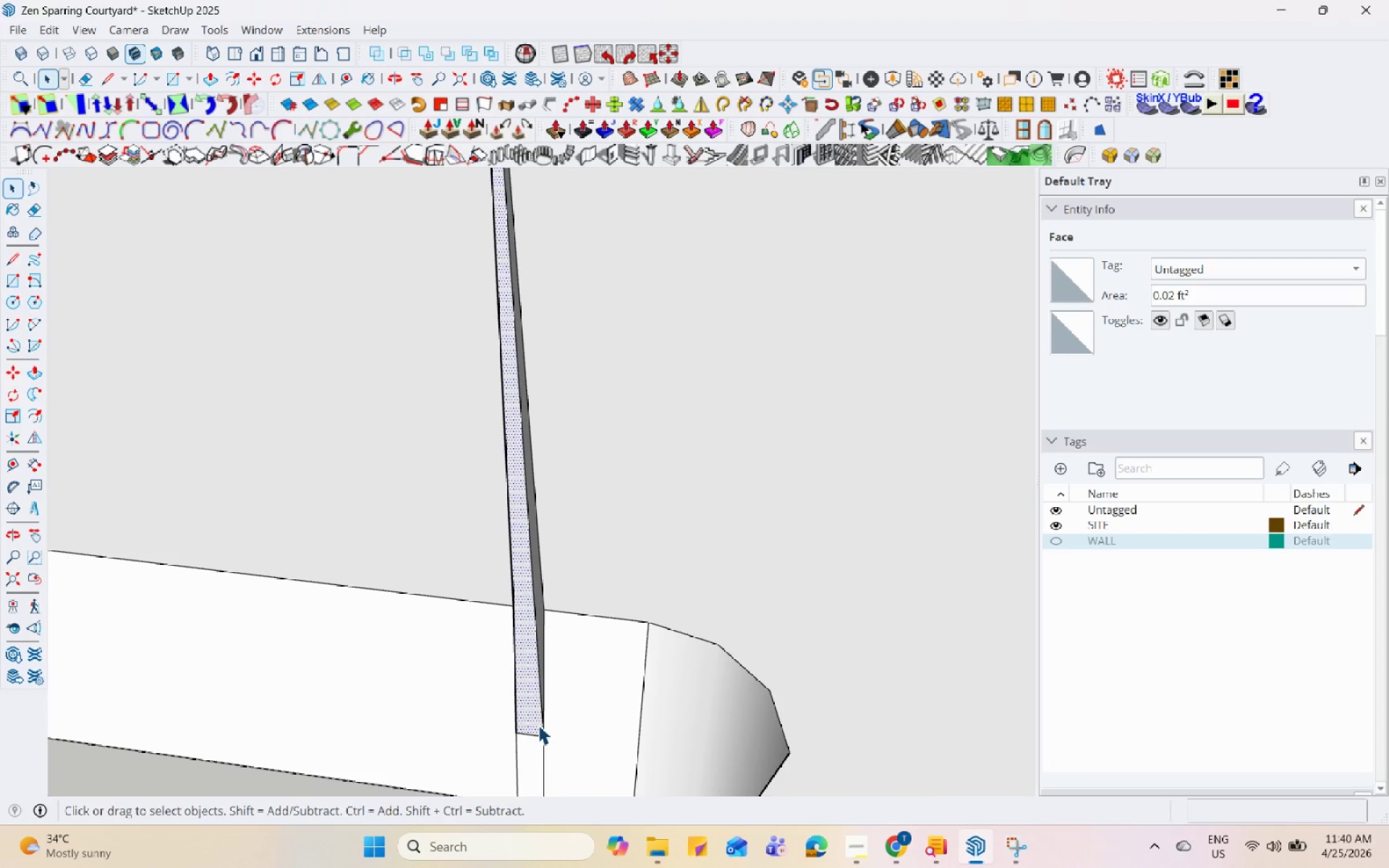 
scroll: coordinate [535, 749], scroll_direction: up, amount: 28.0
 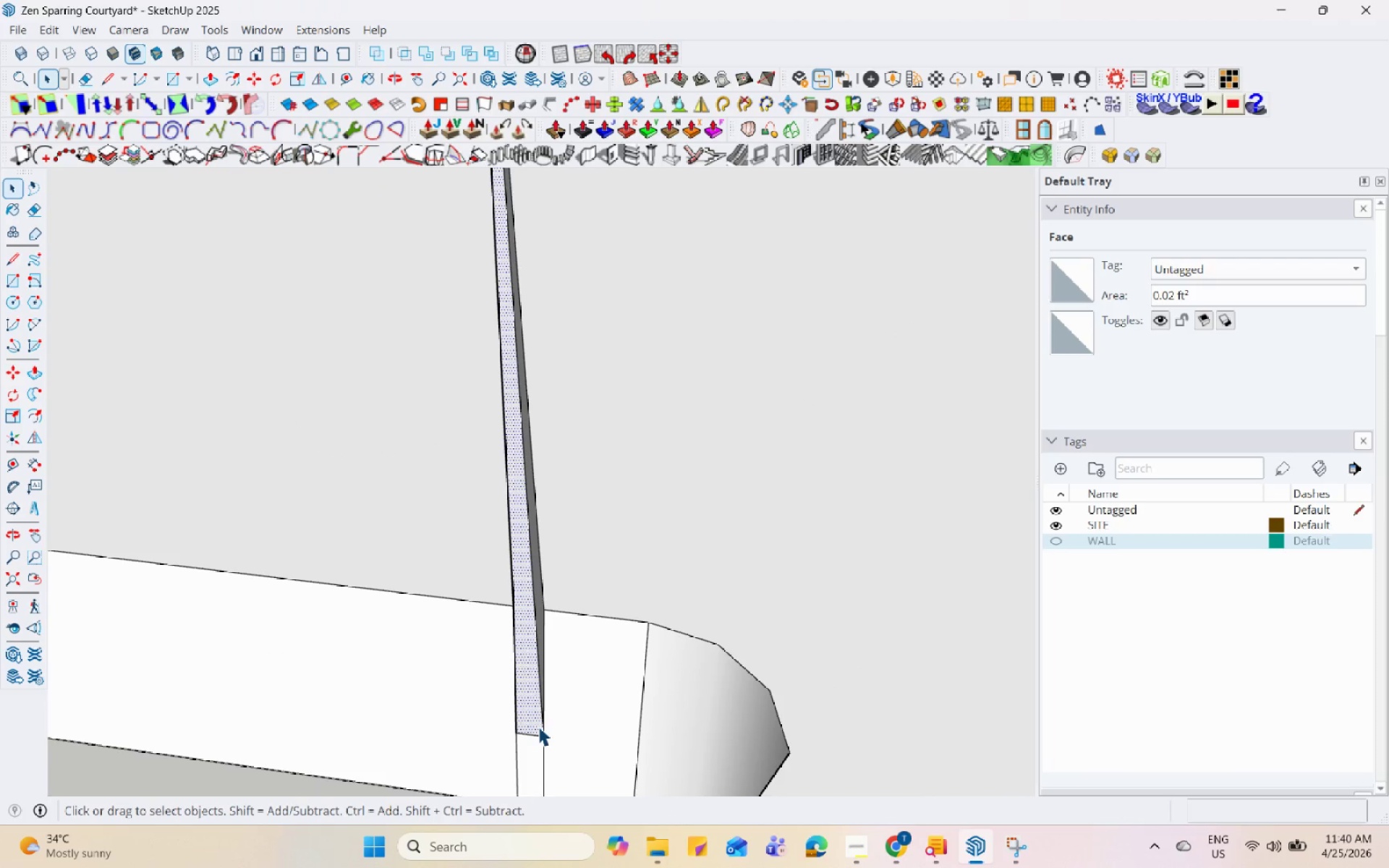 
key(P)
 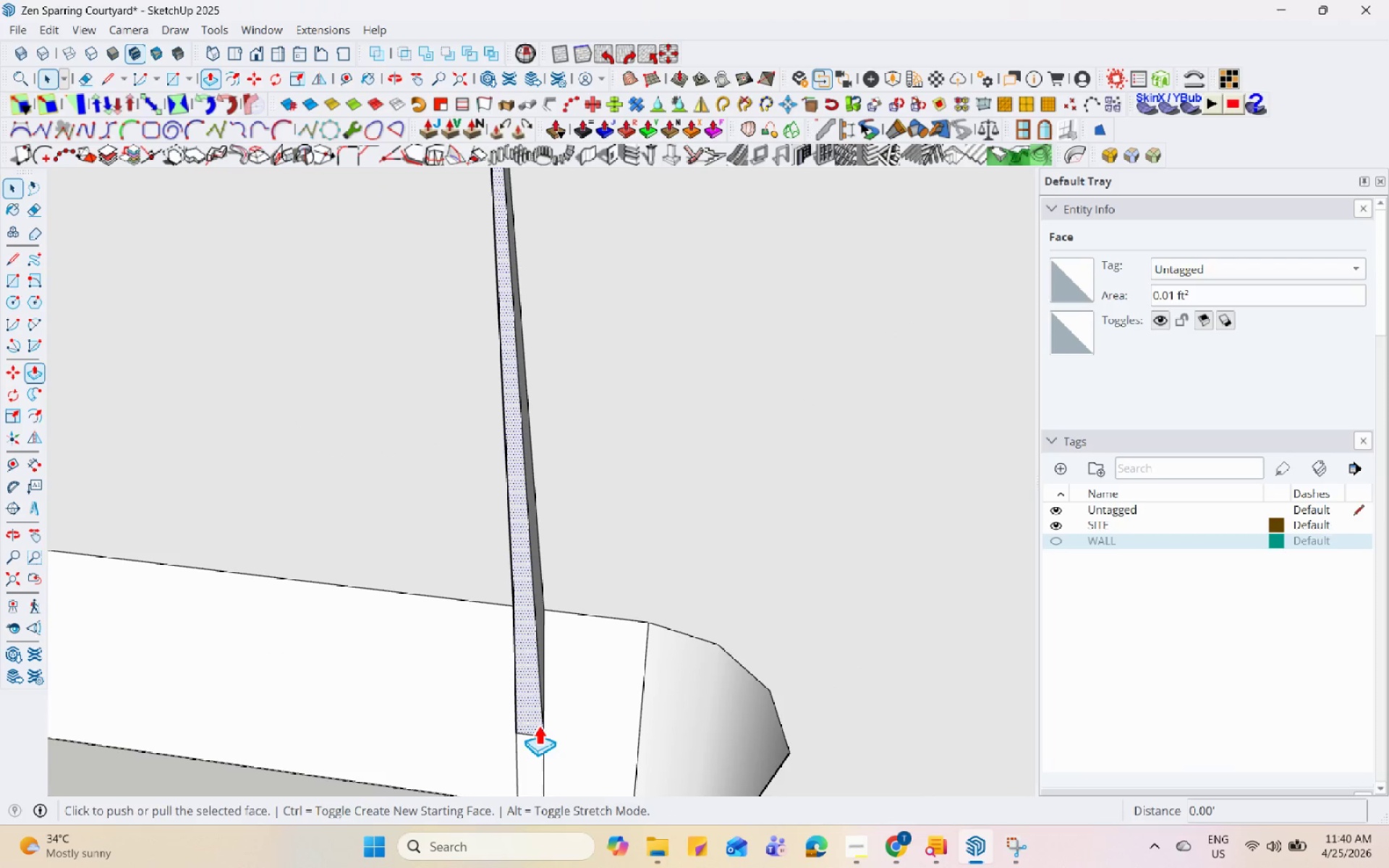 
left_click([537, 725])
 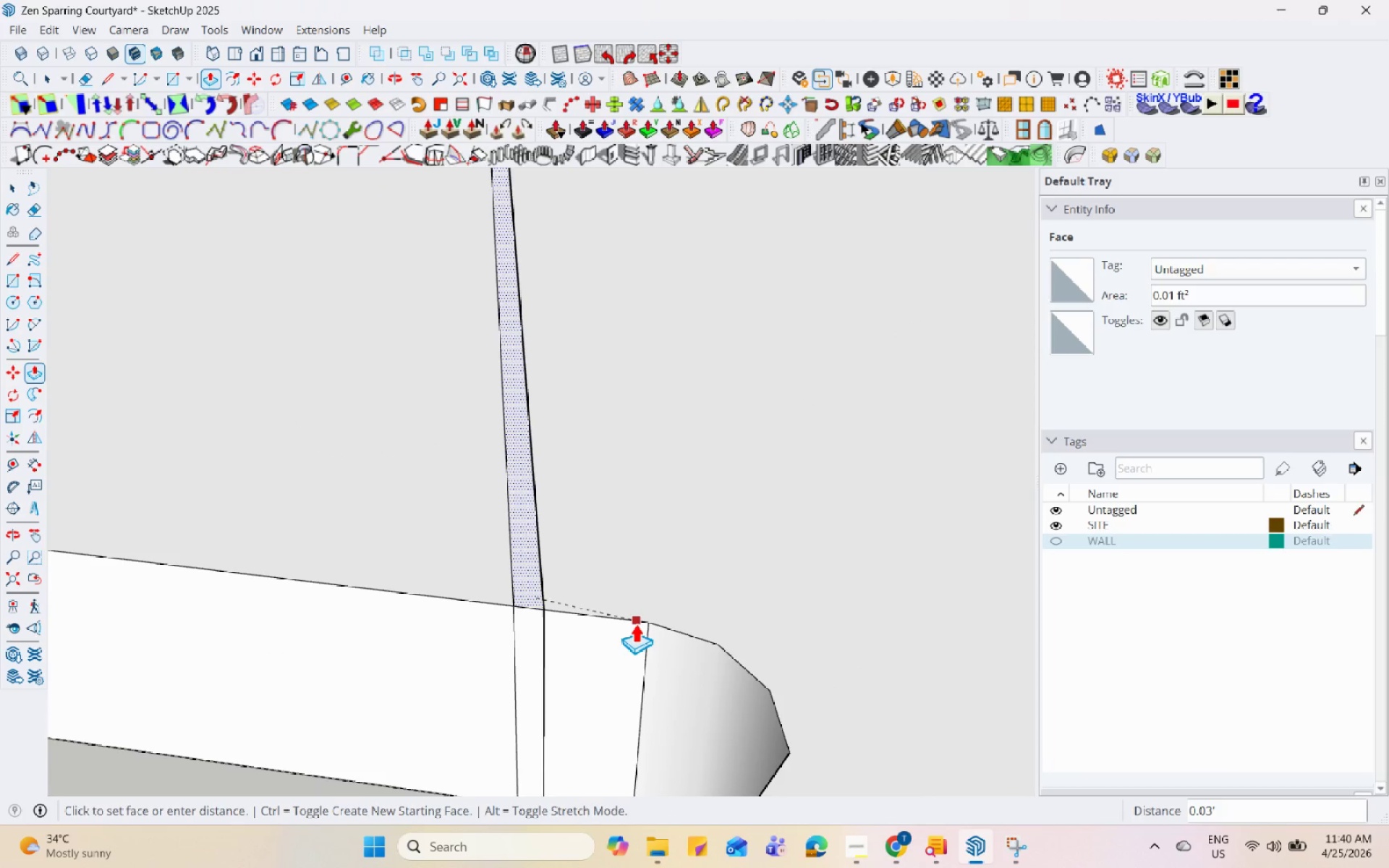 
left_click([635, 624])
 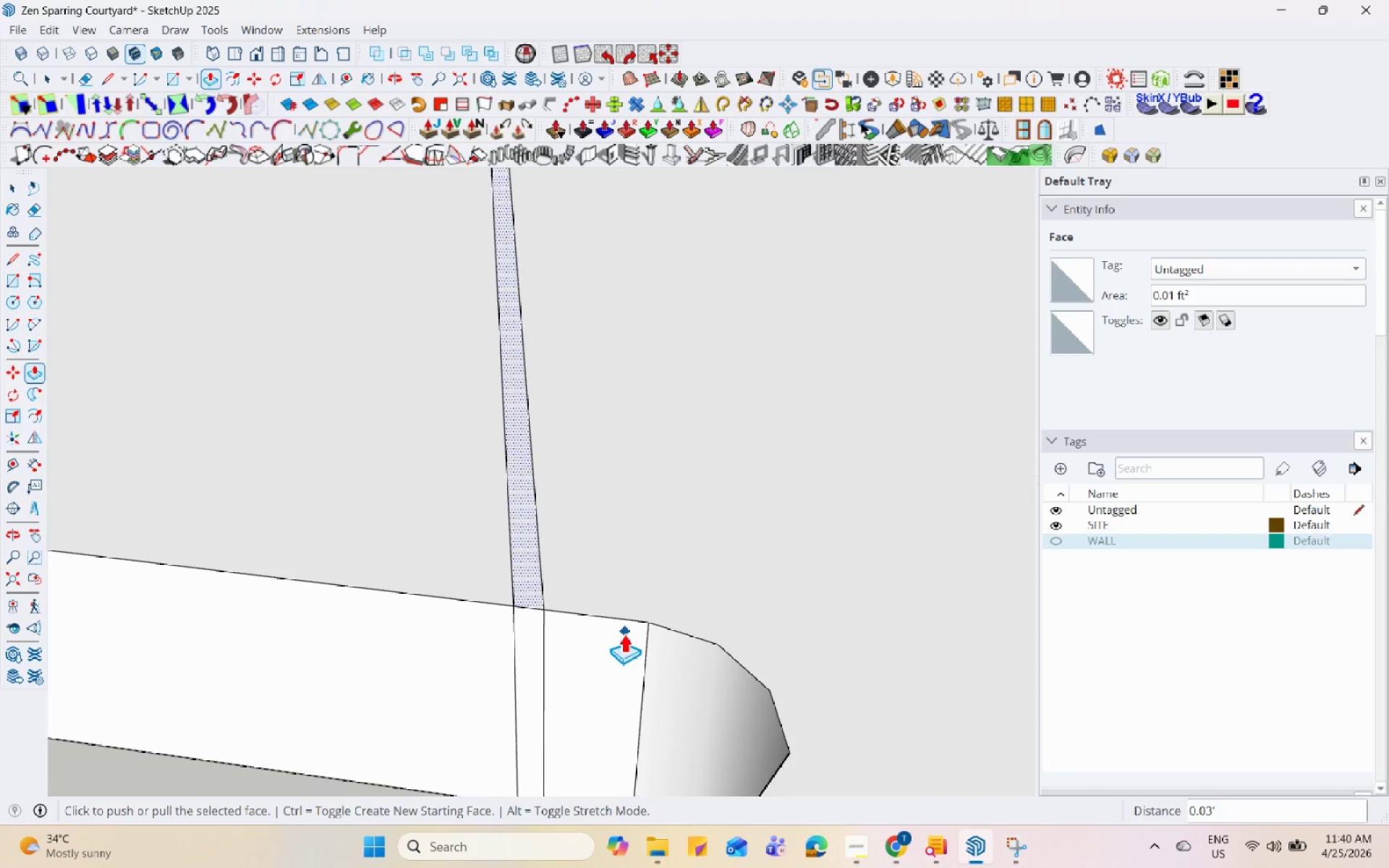 
scroll: coordinate [420, 639], scroll_direction: down, amount: 35.0
 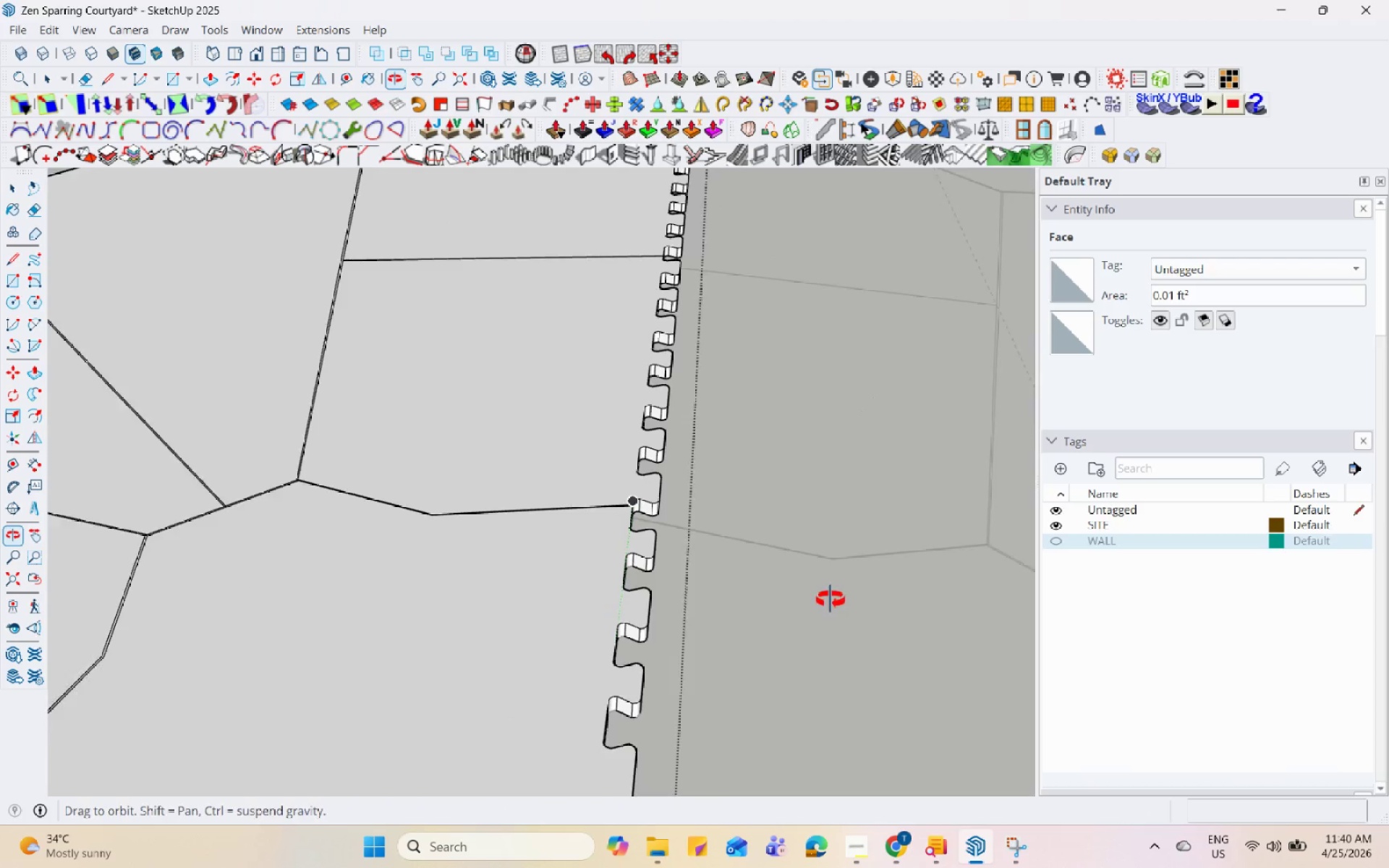 
key(Space)
 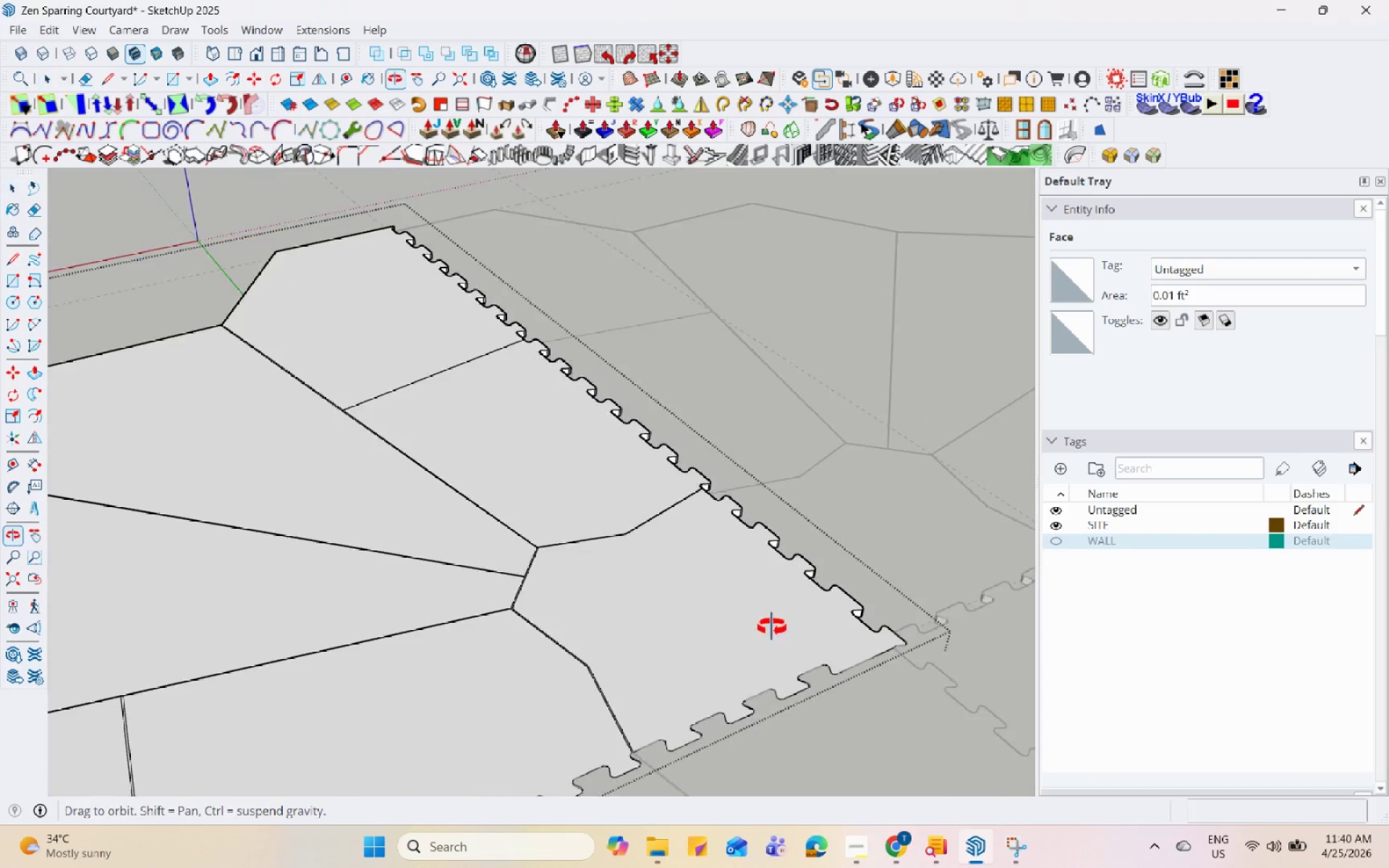 
scroll: coordinate [782, 581], scroll_direction: down, amount: 6.0
 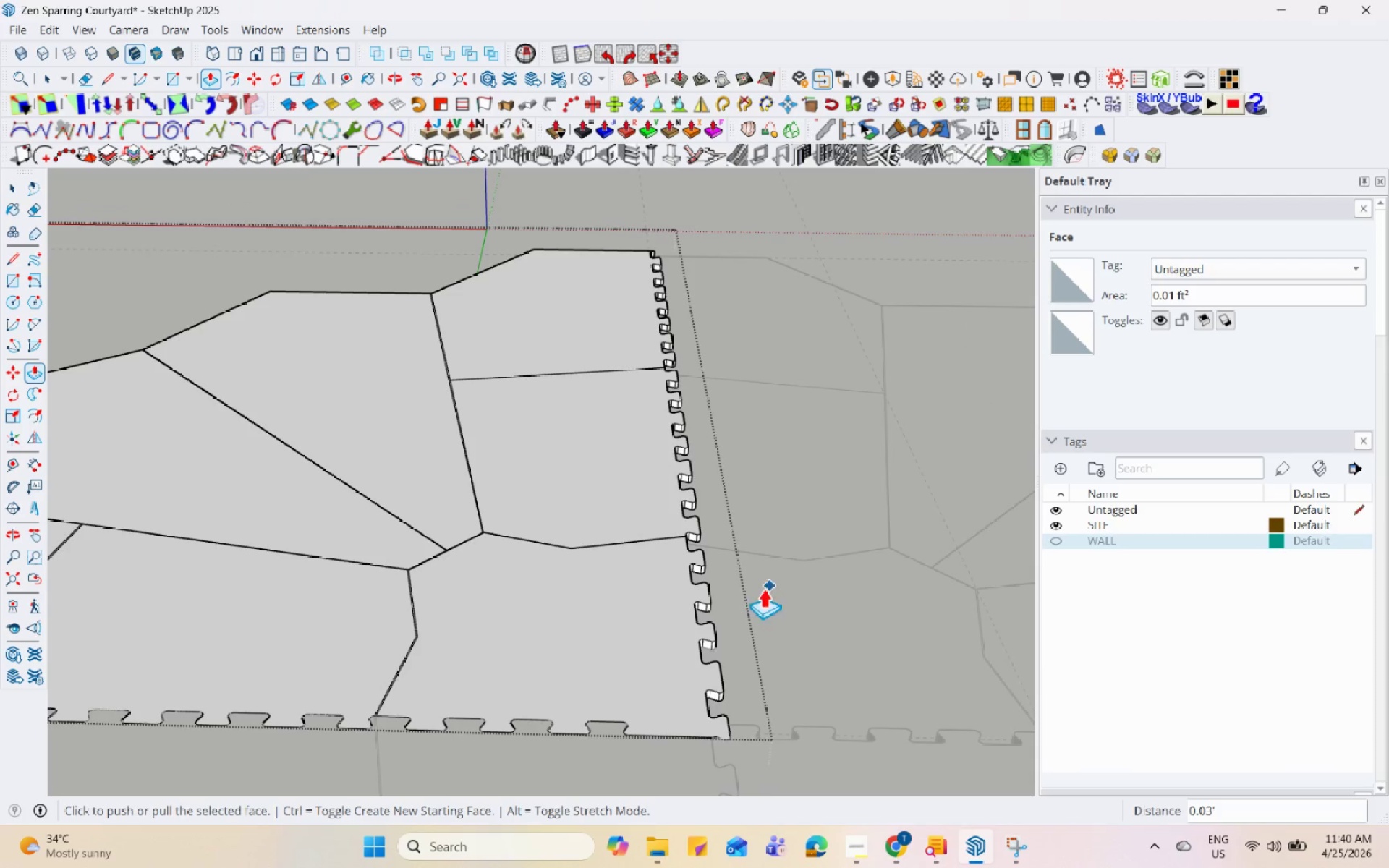 
scroll: coordinate [553, 414], scroll_direction: up, amount: 38.0
 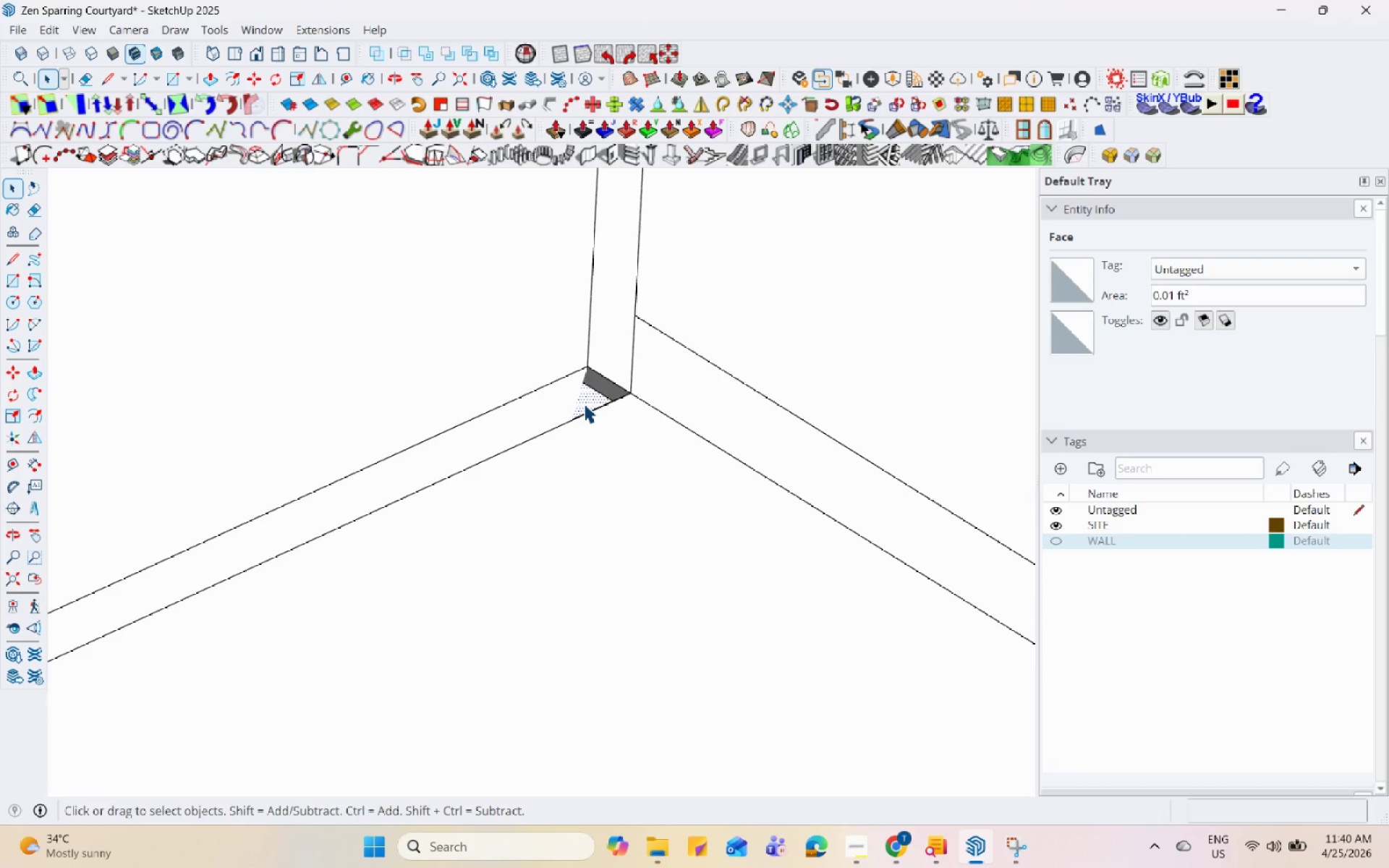 
key(P)
 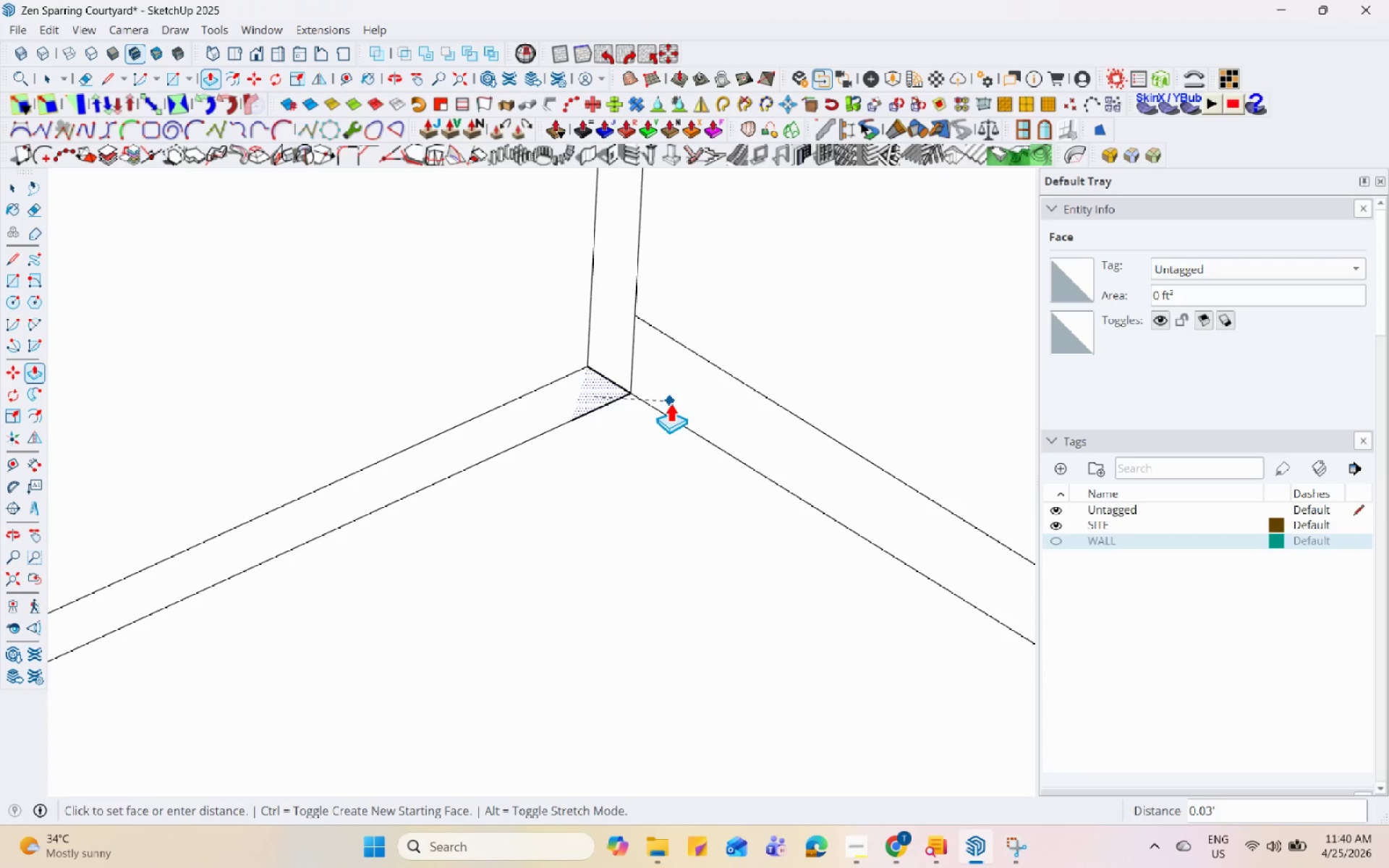 
left_click([667, 412])
 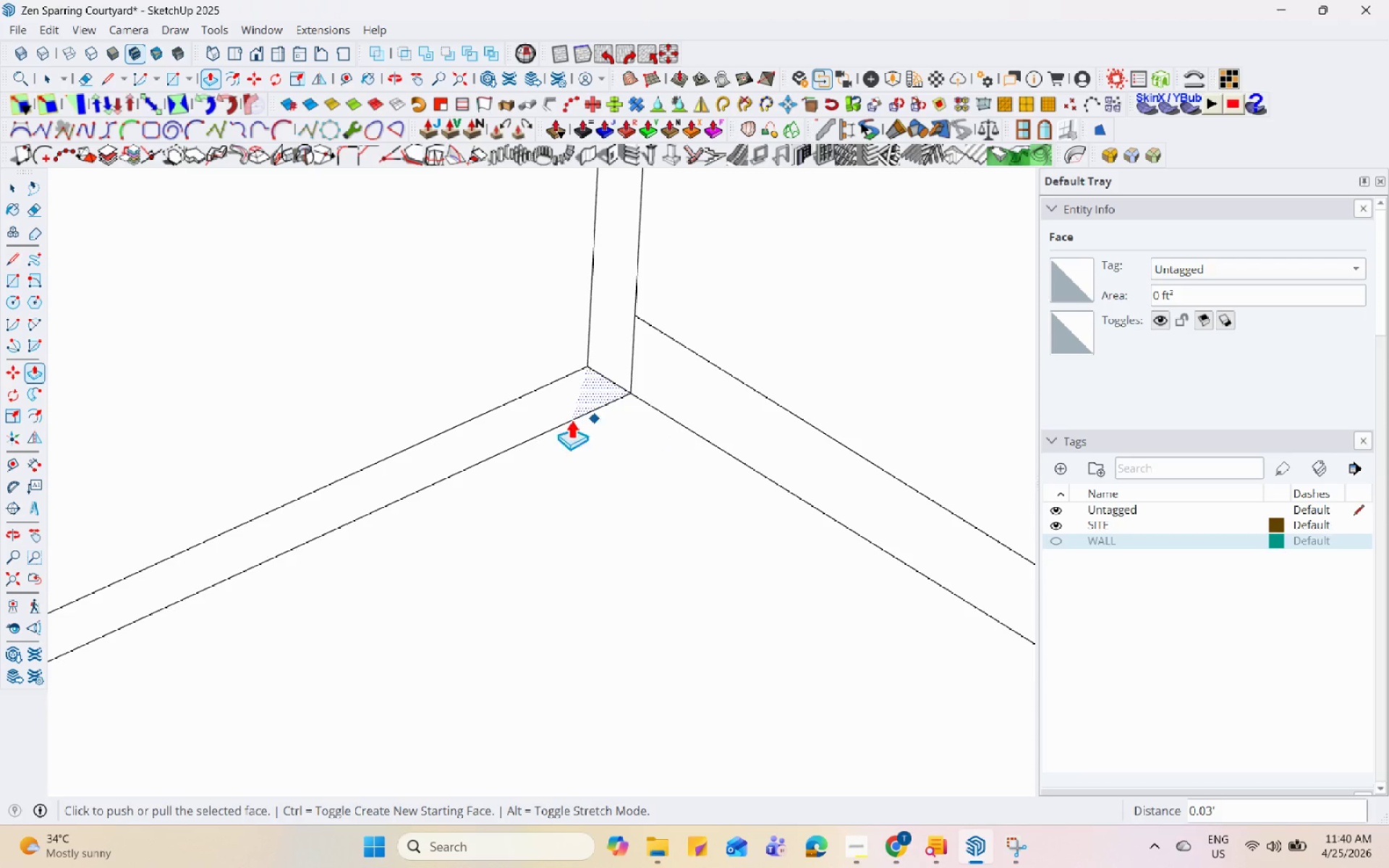 
key(Space)
 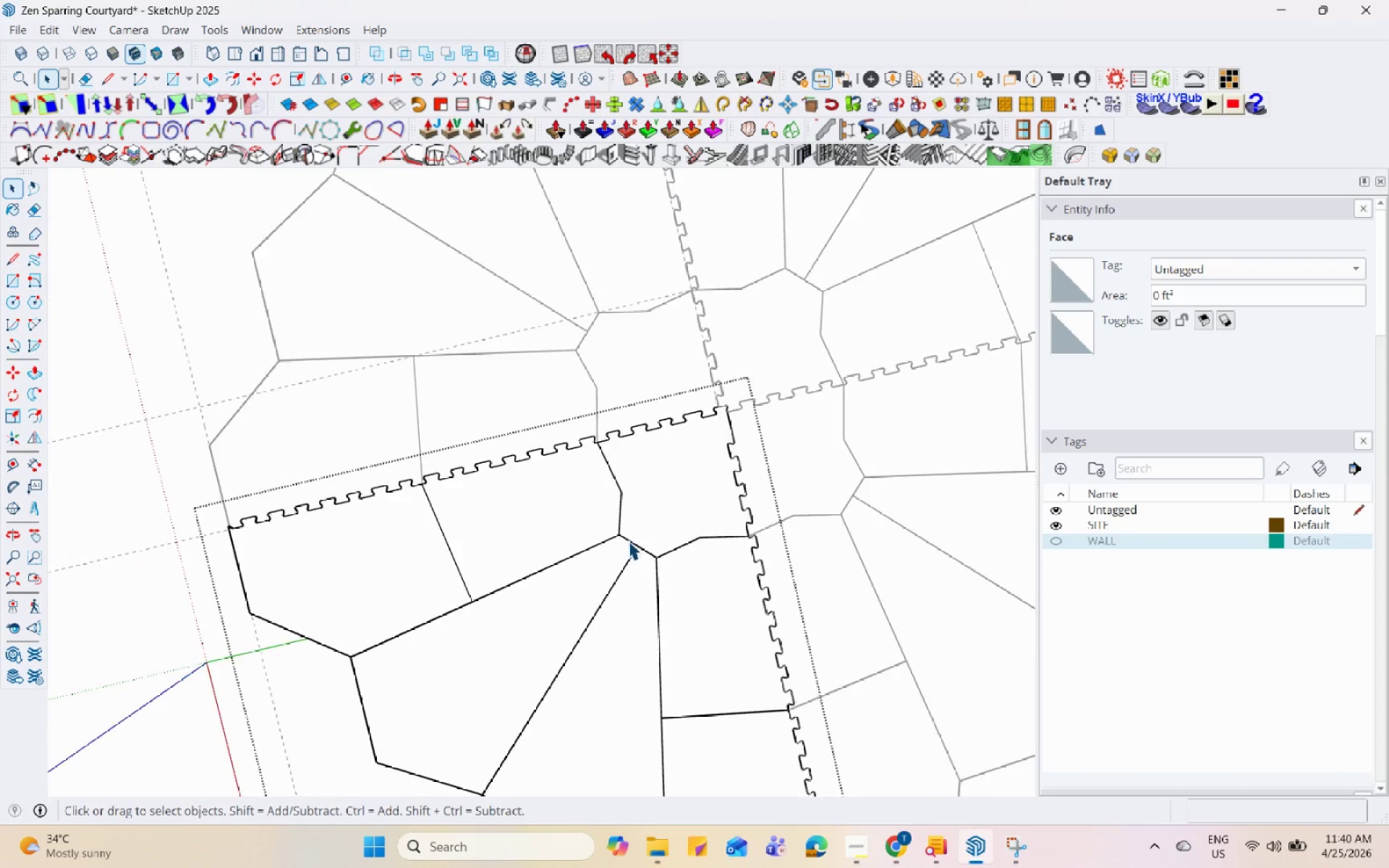 
scroll: coordinate [628, 540], scroll_direction: down, amount: 55.0
 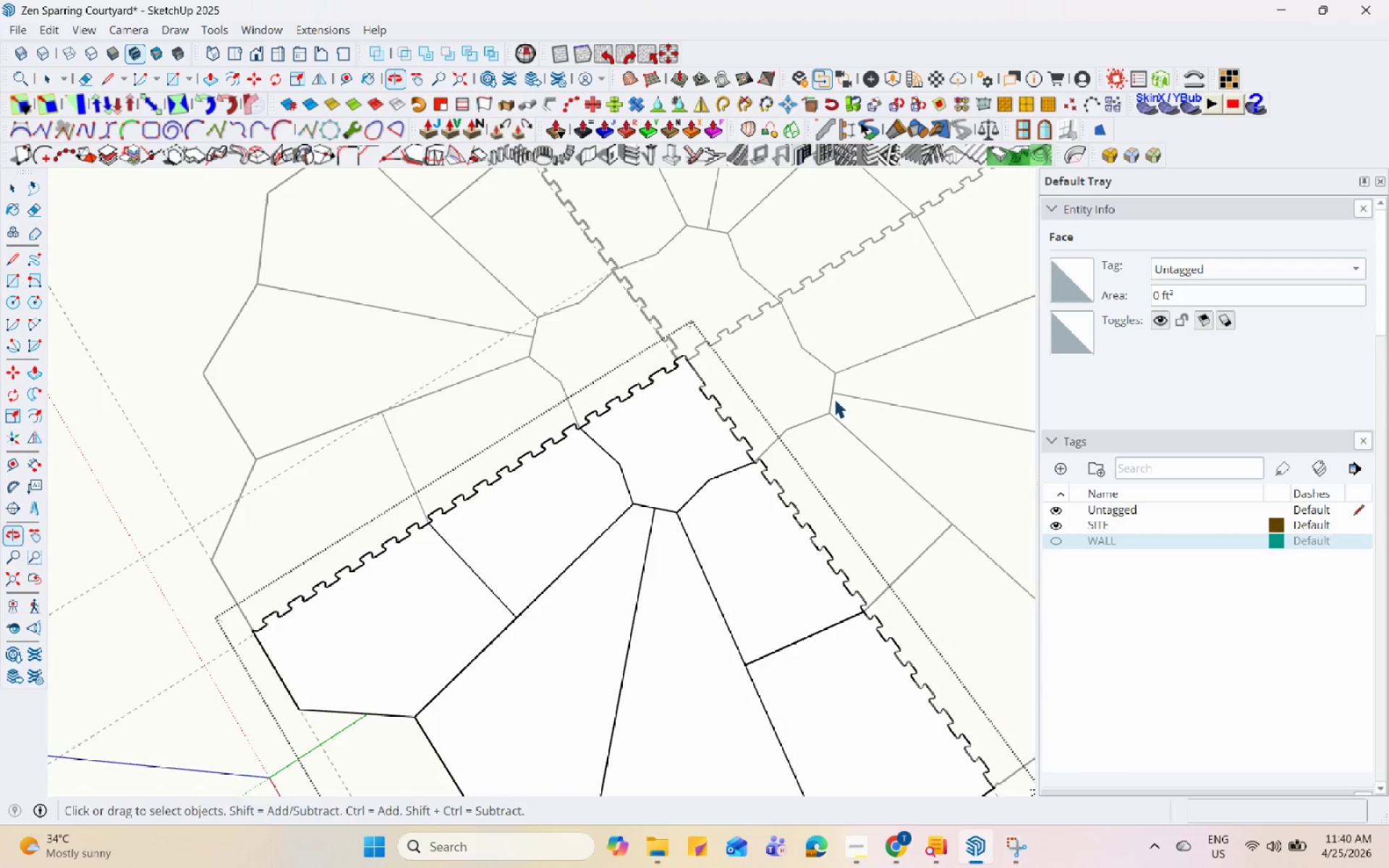 
key(Space)
 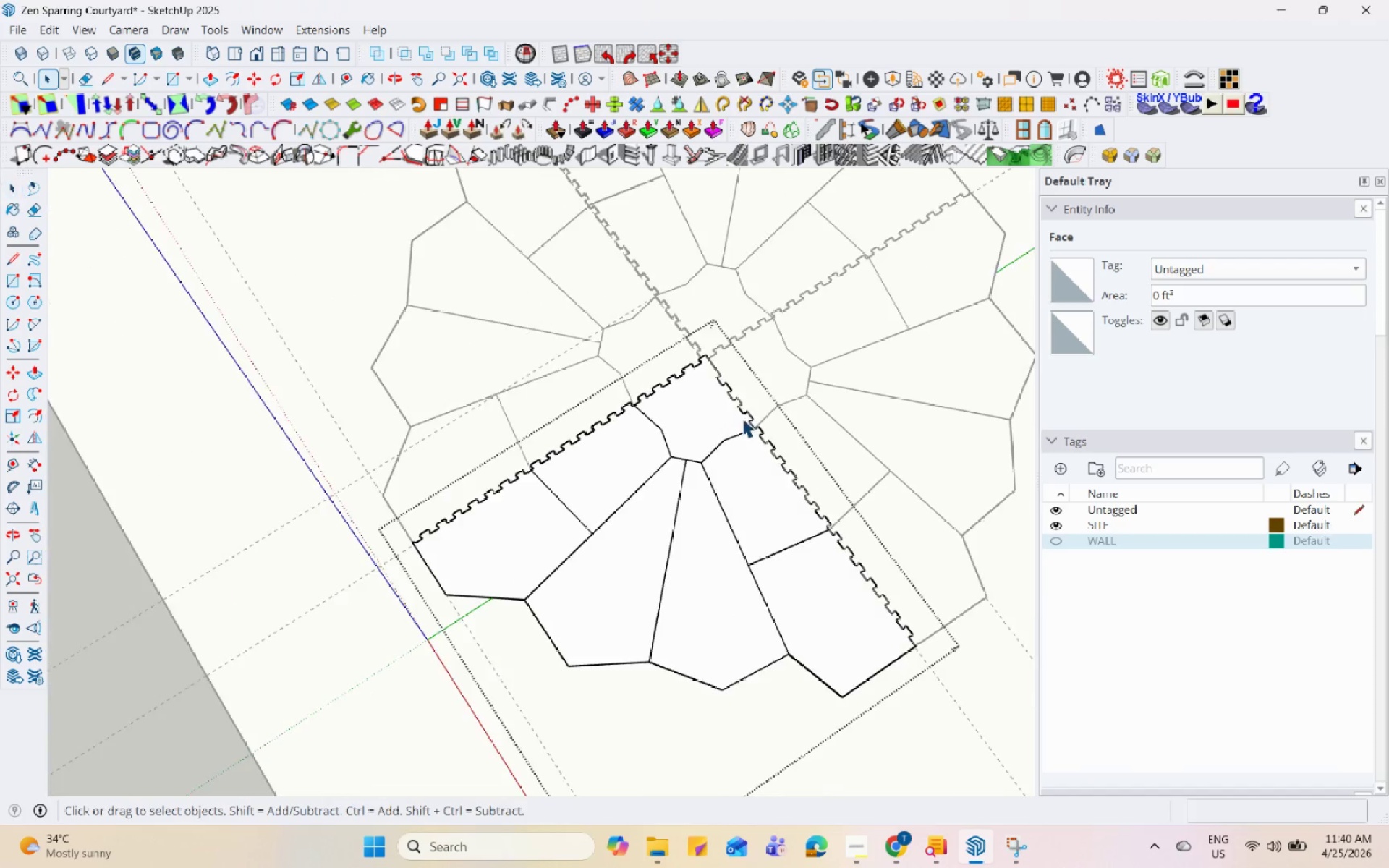 
key(Escape)
 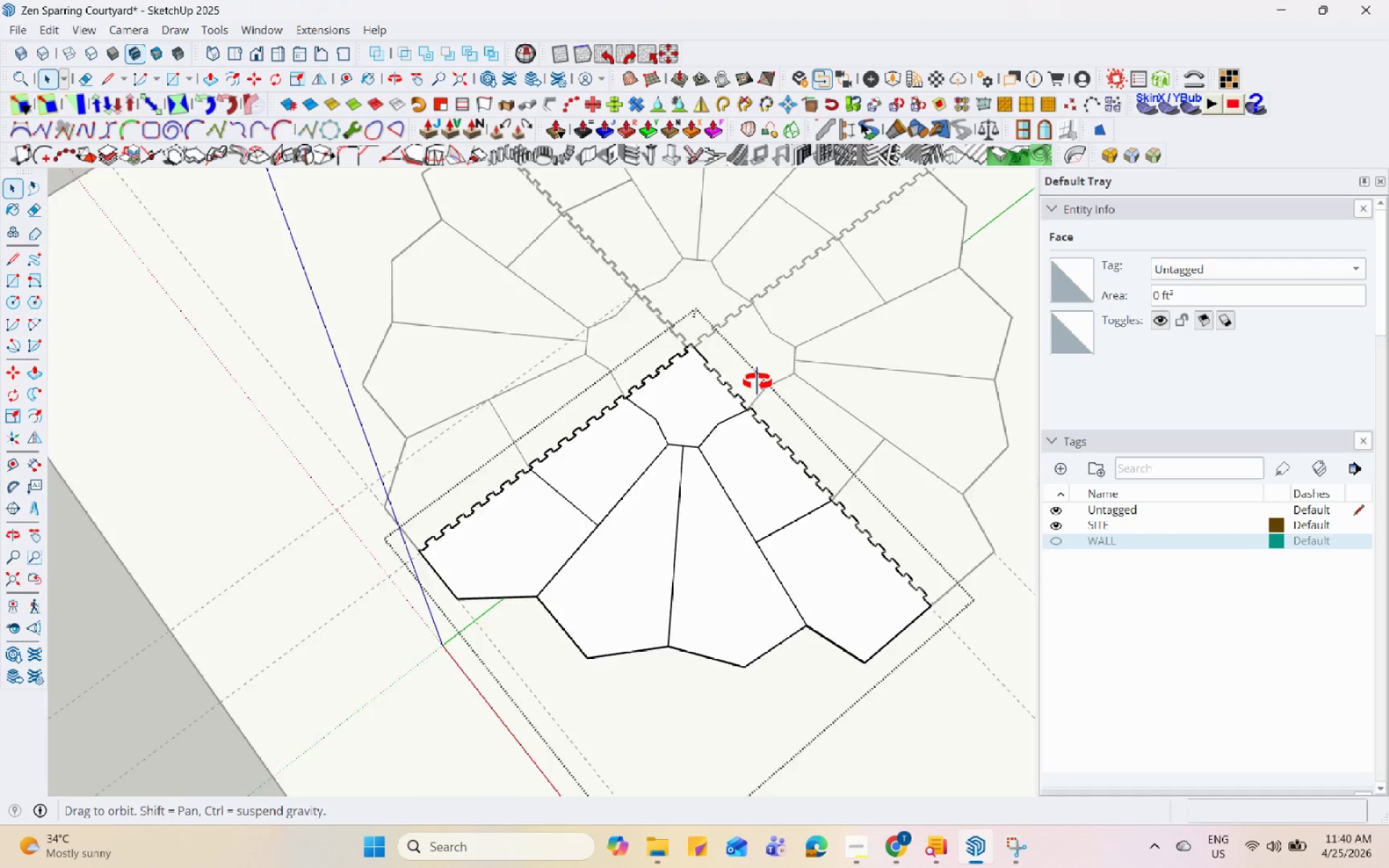 
scroll: coordinate [772, 363], scroll_direction: down, amount: 4.0
 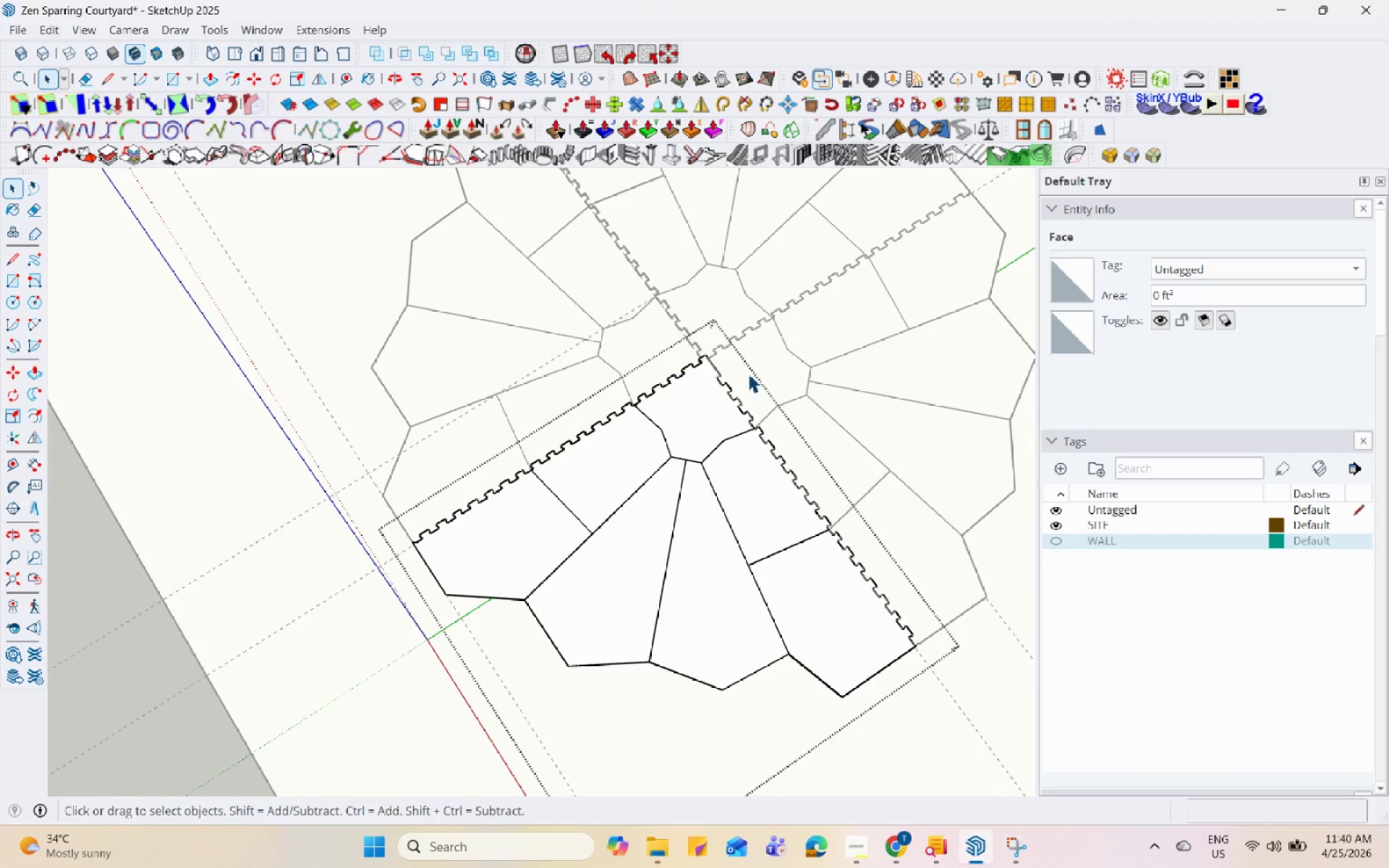 
left_click([733, 428])
 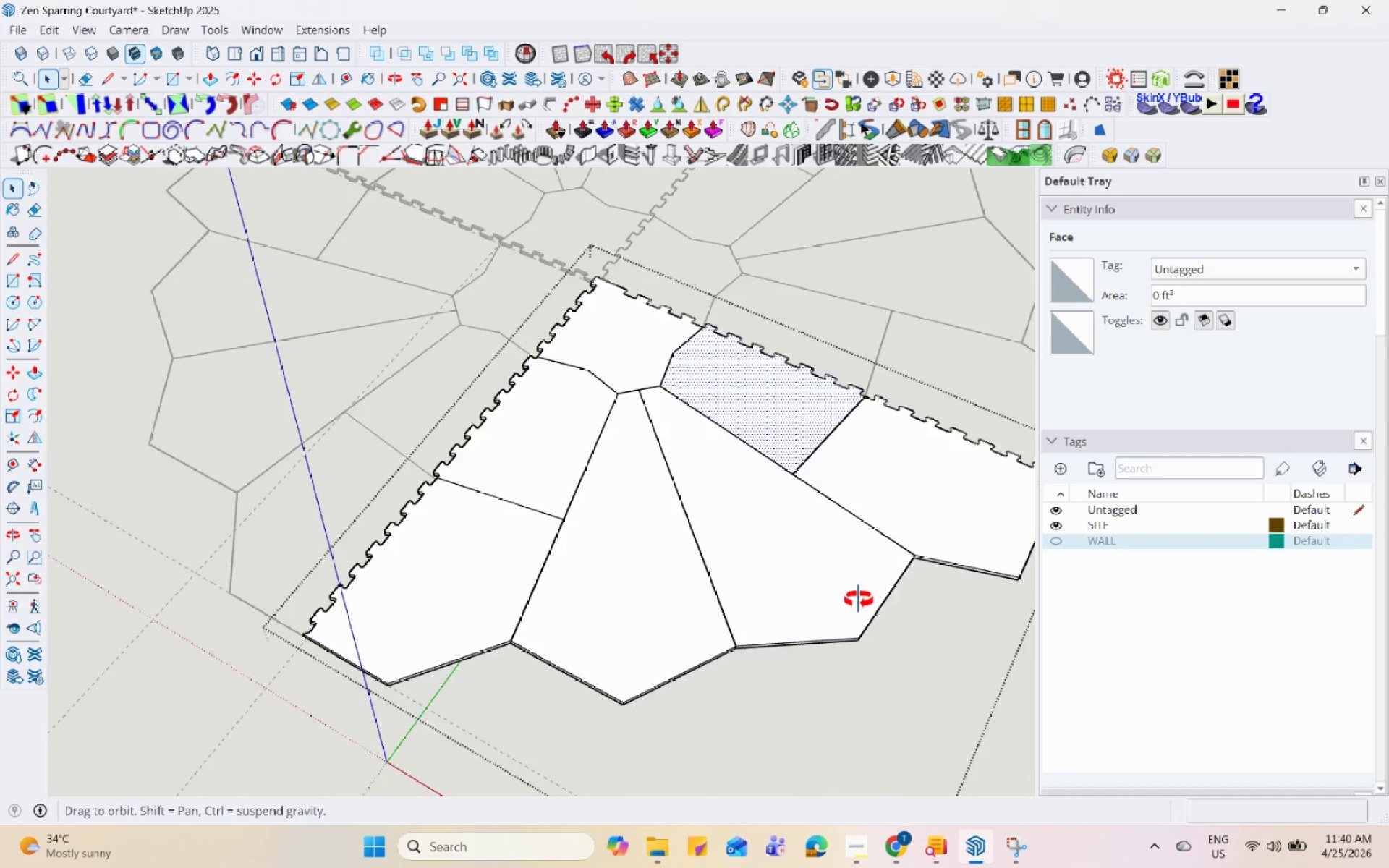 
scroll: coordinate [705, 446], scroll_direction: up, amount: 4.0
 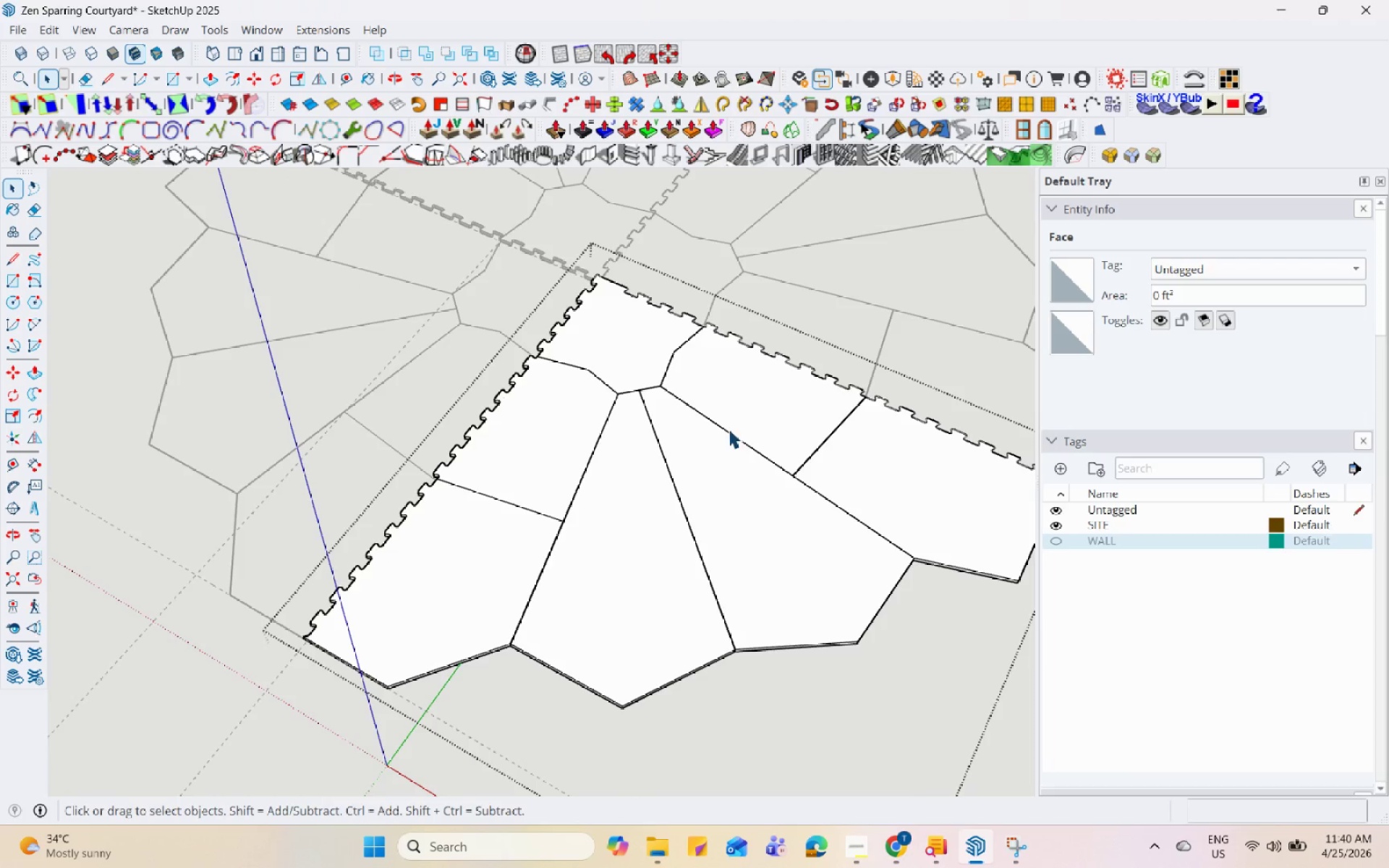 
key(Escape)
 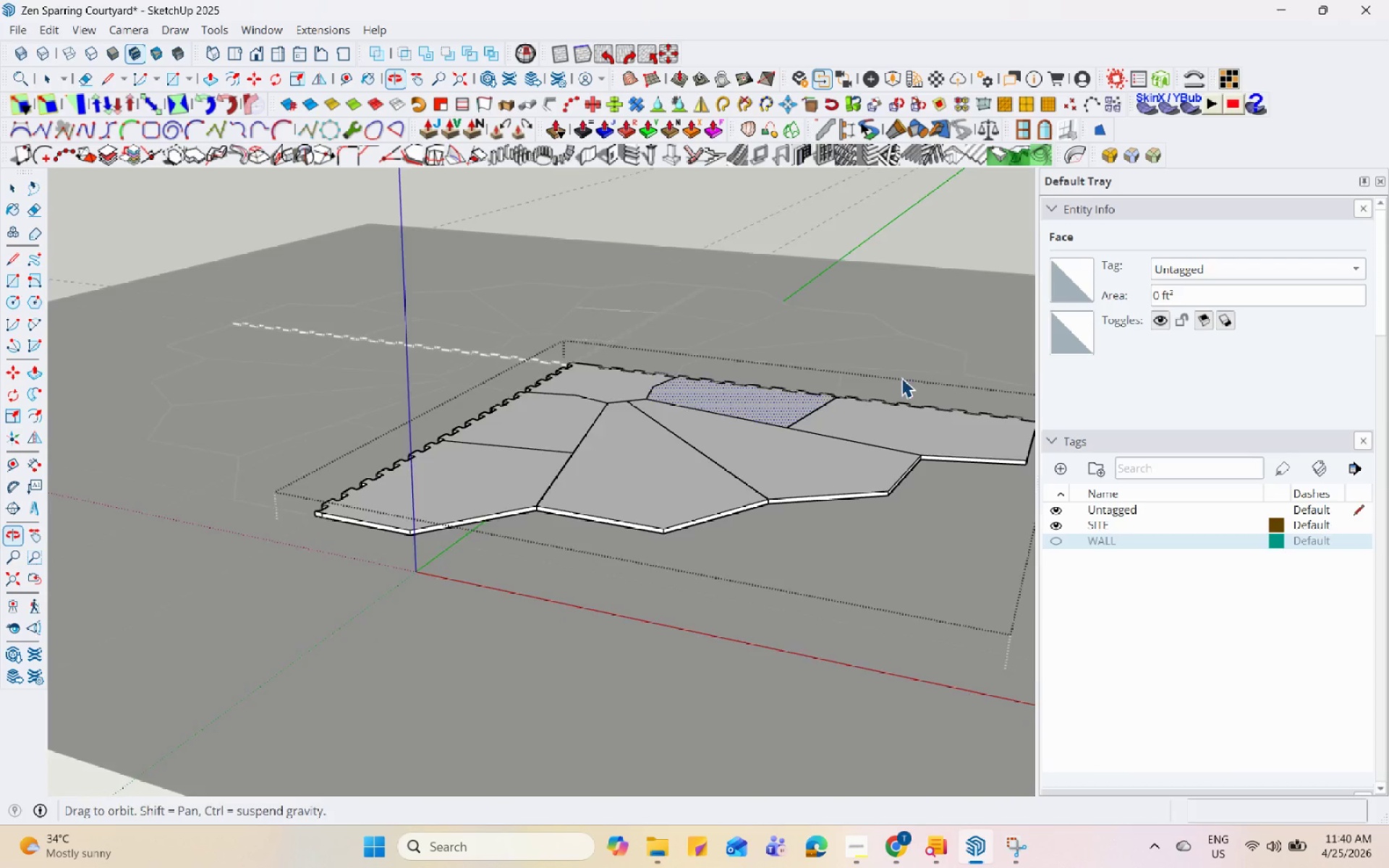 
key(Escape)
 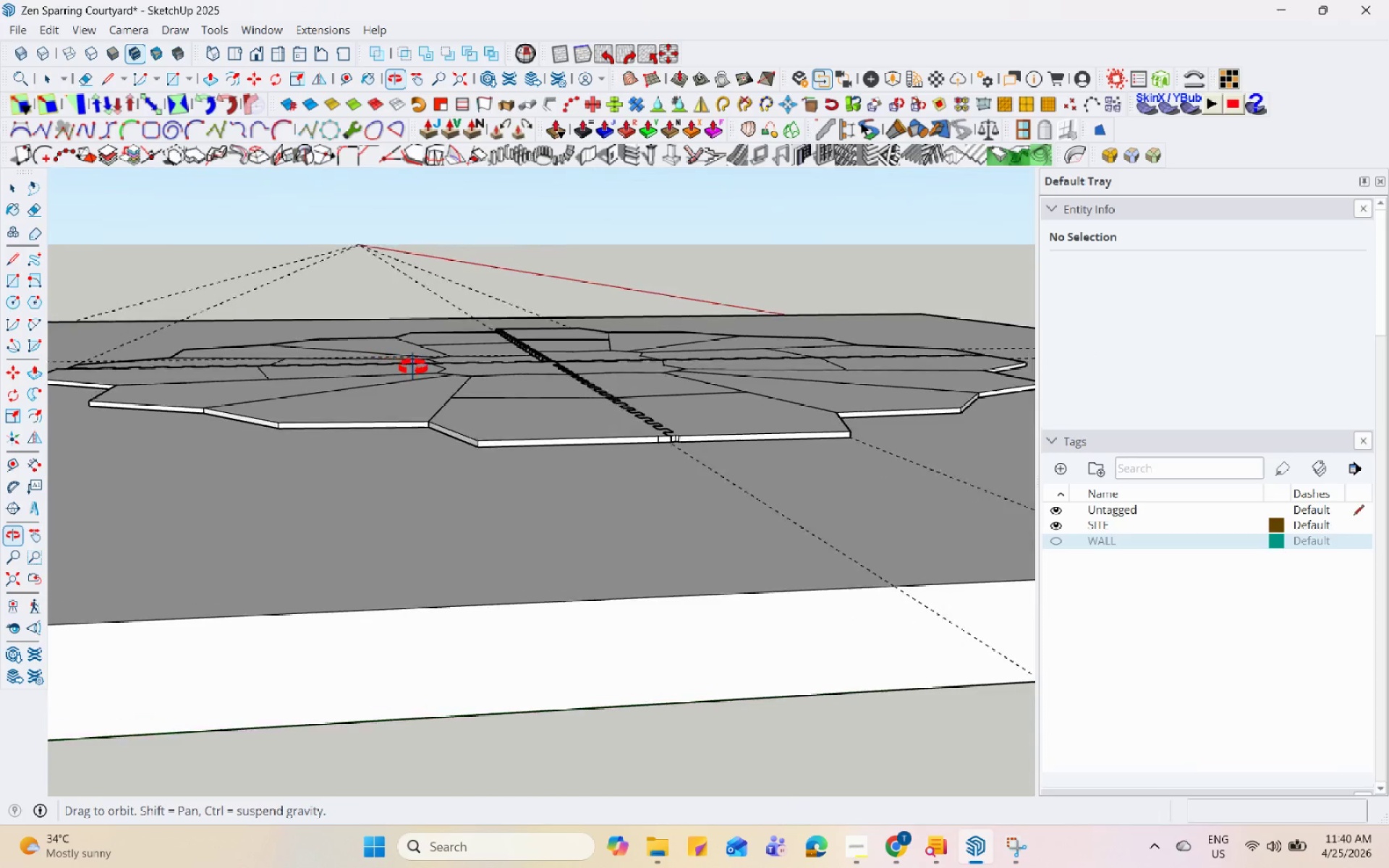 
scroll: coordinate [897, 373], scroll_direction: up, amount: 1.0
 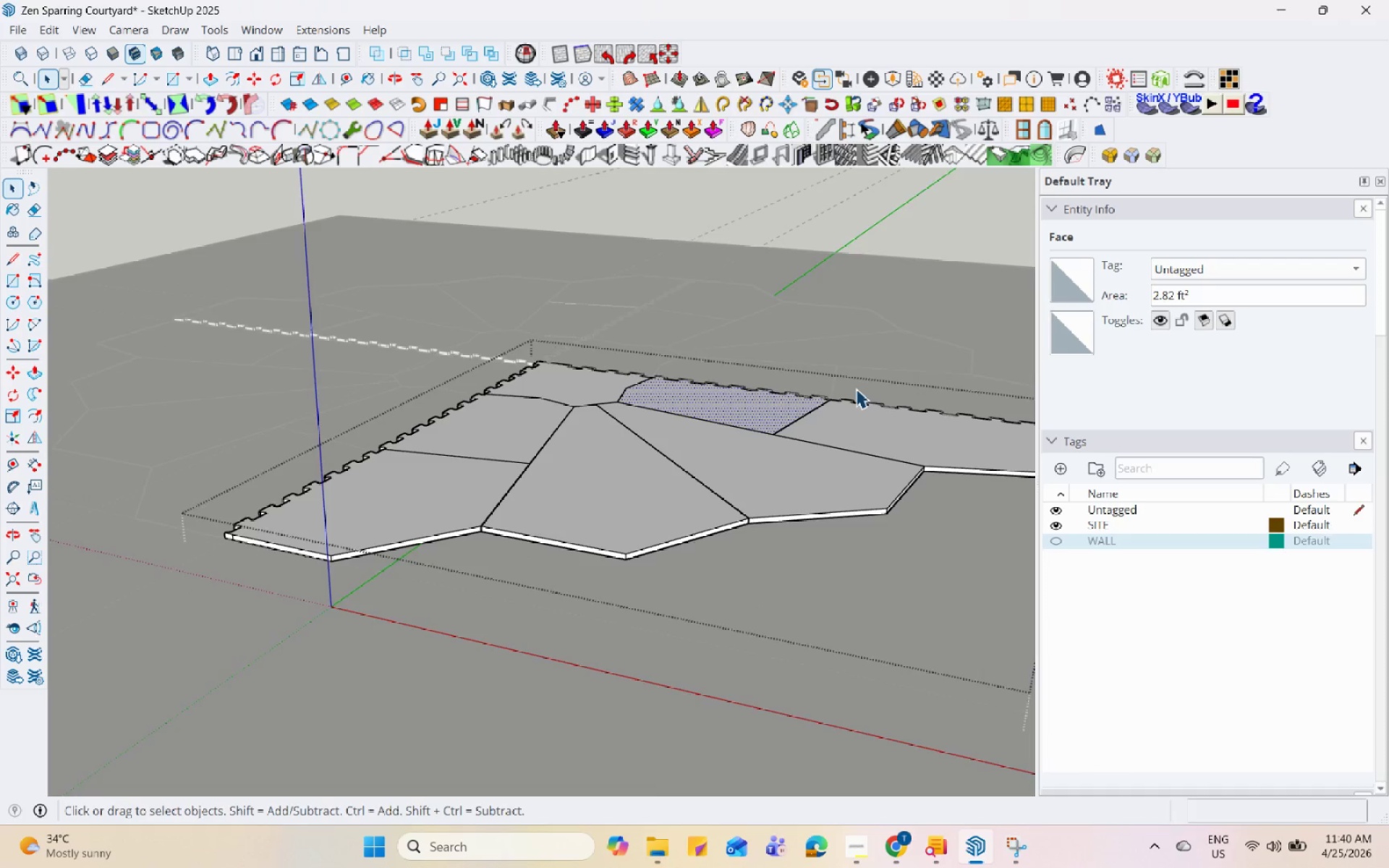 
scroll: coordinate [422, 482], scroll_direction: down, amount: 3.0
 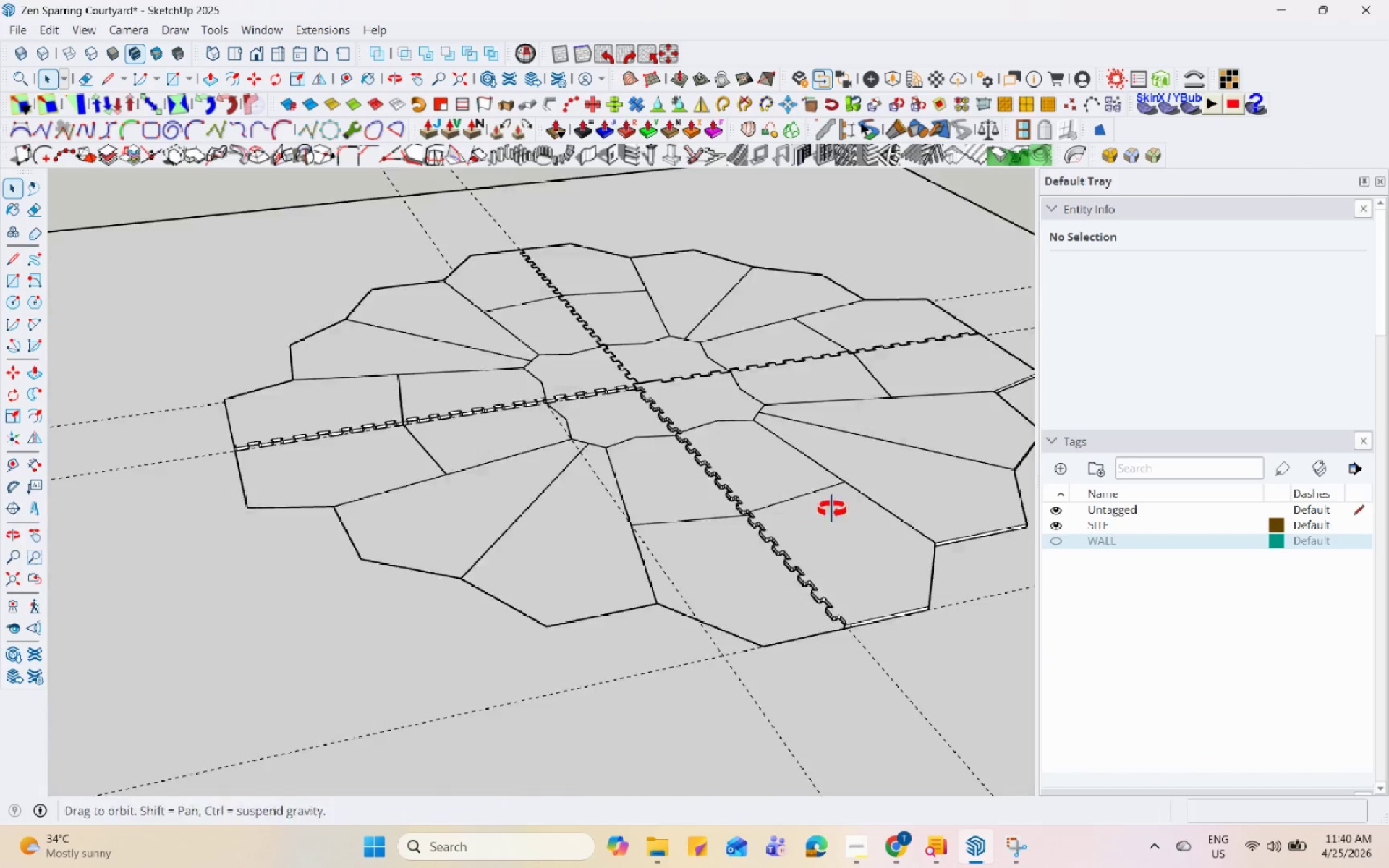 
scroll: coordinate [580, 366], scroll_direction: up, amount: 11.0
 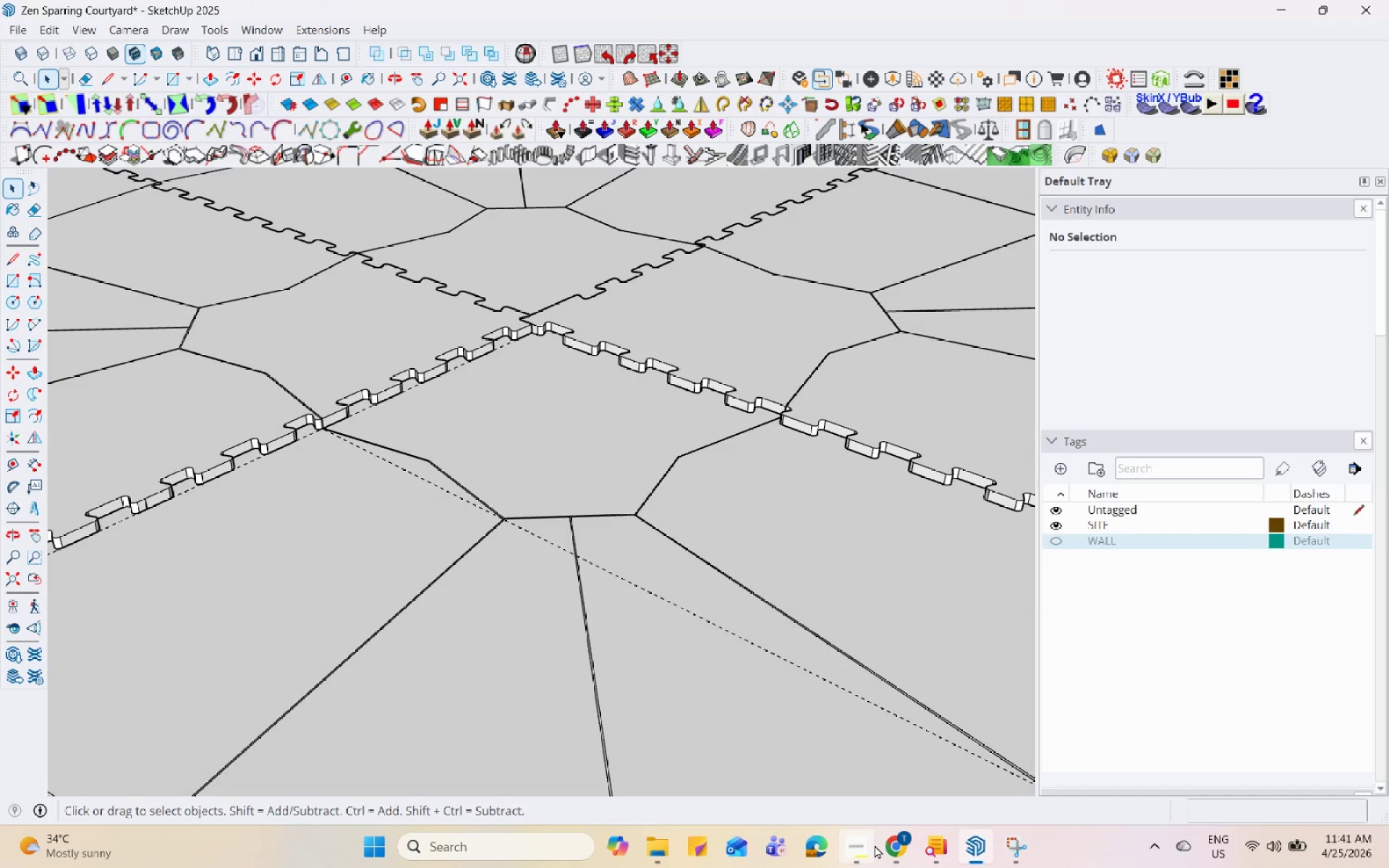 
left_click([865, 843])